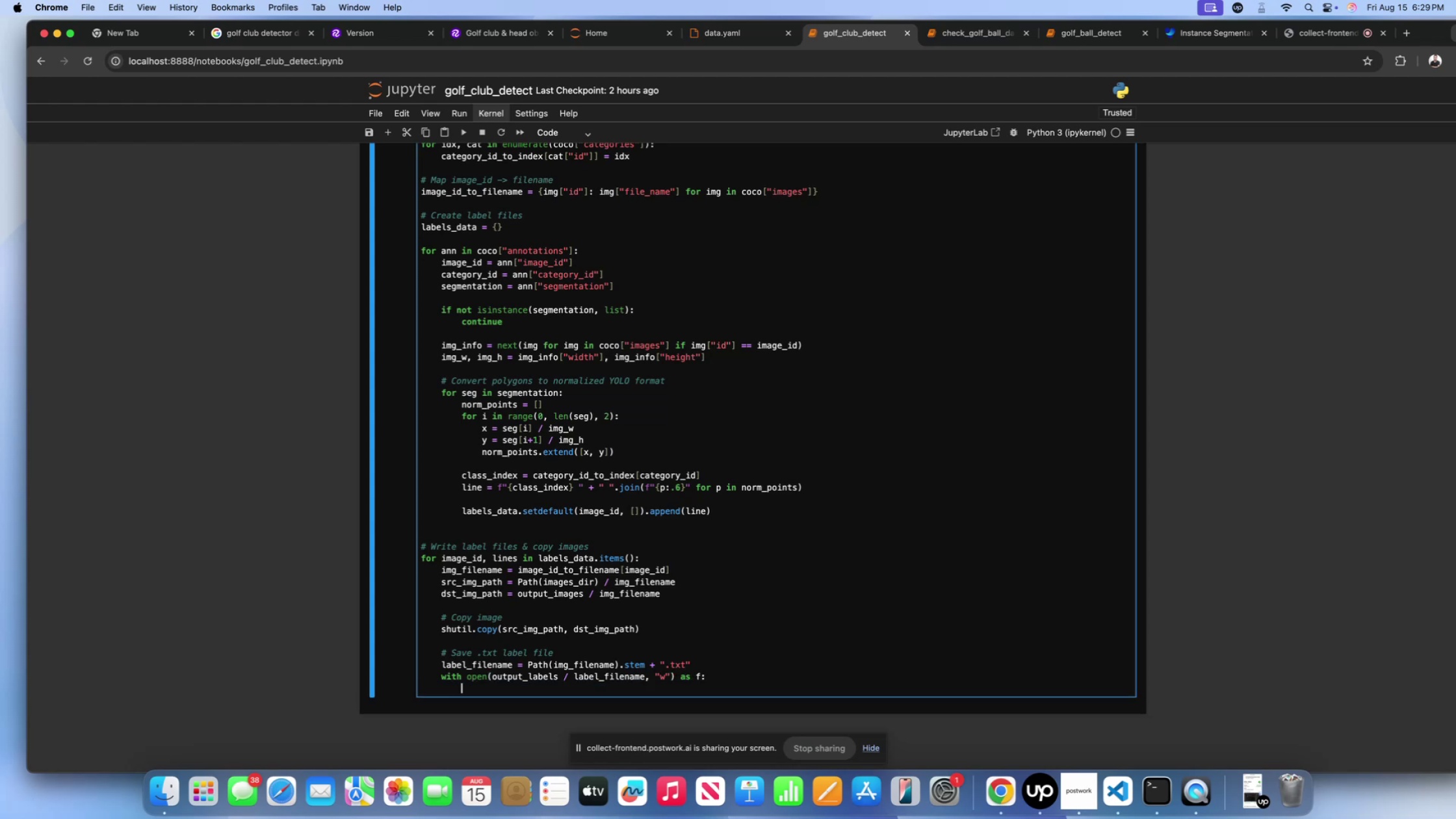 
type(f.write())
 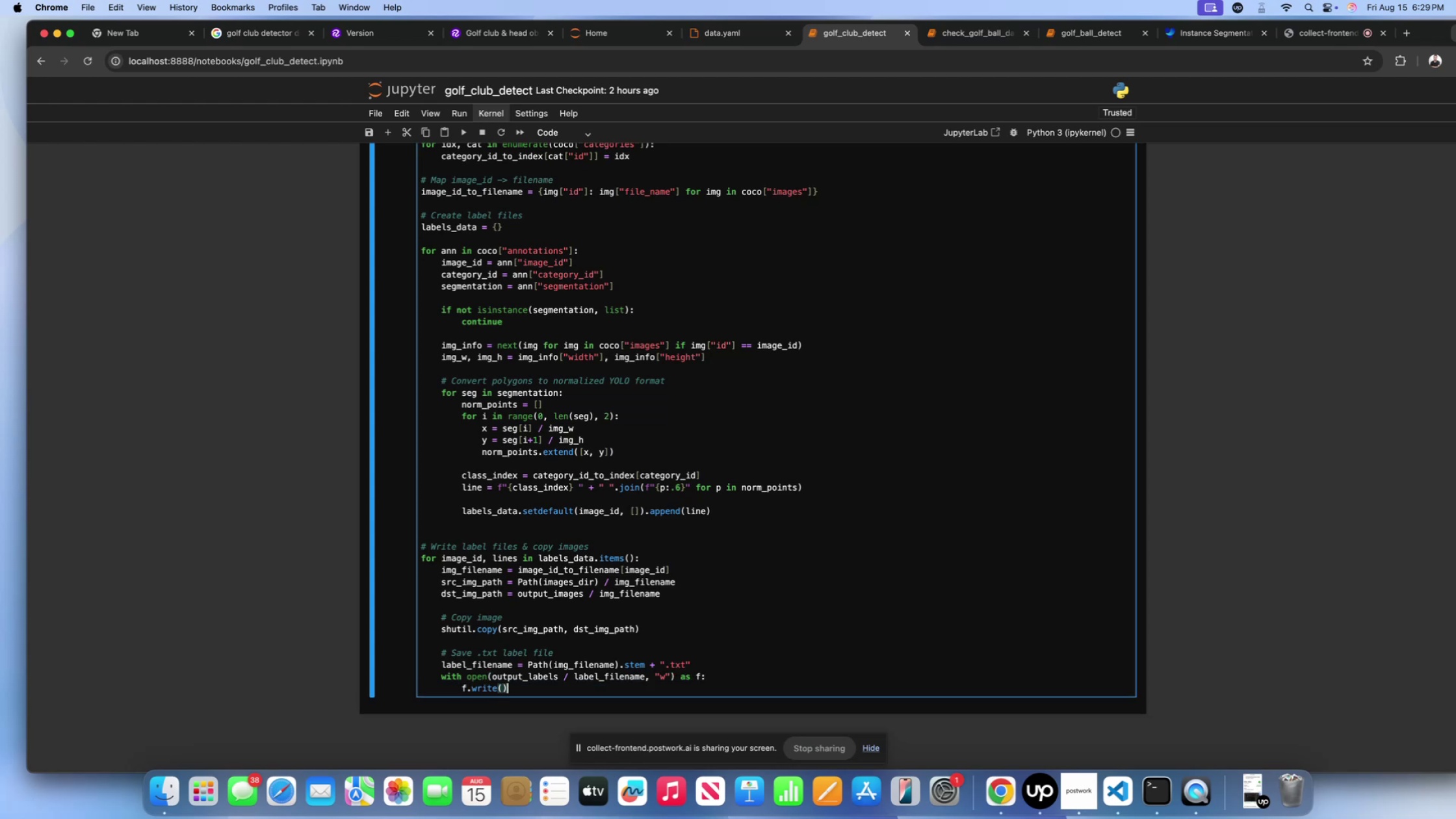 
key(ArrowLeft)
 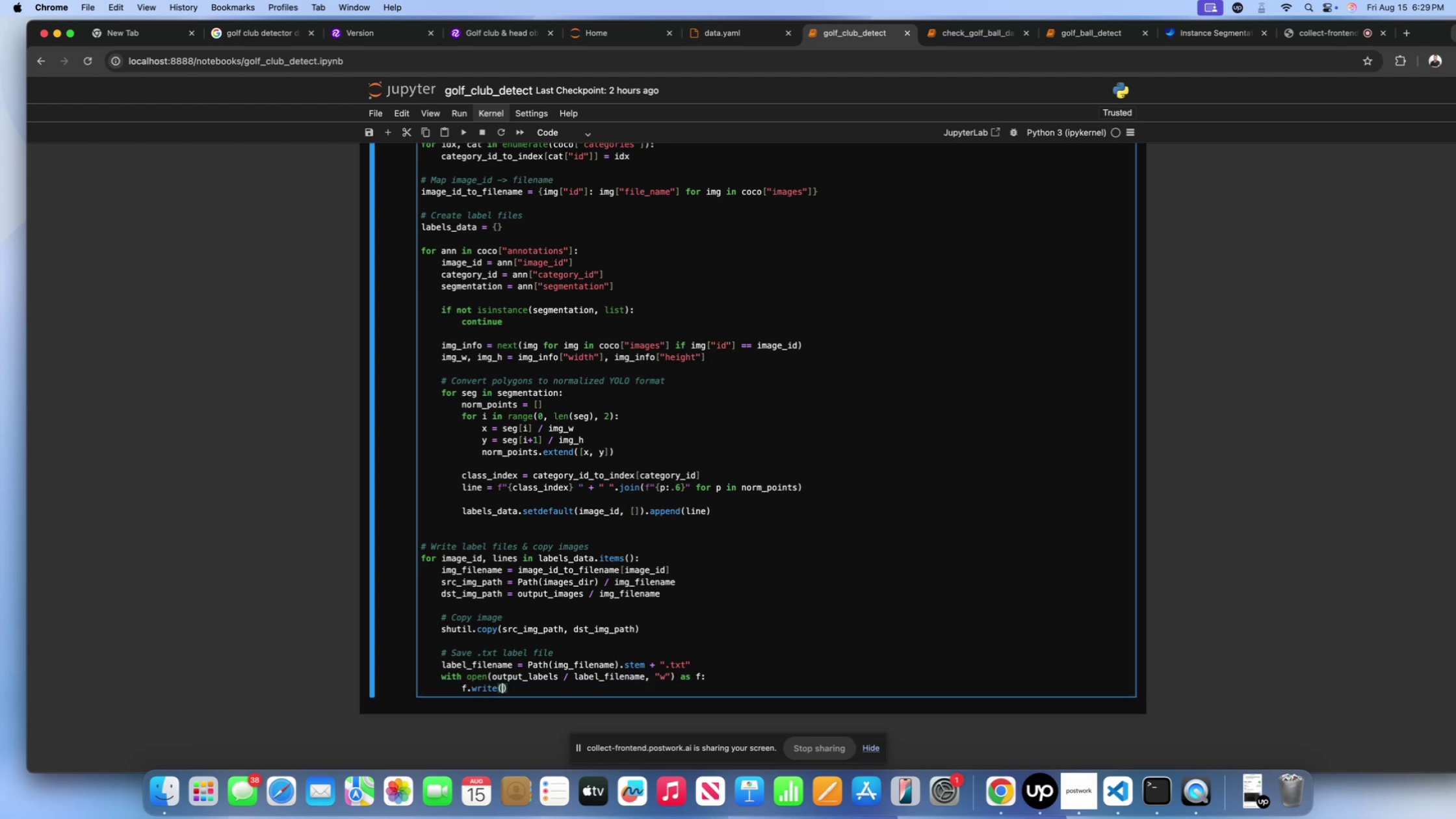 
key(Shift+ShiftLeft)
 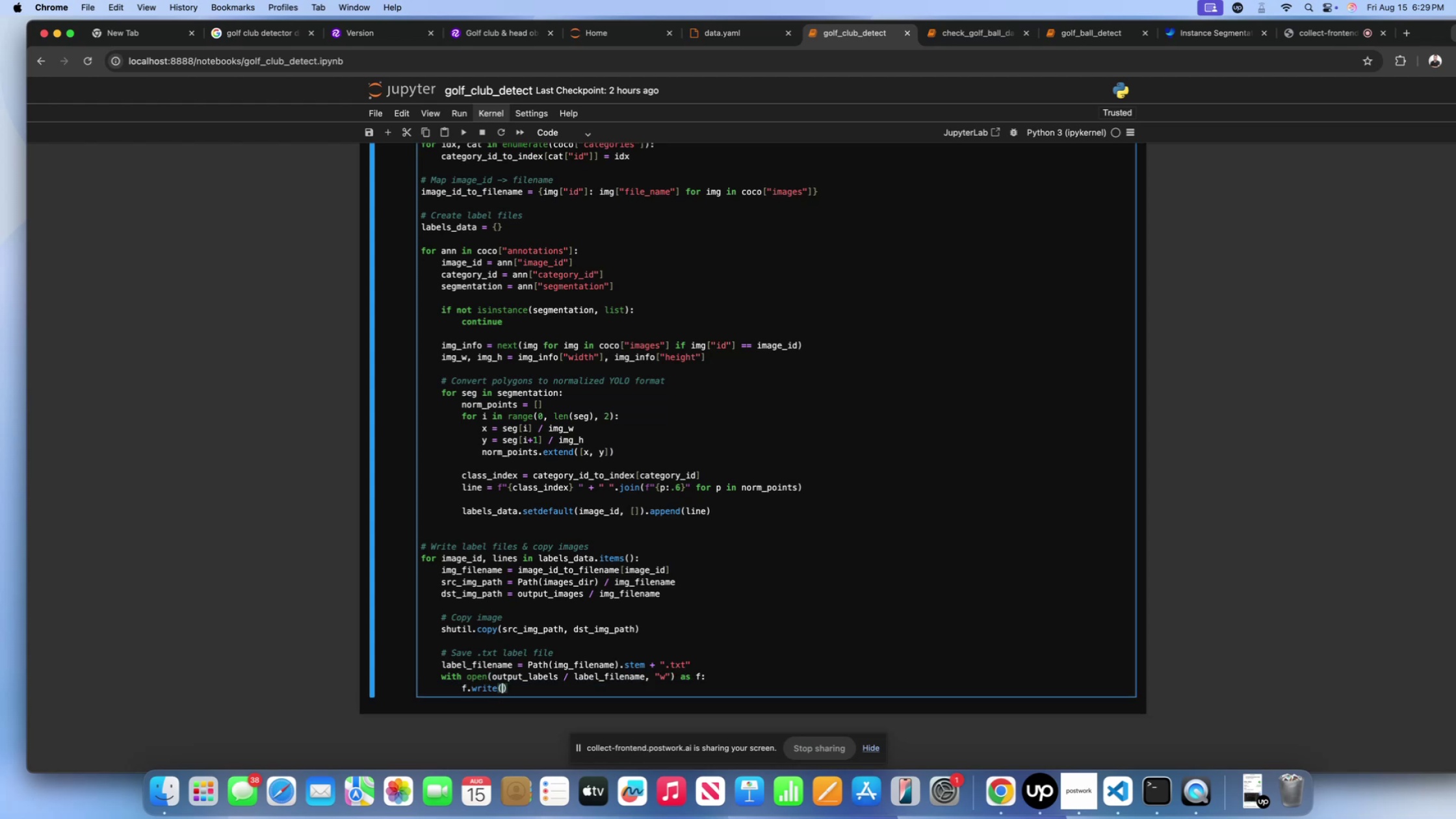 
key(Shift+Quote)
 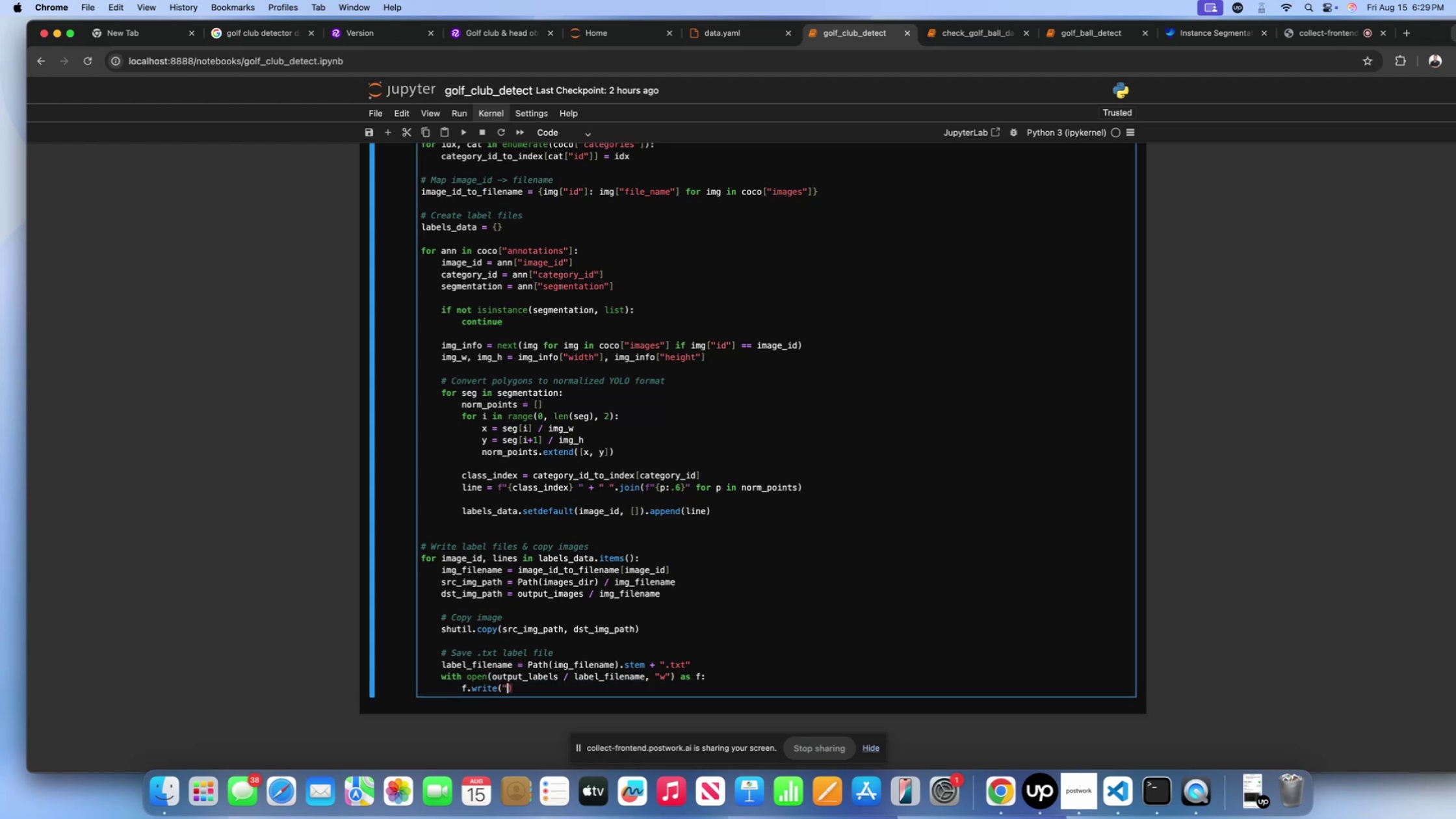 
key(Shift+ShiftLeft)
 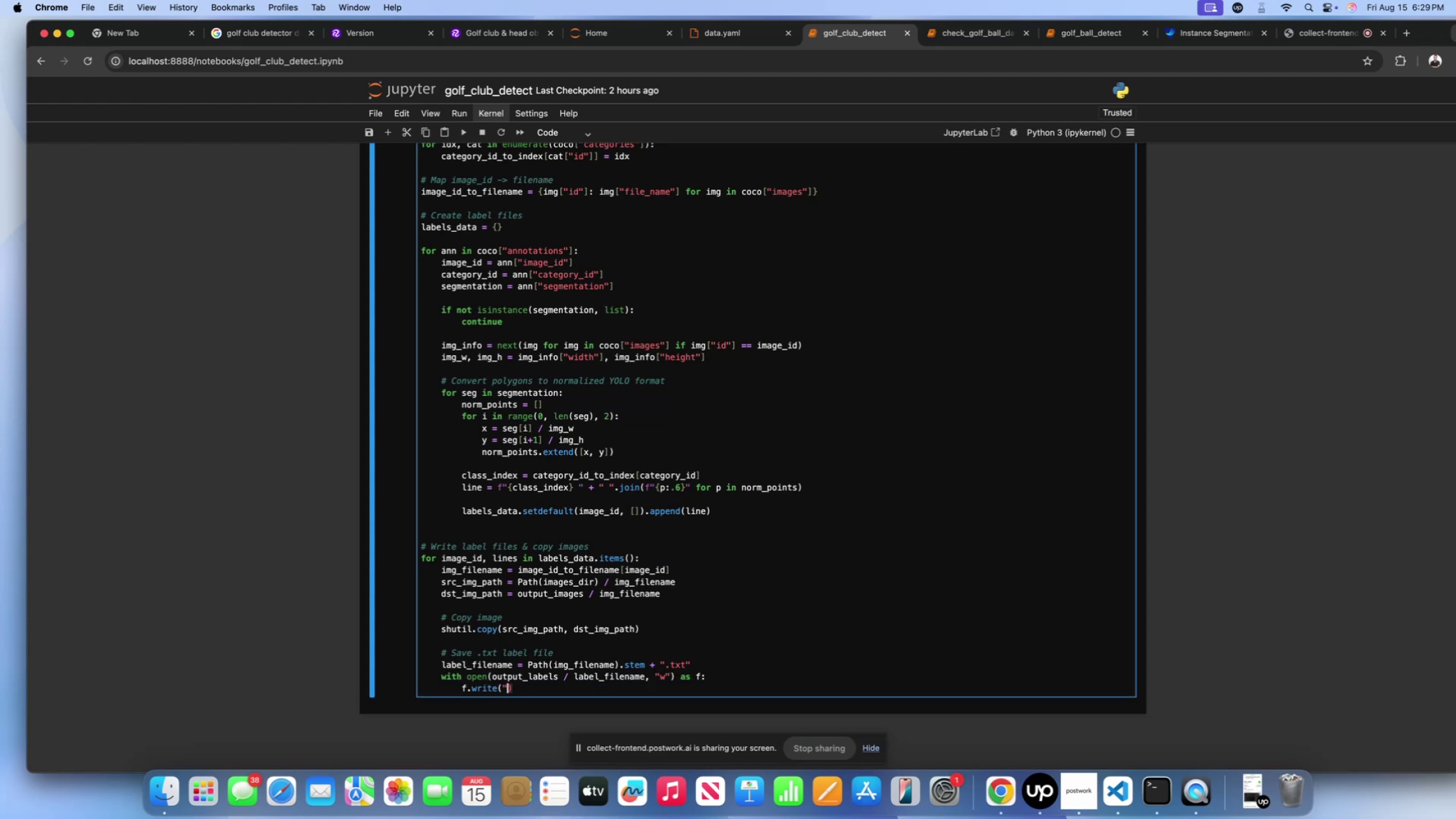 
key(Shift+Quote)
 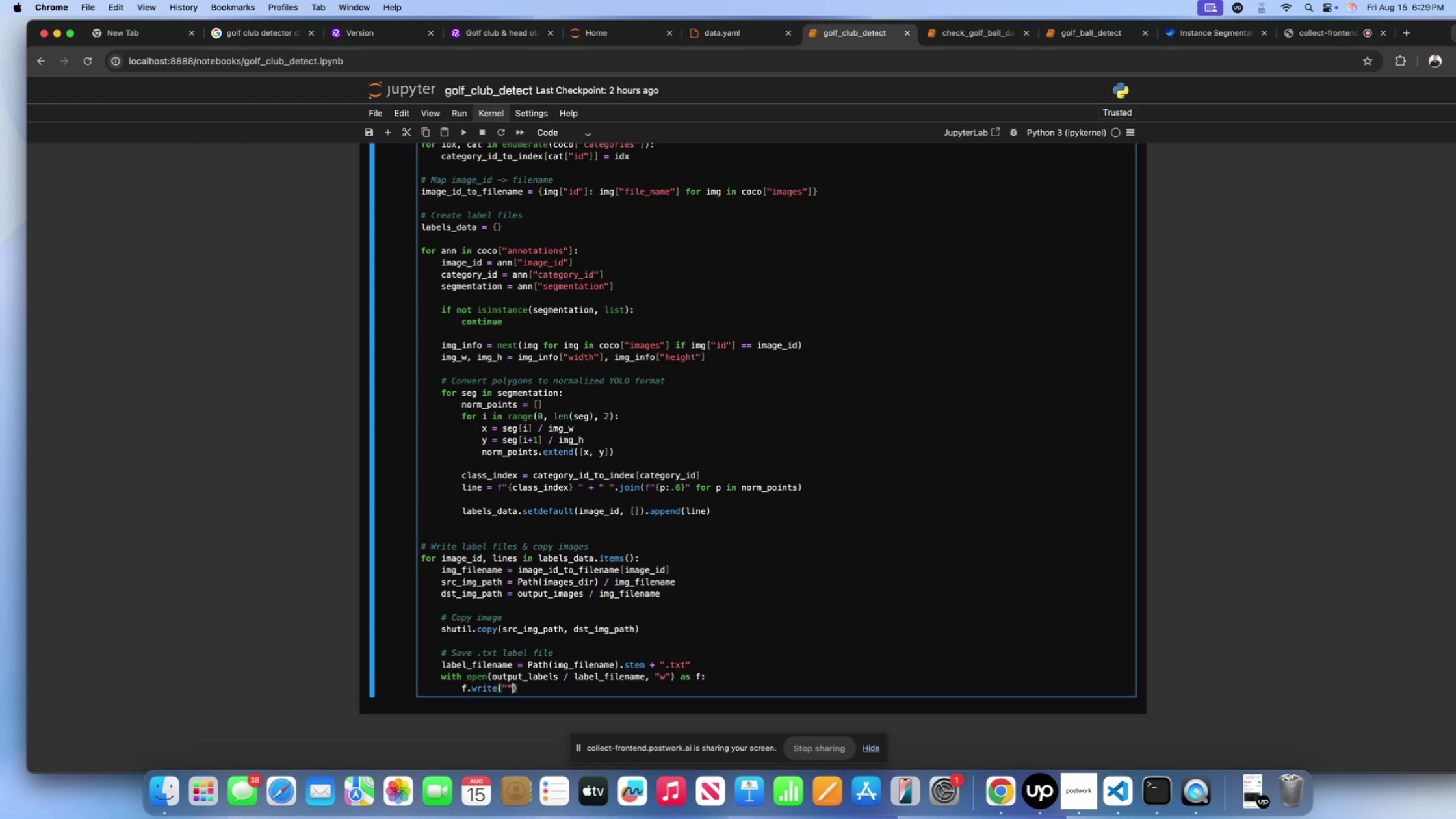 
key(ArrowLeft)
 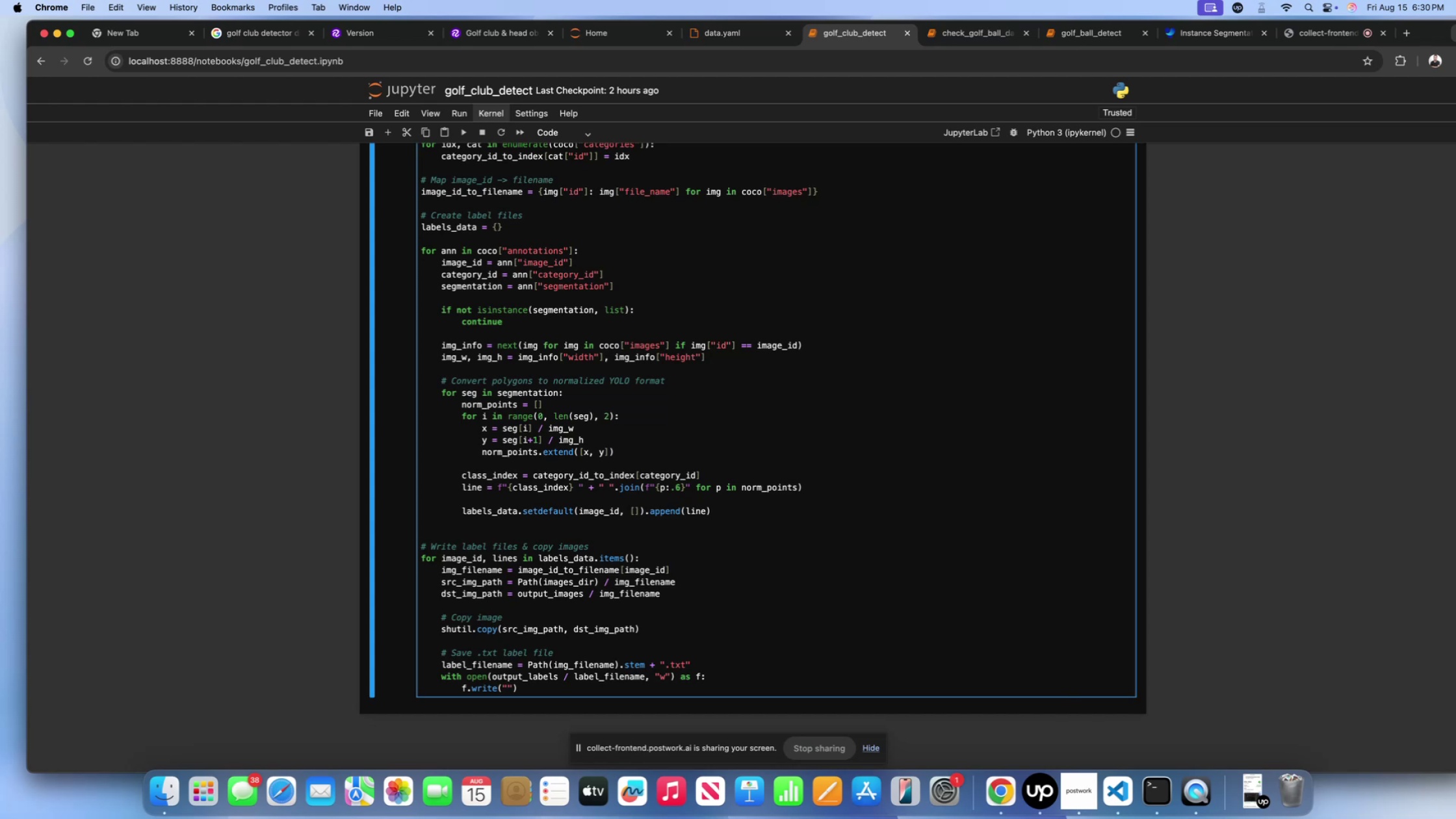 
wait(13.23)
 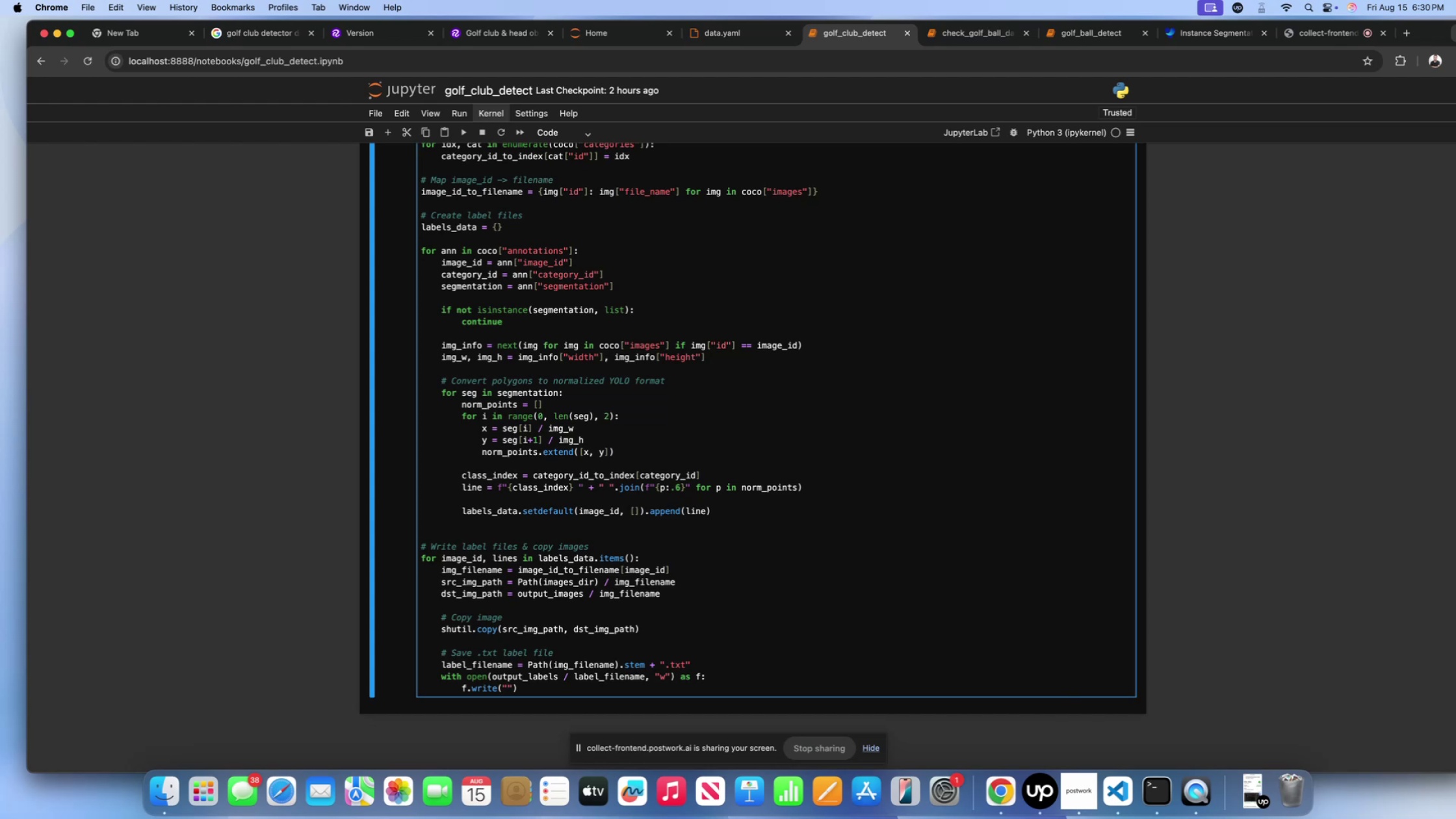 
key(Backslash)
 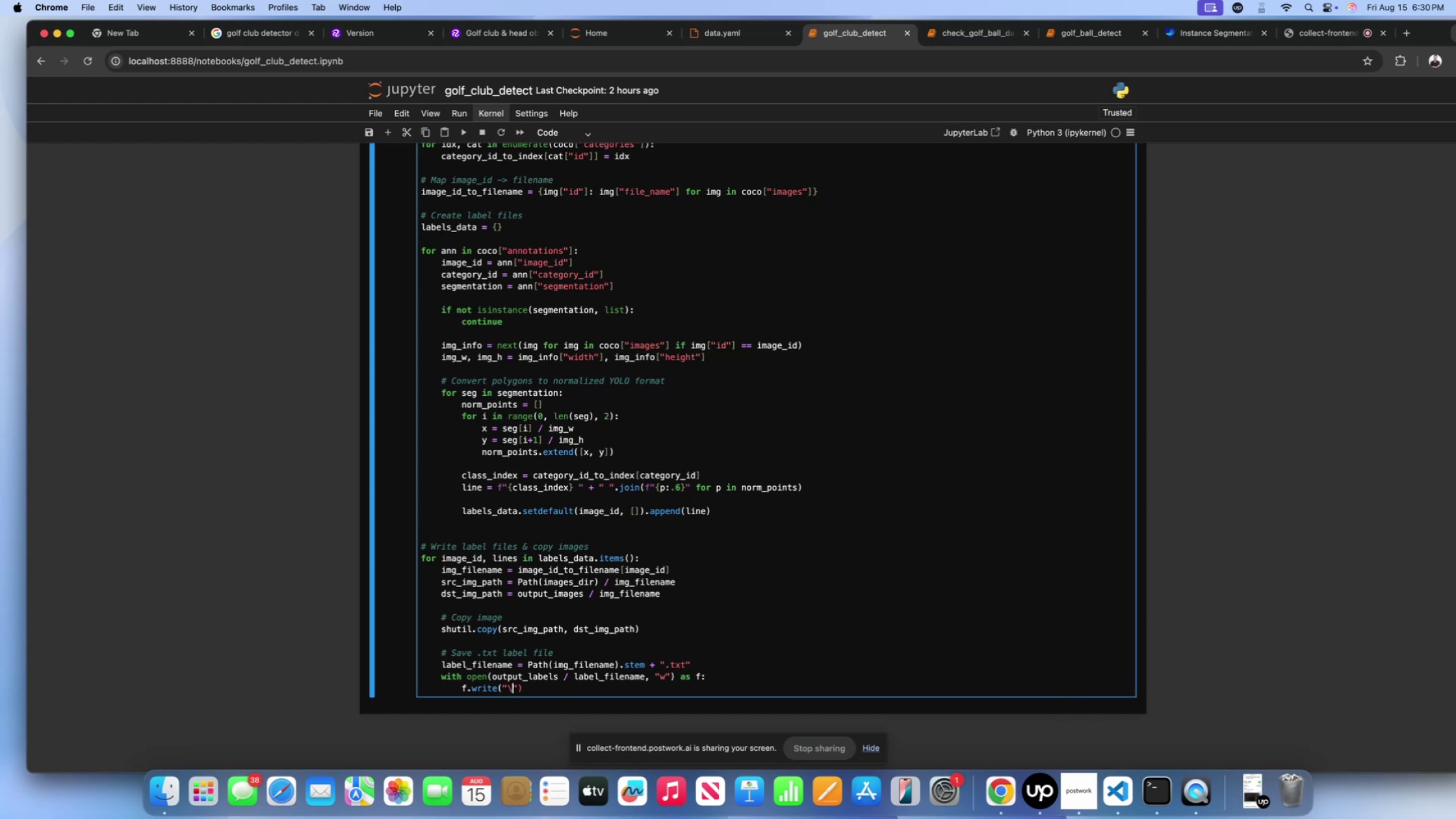 
key(N)
 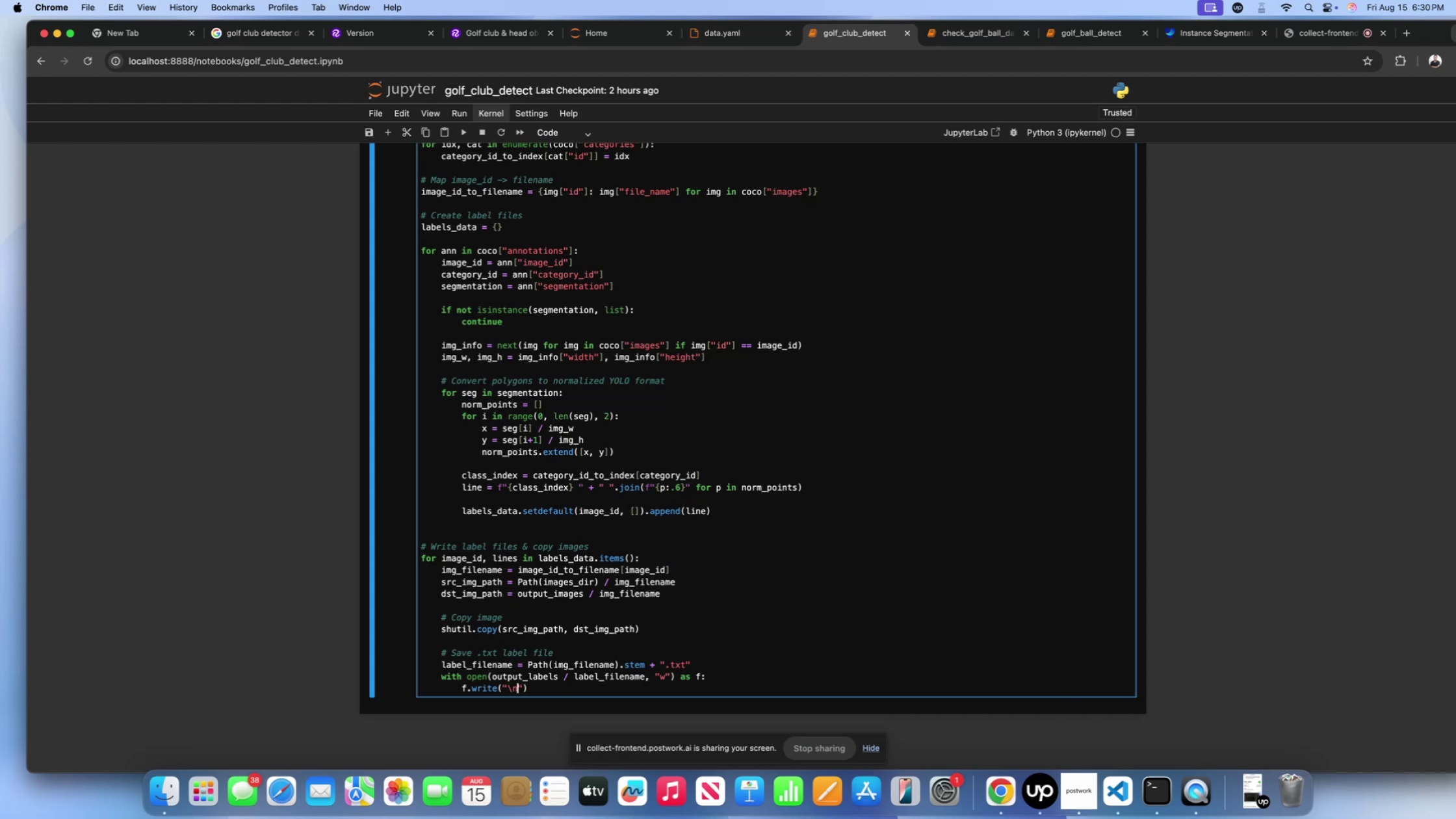 
key(ArrowRight)
 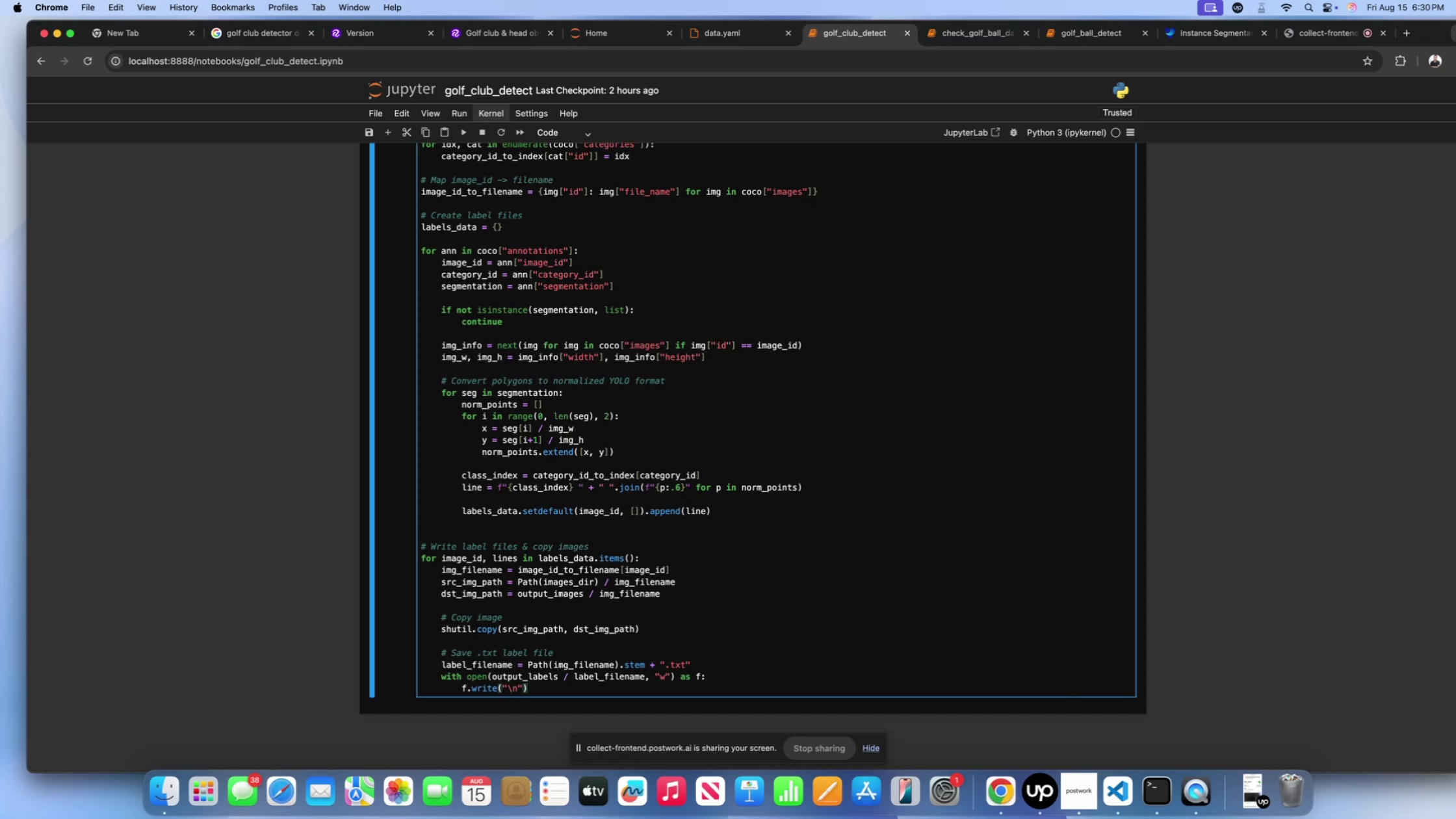 
type(.join())
 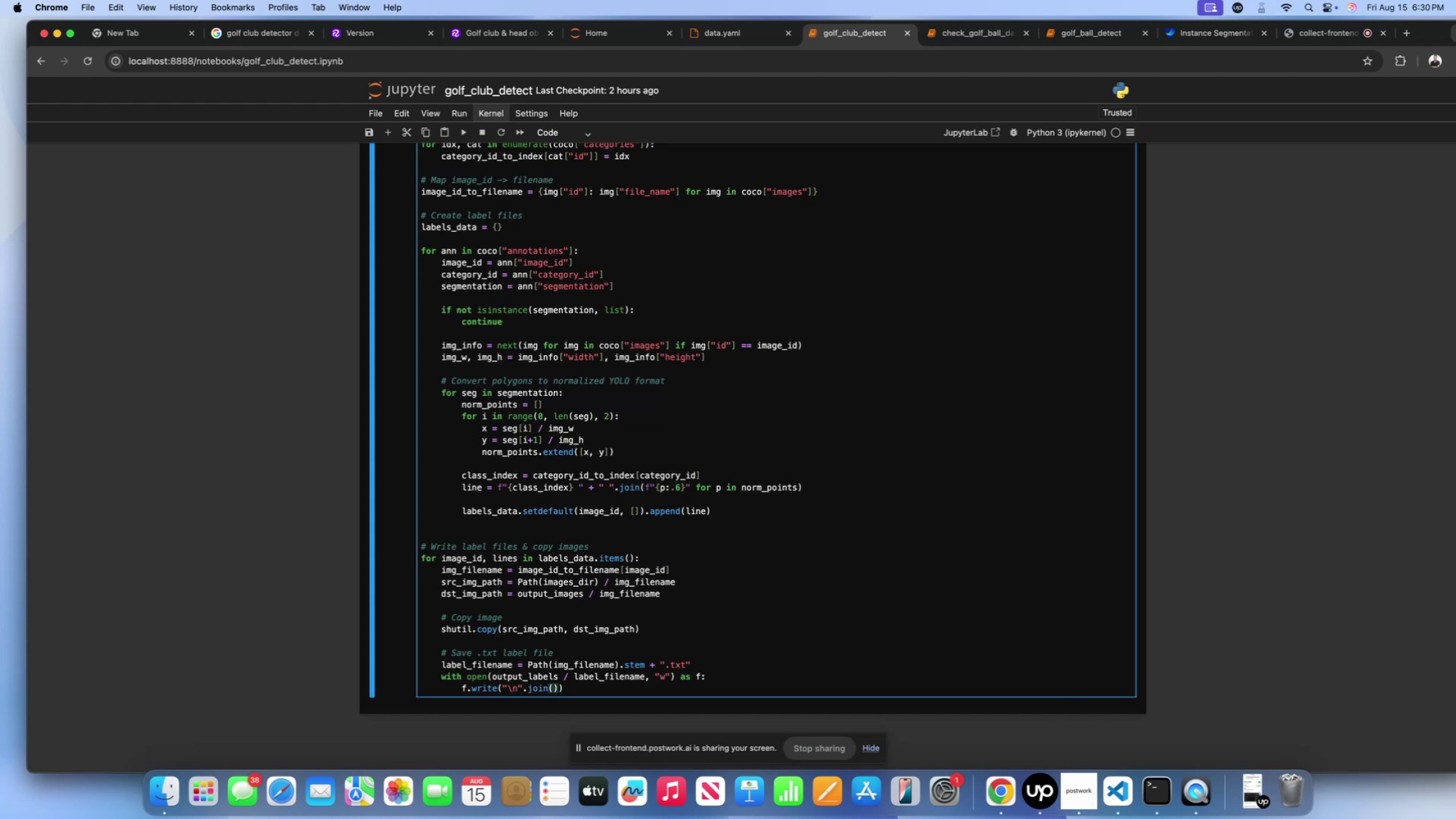 
key(ArrowLeft)
 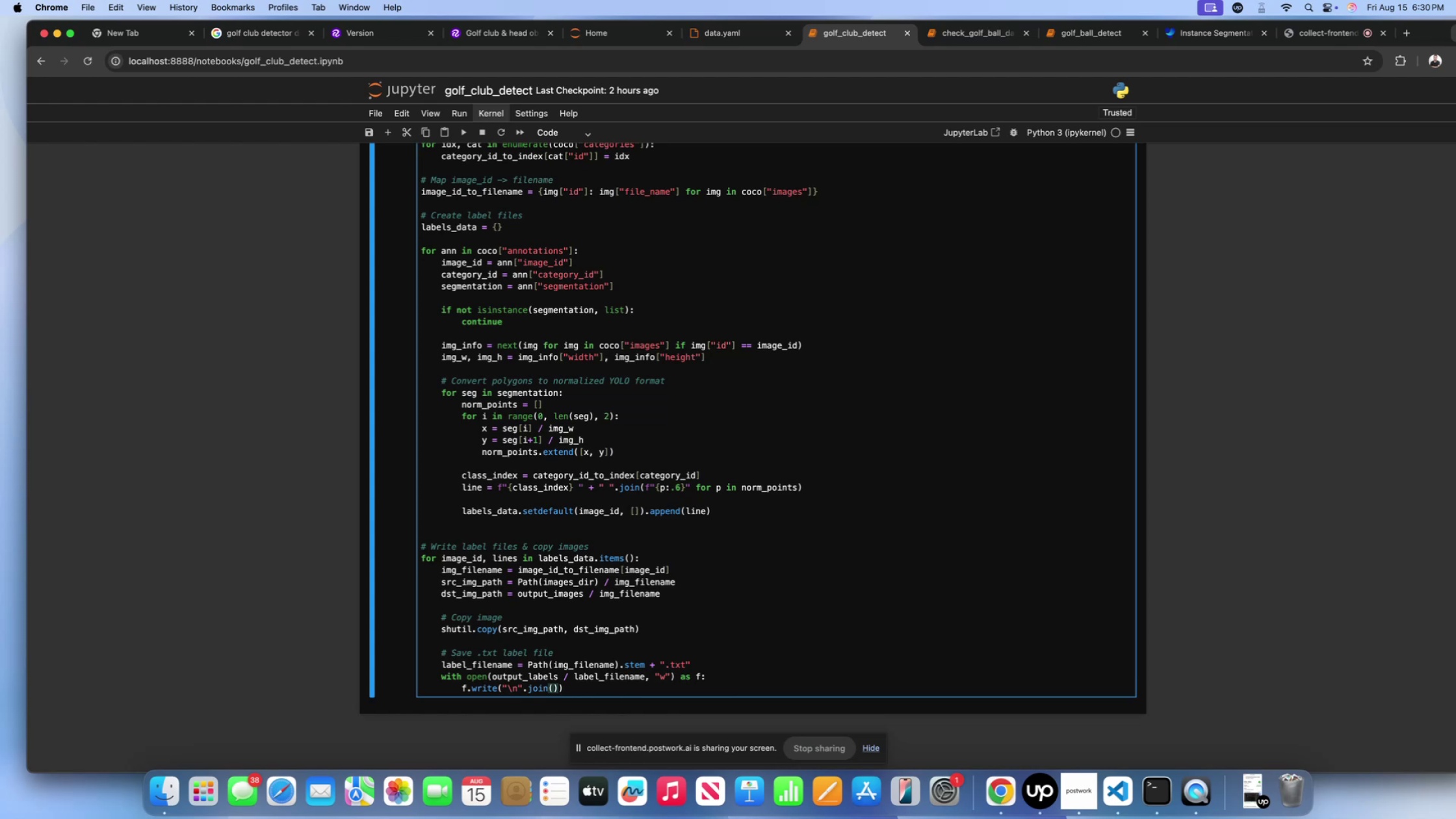 
type(lines)
 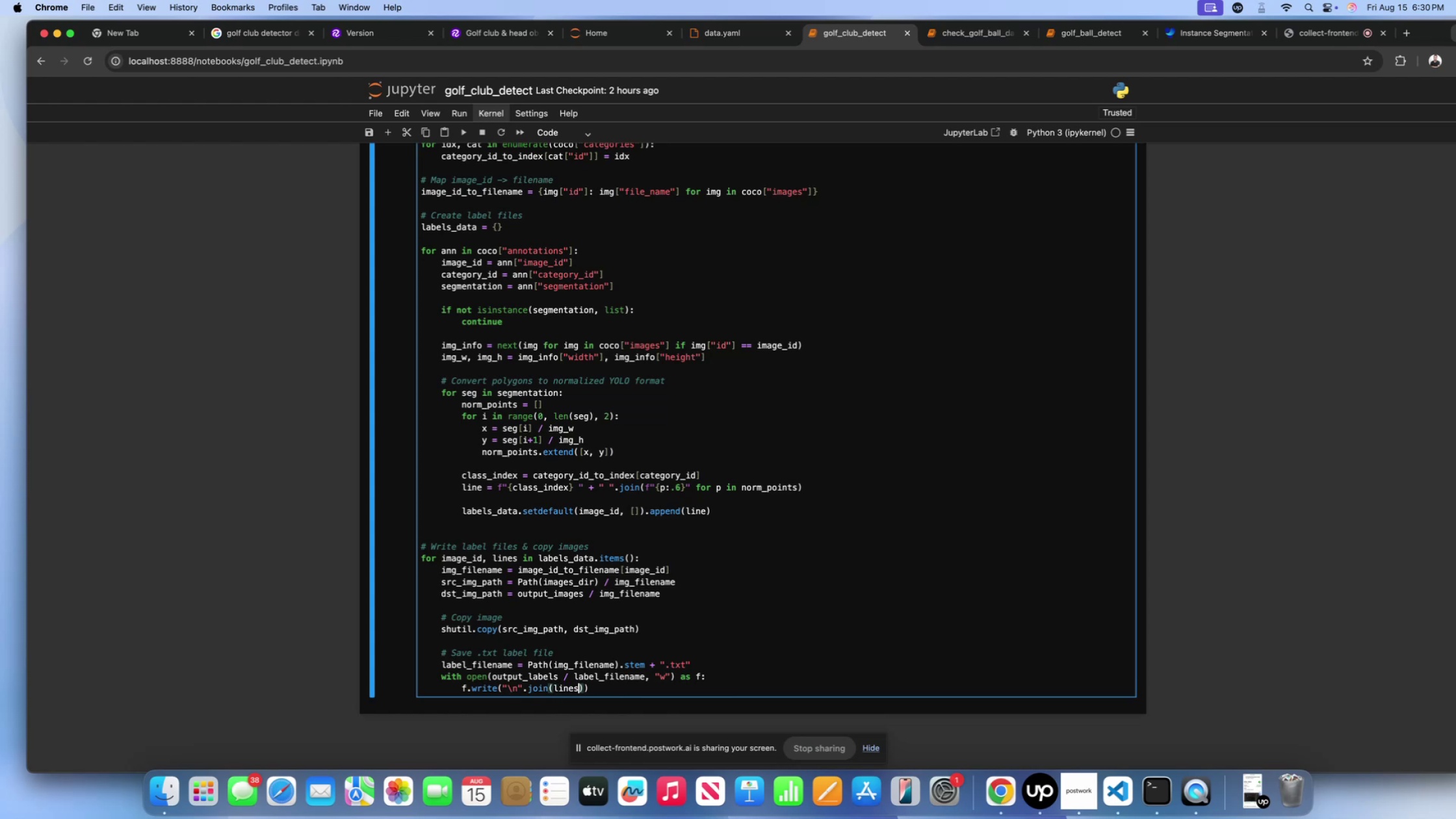 
key(ArrowRight)
 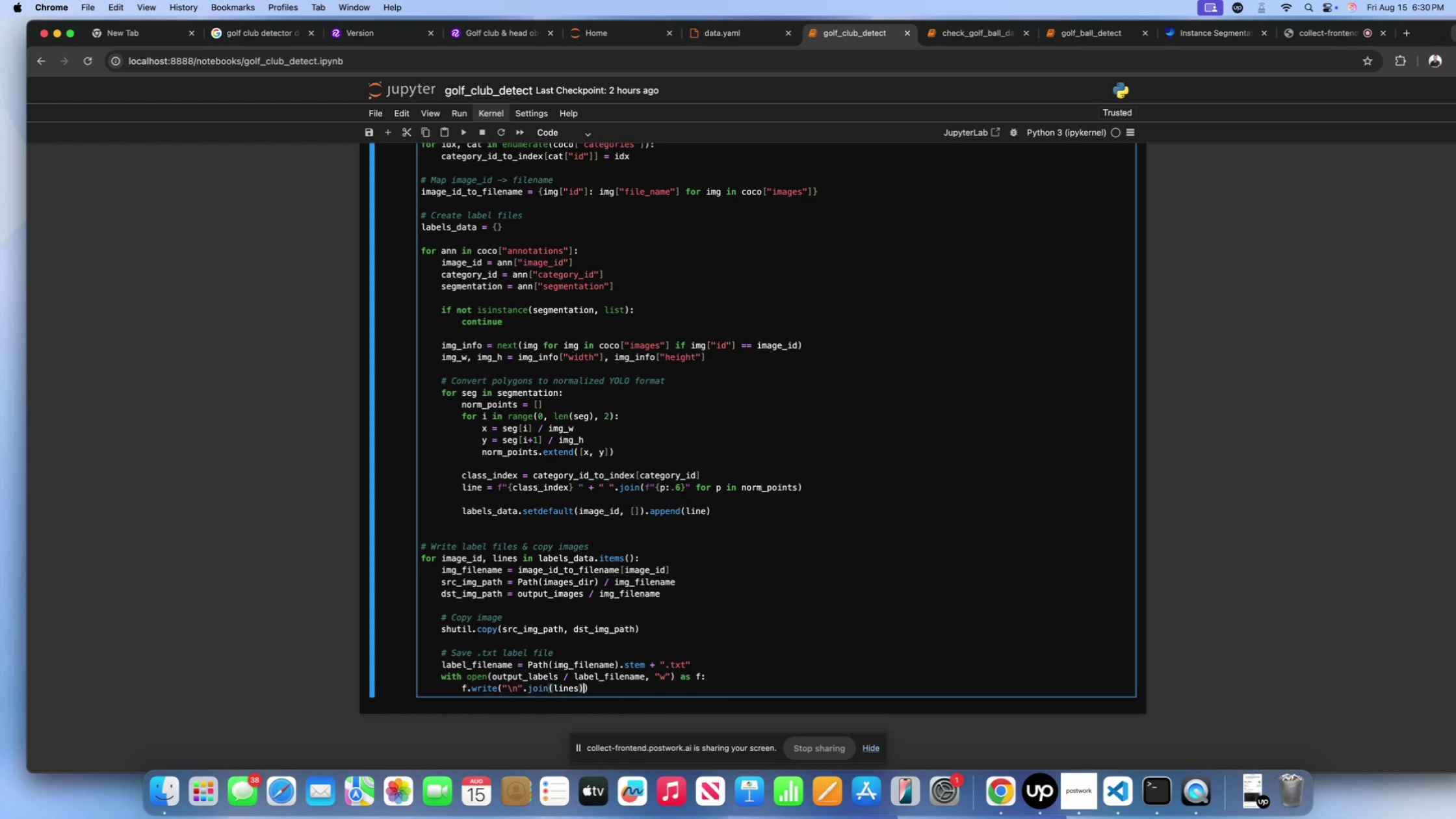 
key(ArrowRight)
 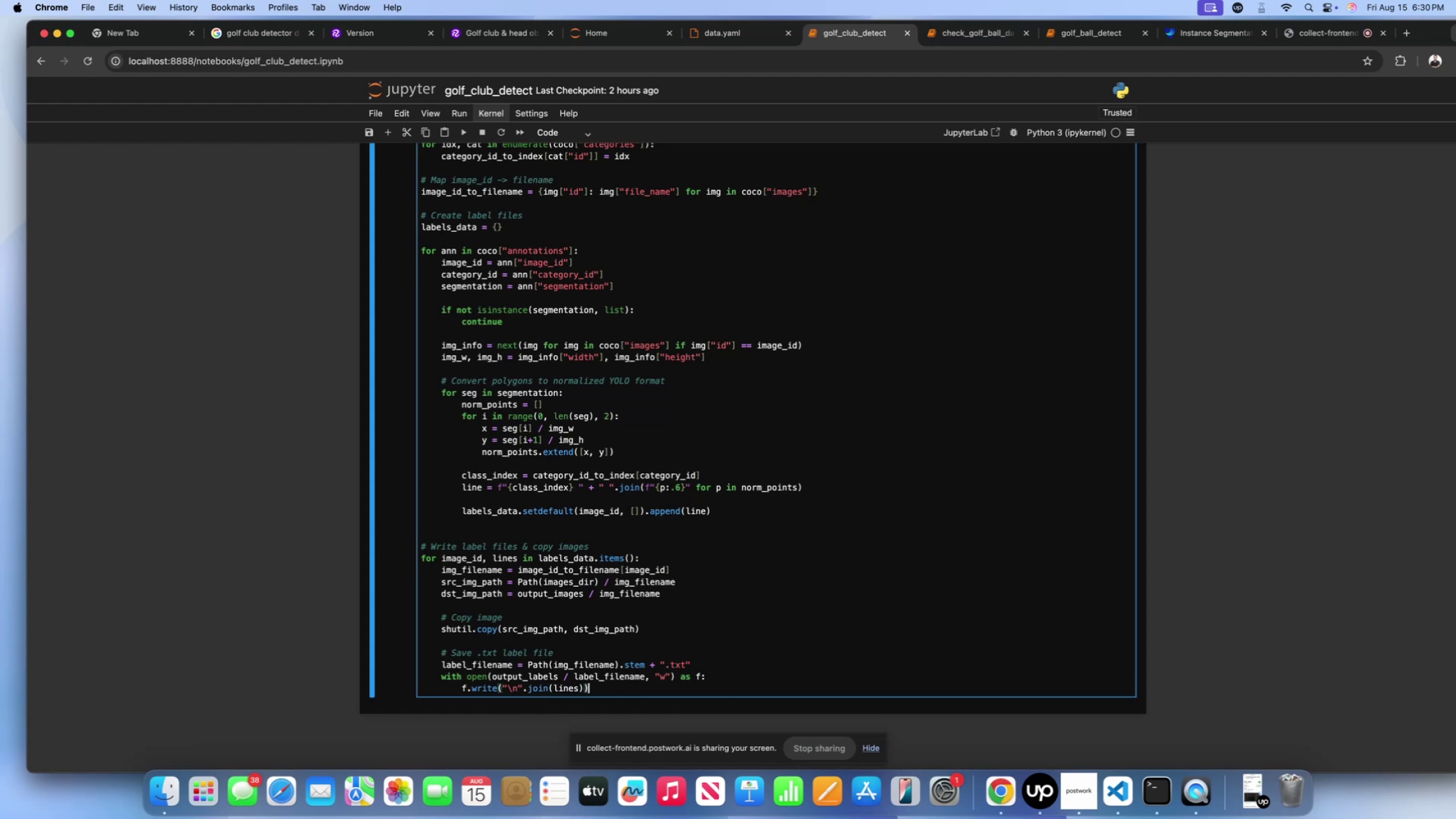 
key(Enter)
 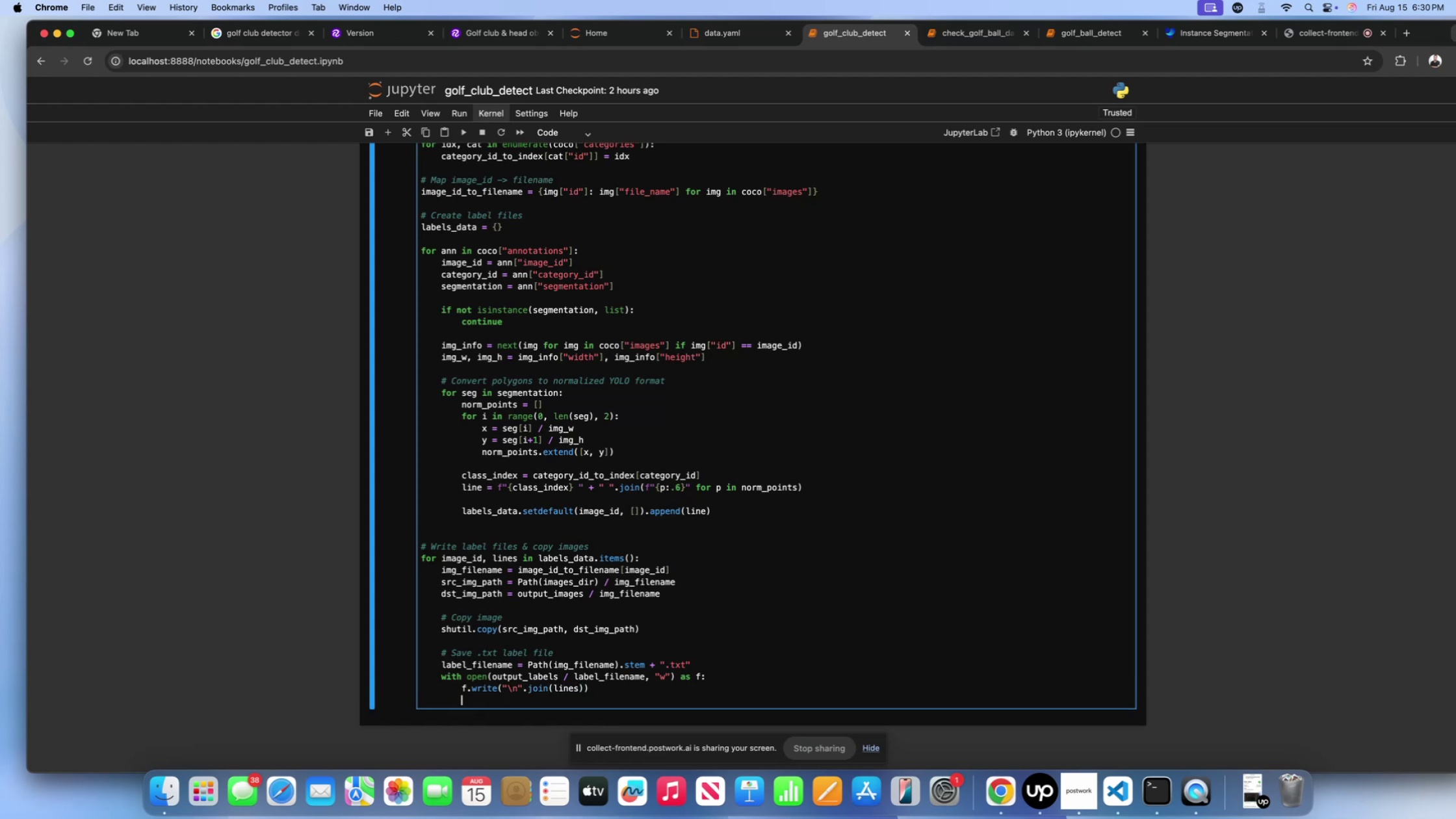 
key(Enter)
 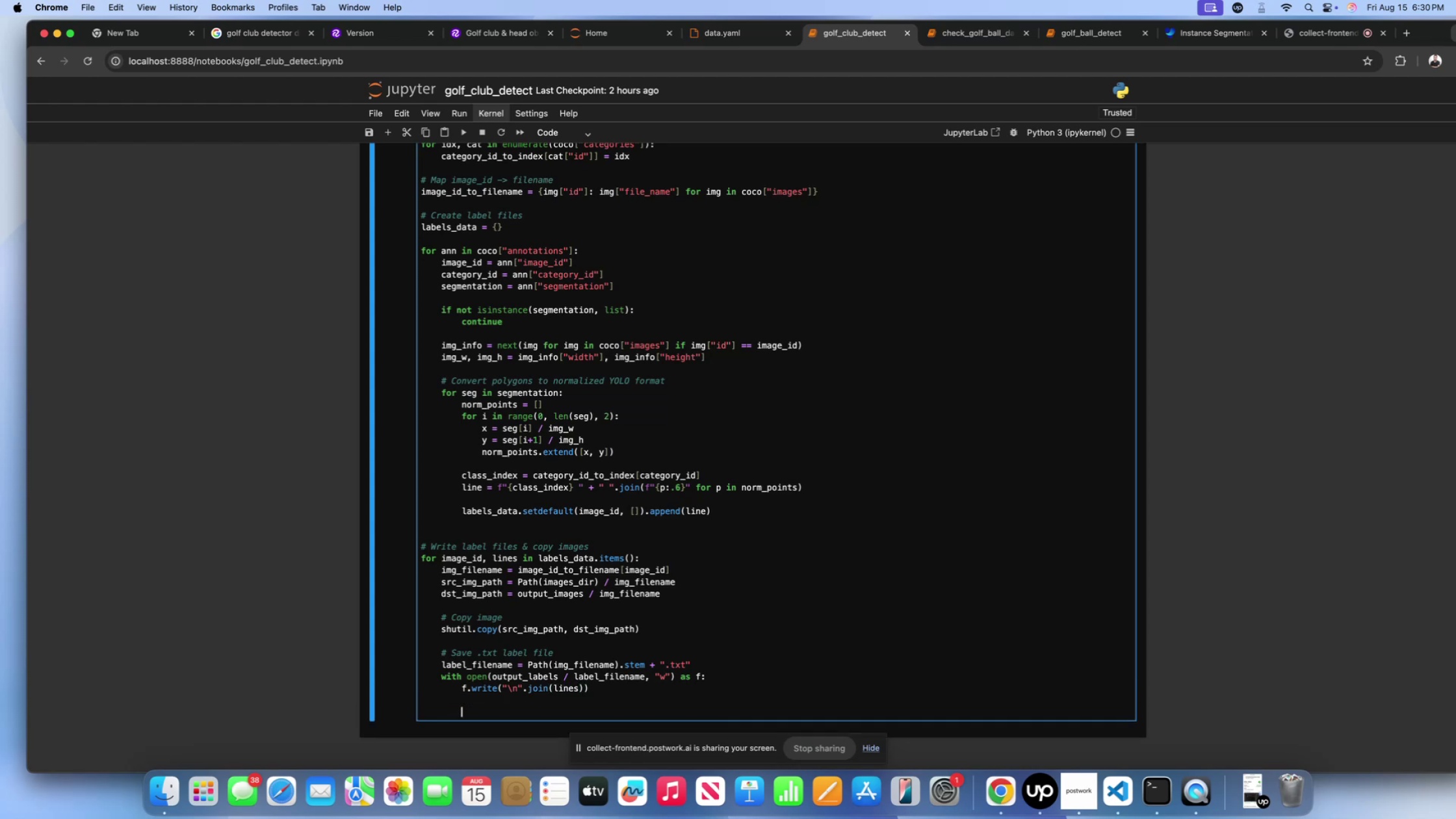 
key(Backspace)
key(Backspace)
type(print())
 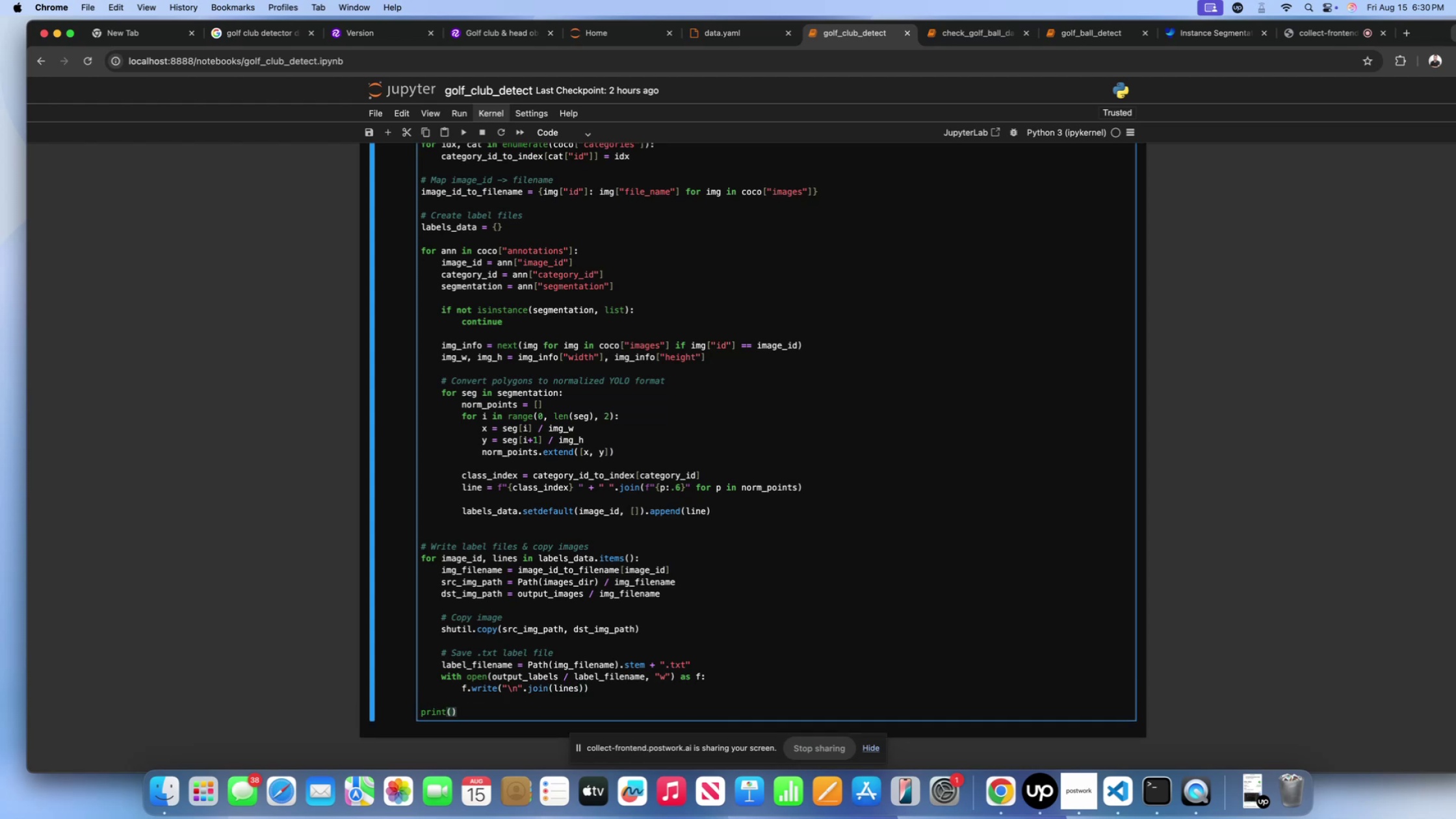 
key(ArrowLeft)
 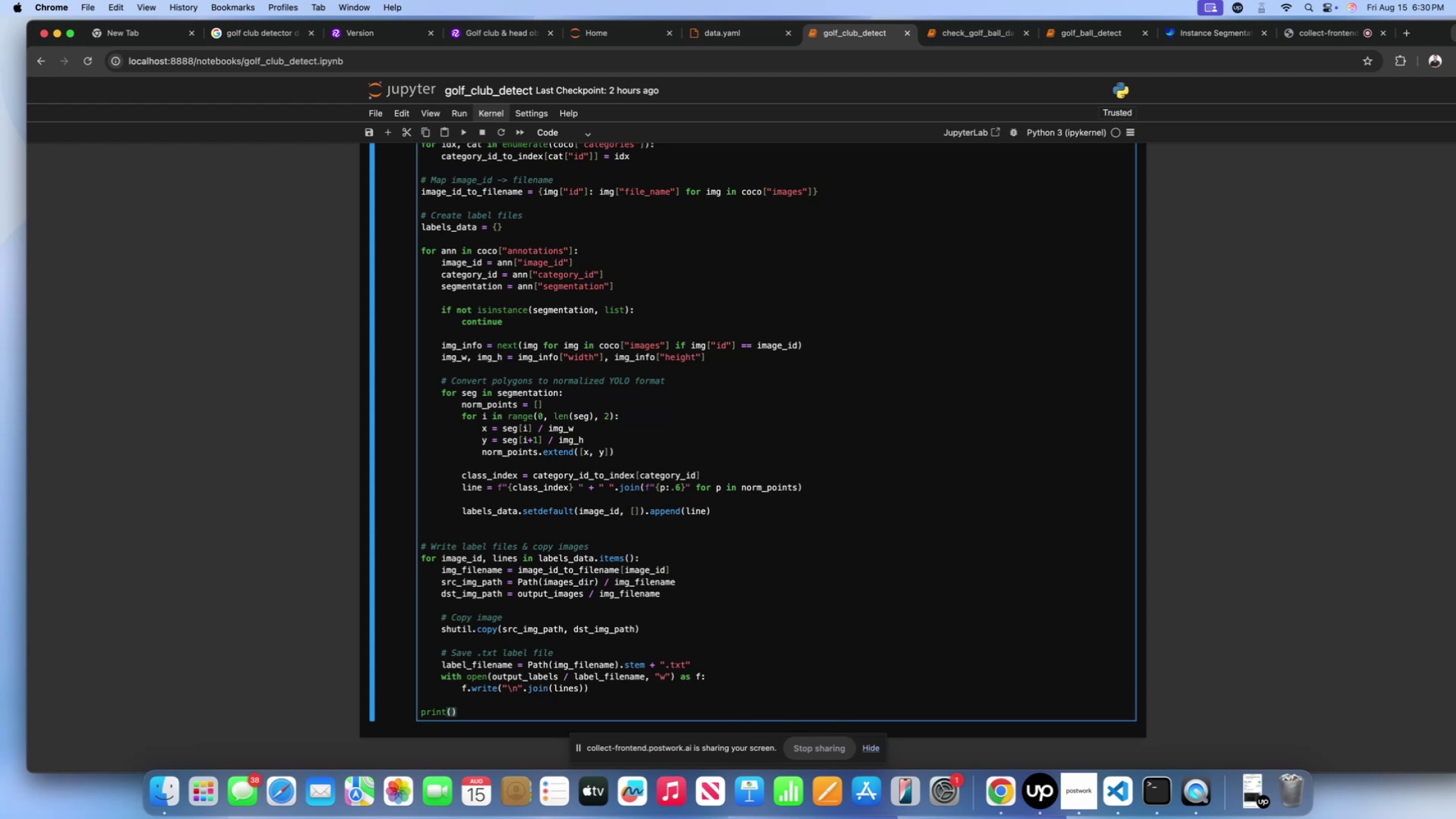 
key(F)
 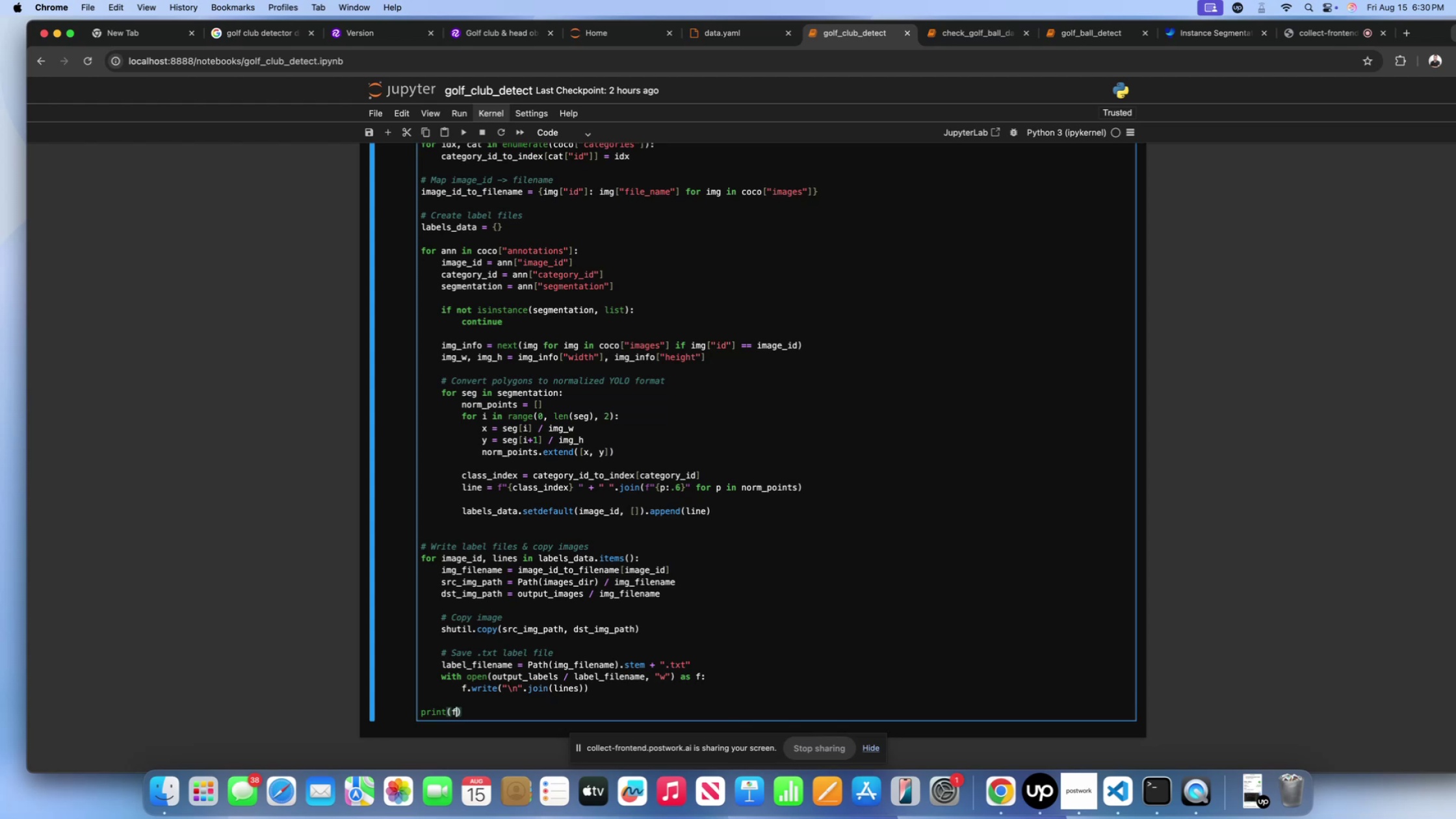 
key(Shift+Quote)
 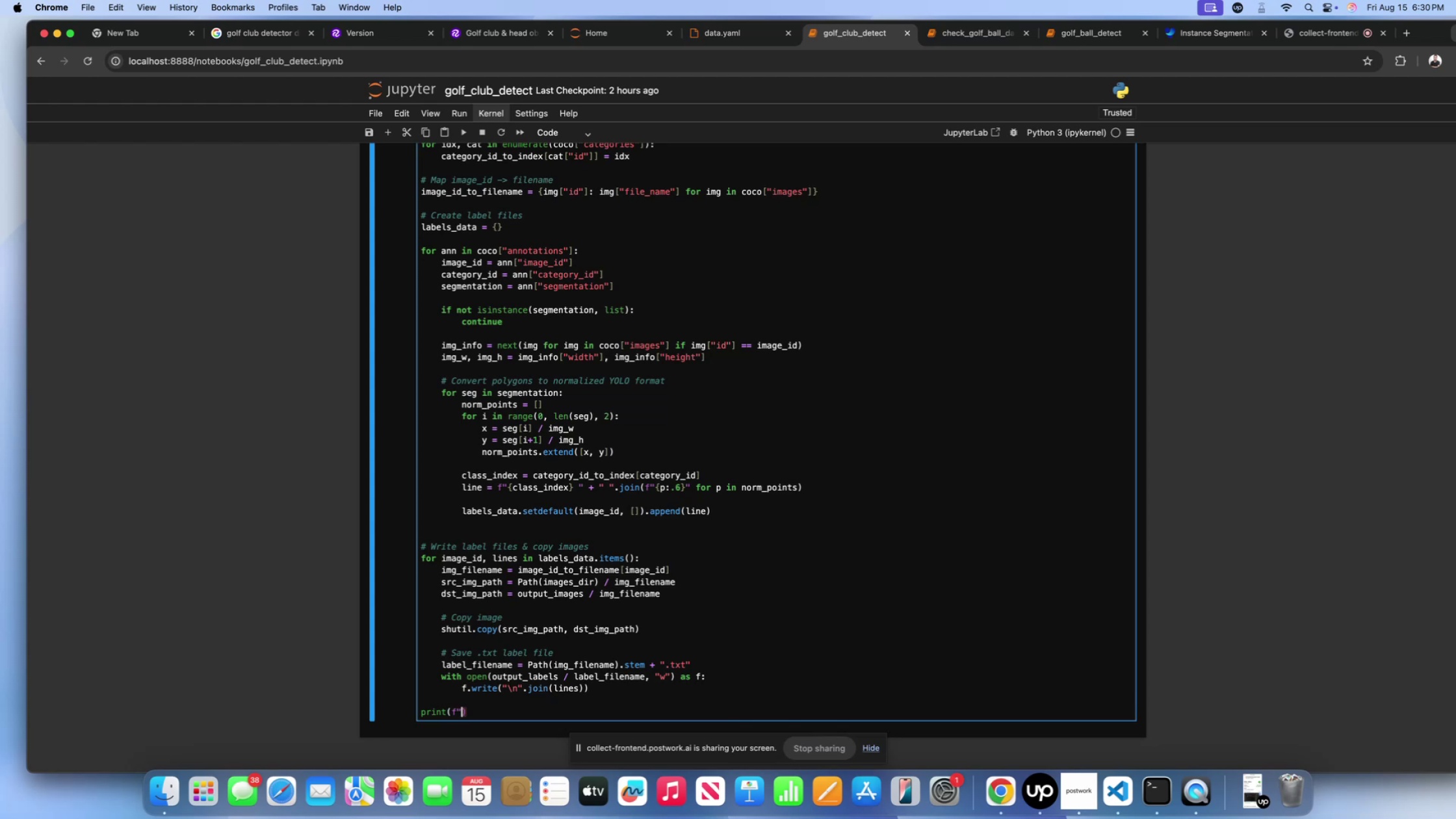 
key(Shift+Quote)
 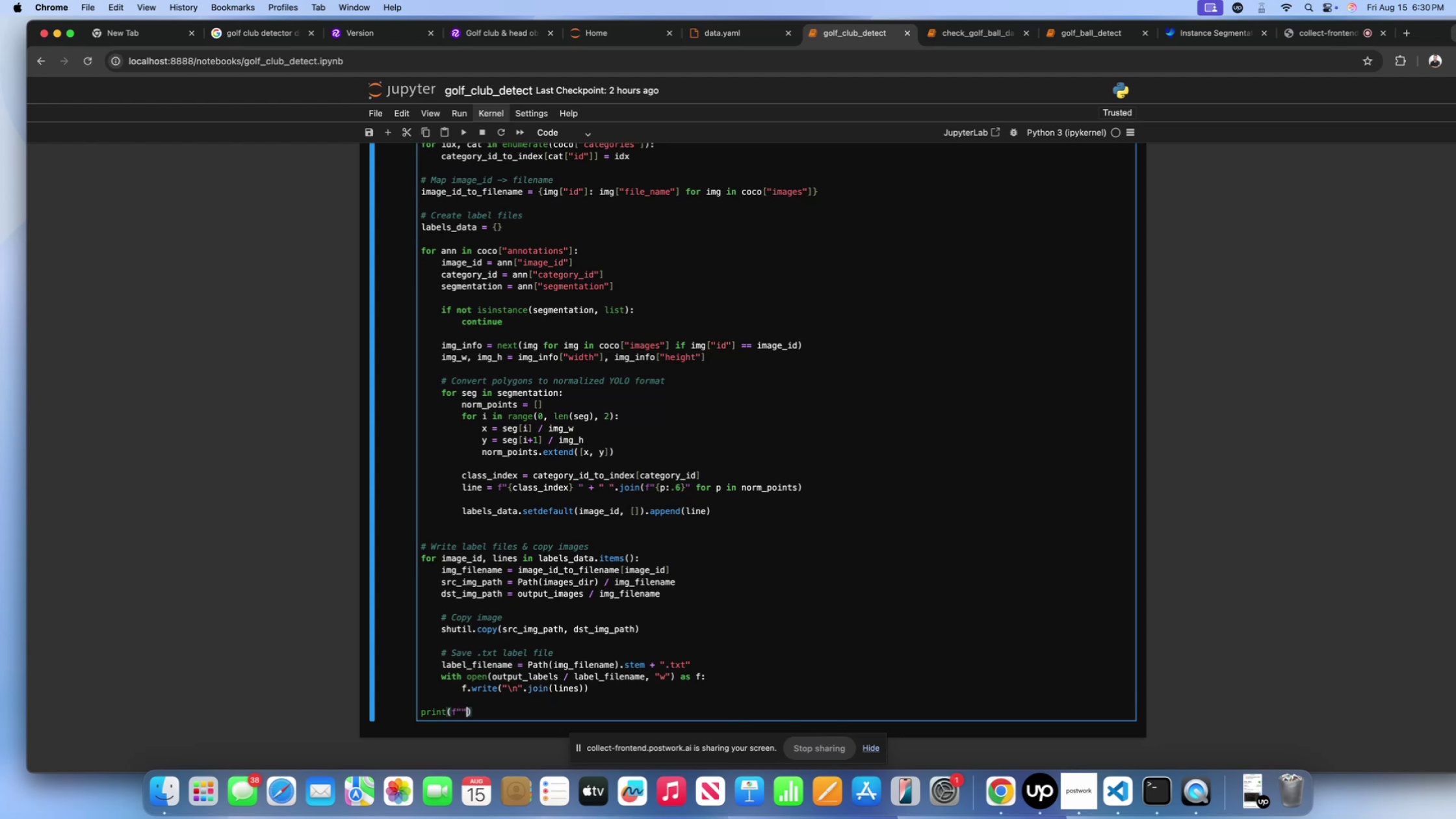 
key(ArrowLeft)
 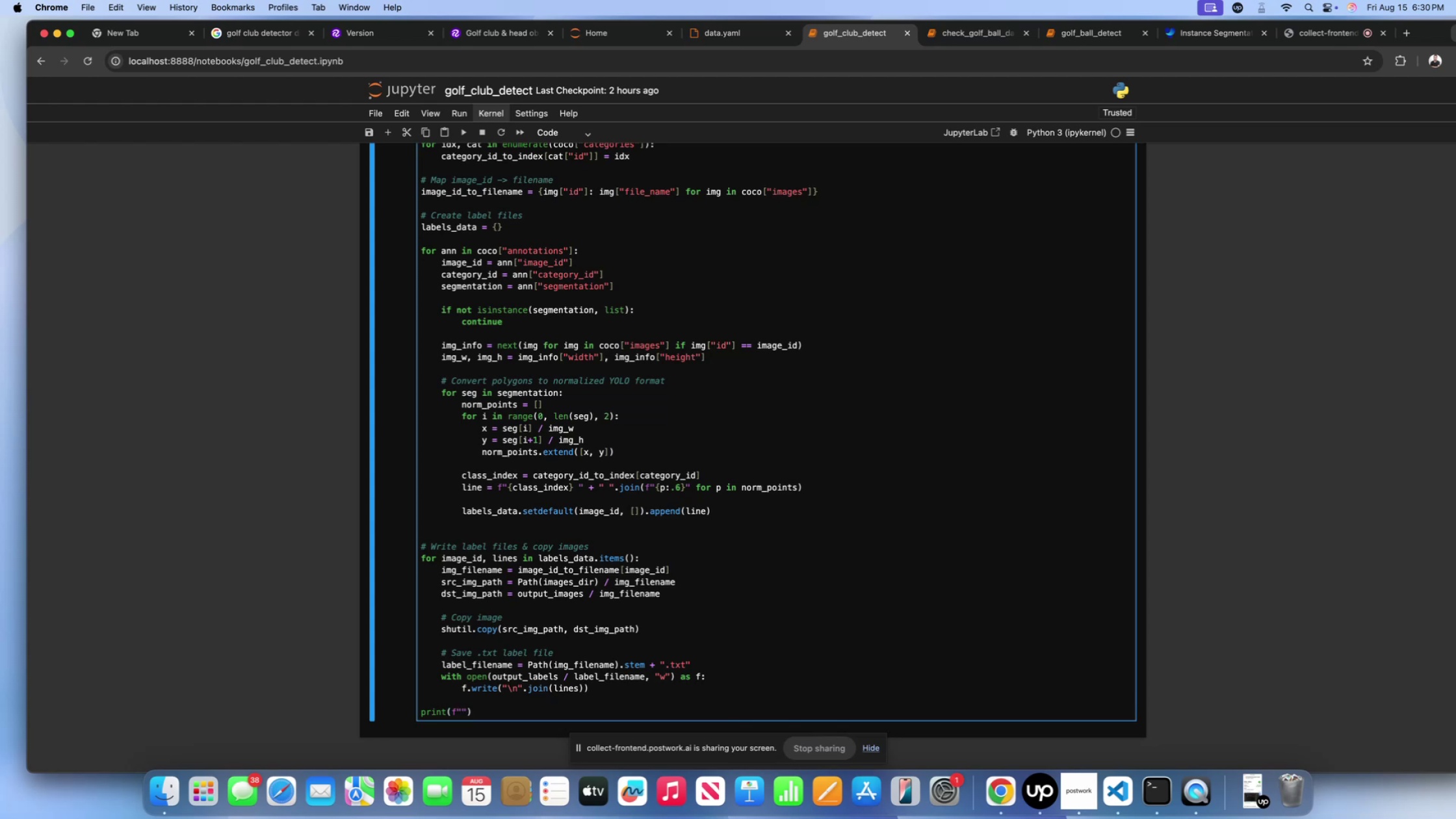 
type(Completed and saved to: [])
key(Backspace)
key(Backspace)
type({})
 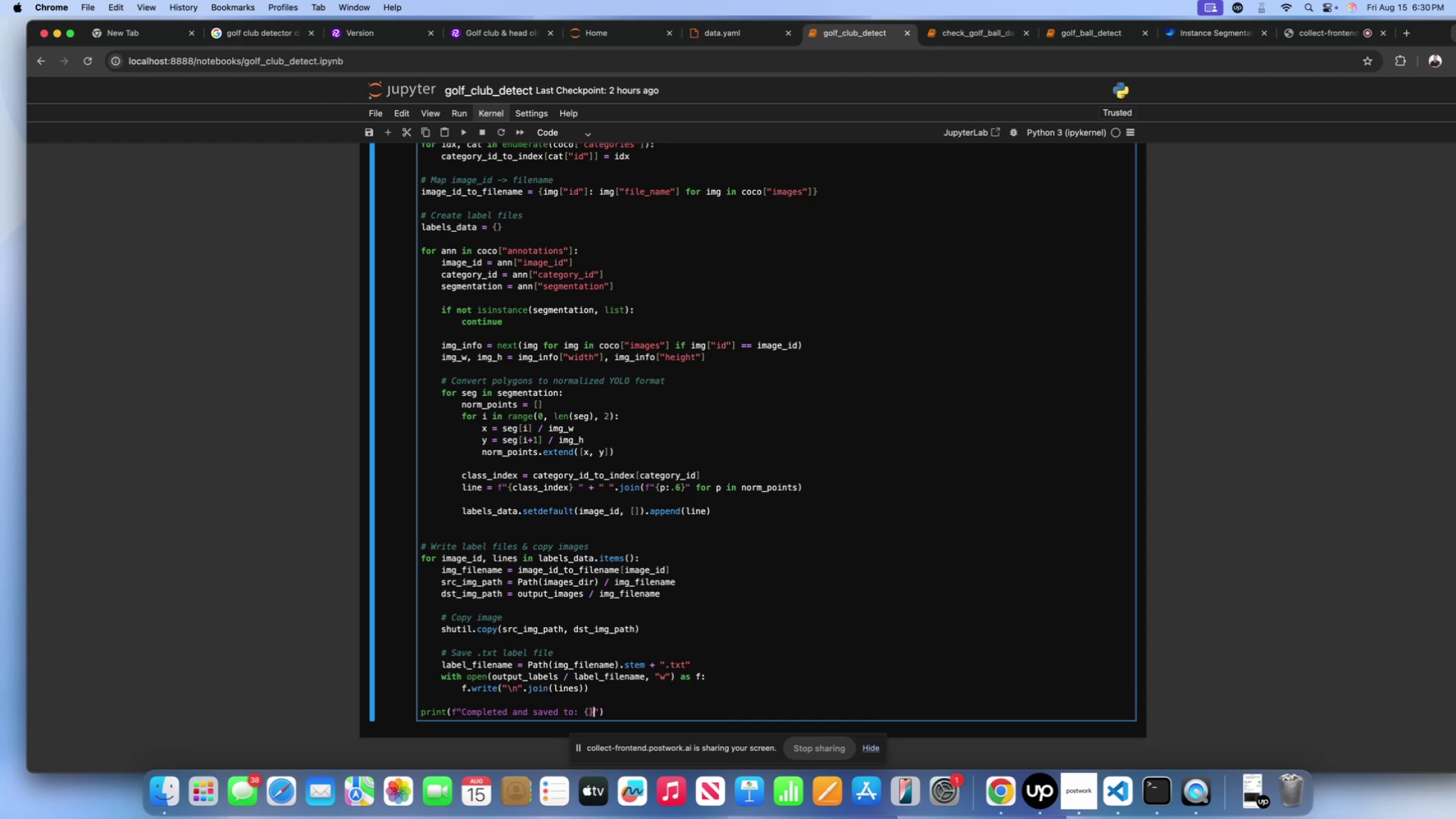 
key(ArrowLeft)
 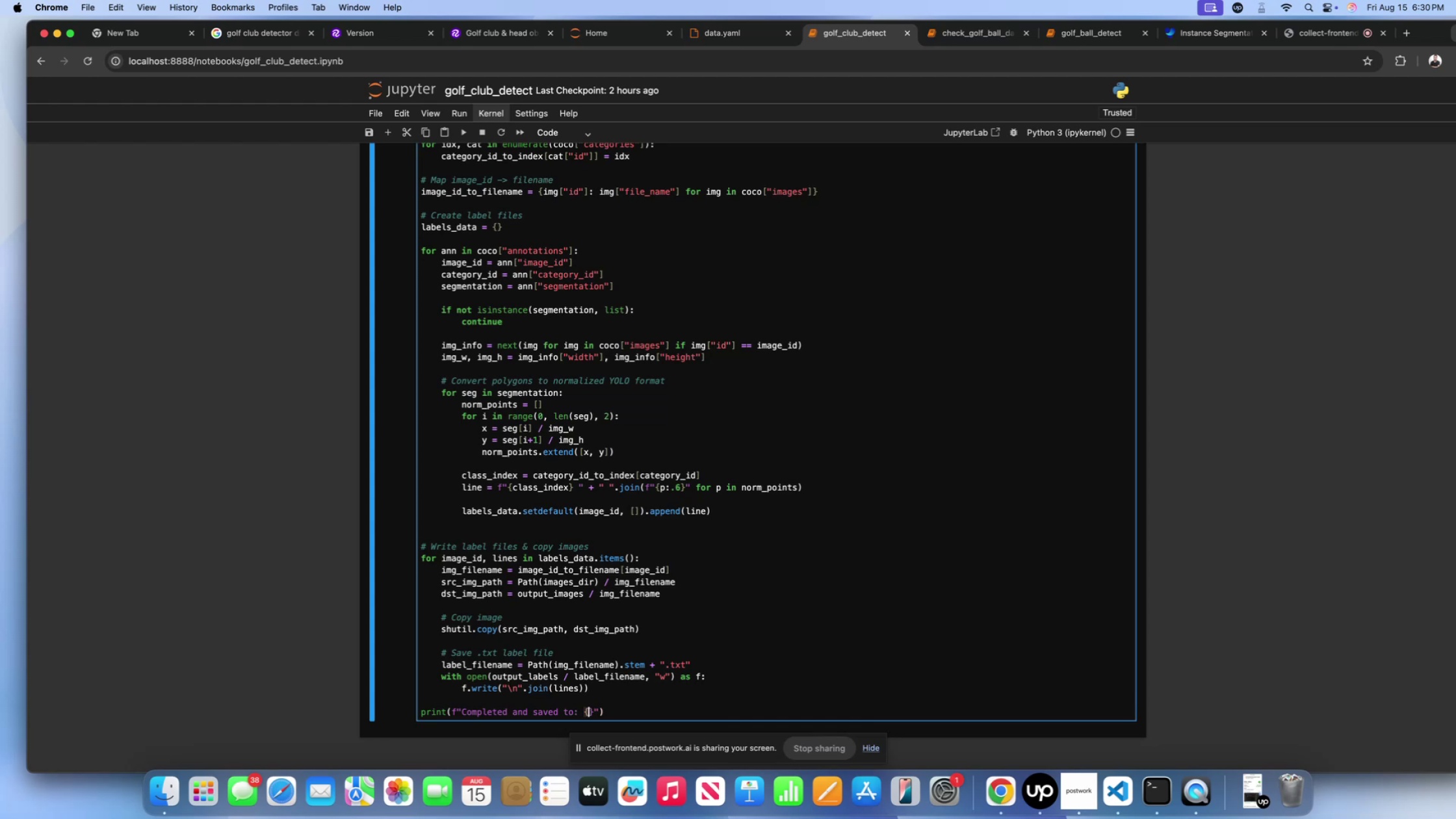 
type(output_dir)
 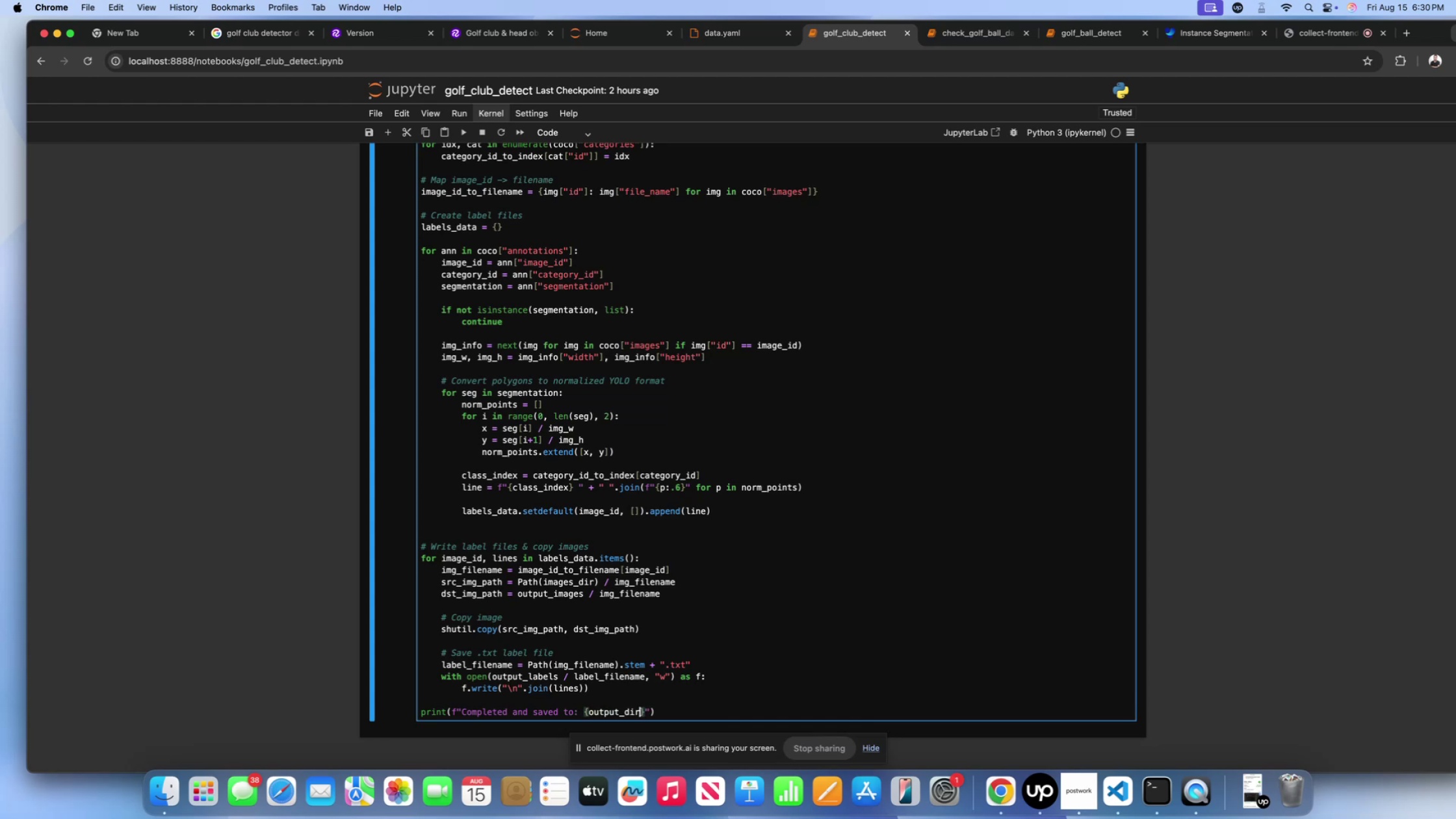 
scroll: coordinate [594, 311], scroll_direction: up, amount: 45.0
 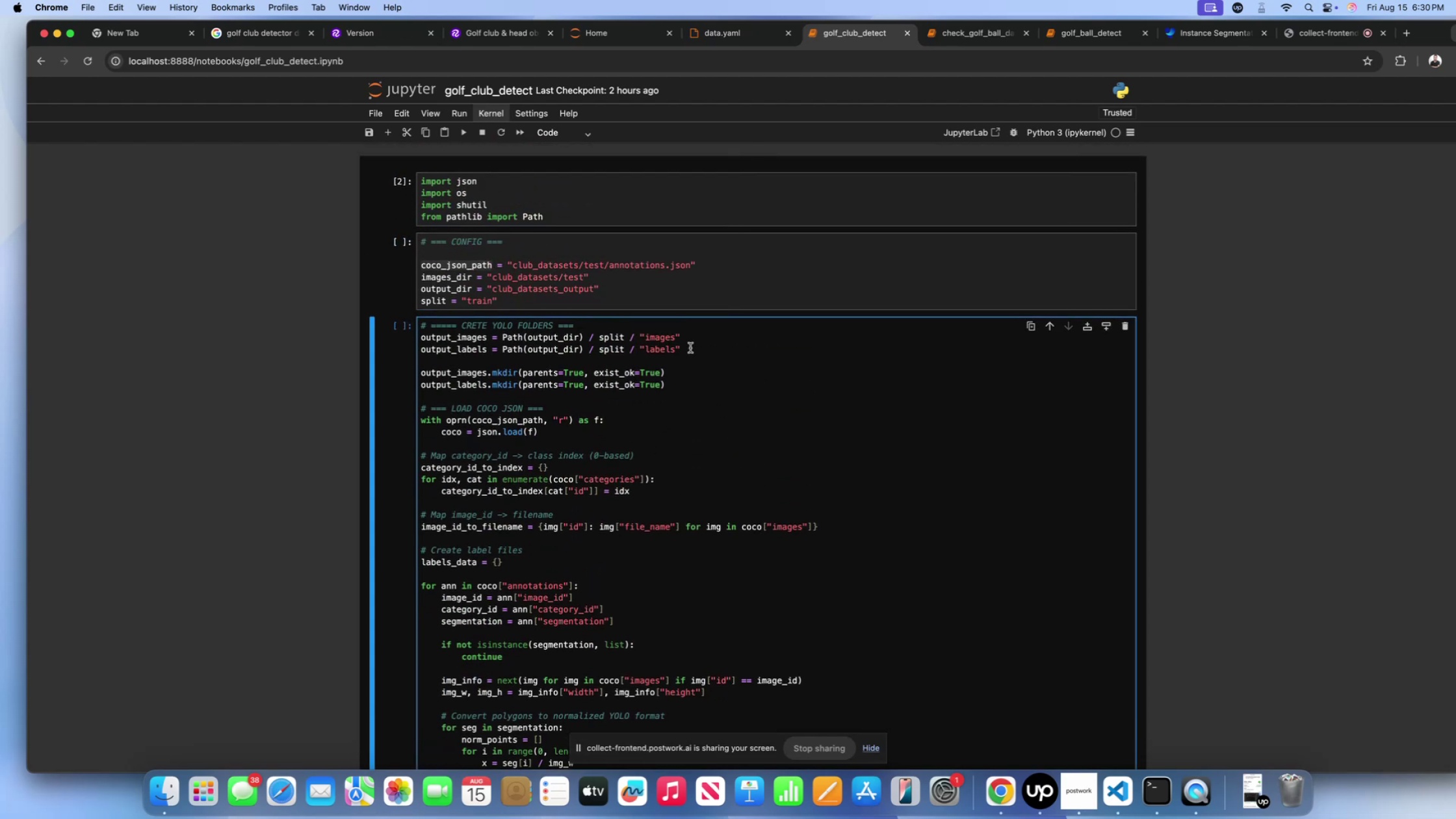 
left_click([690, 348])
 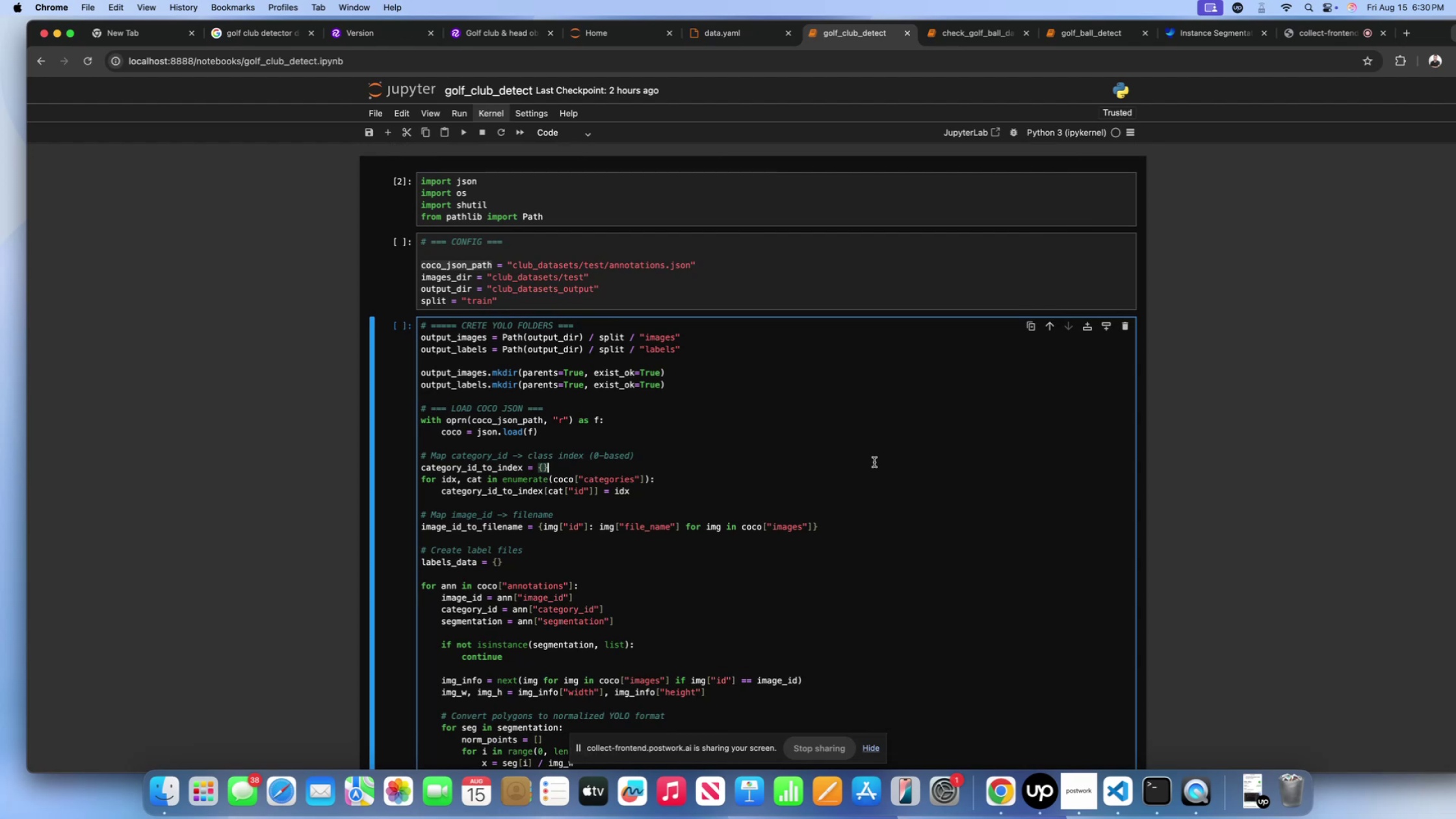 
wait(17.73)
 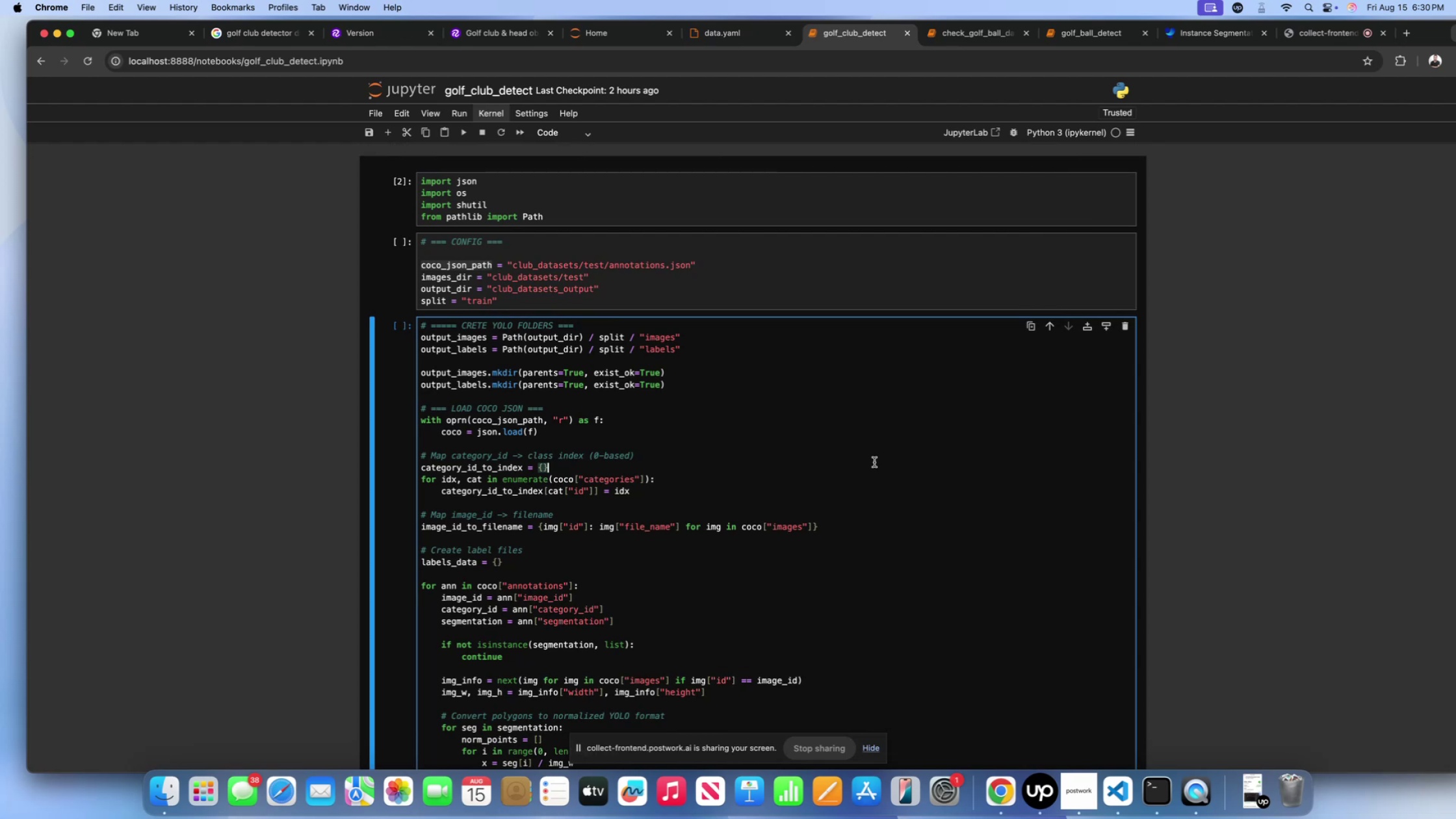 
left_click([491, 305])
 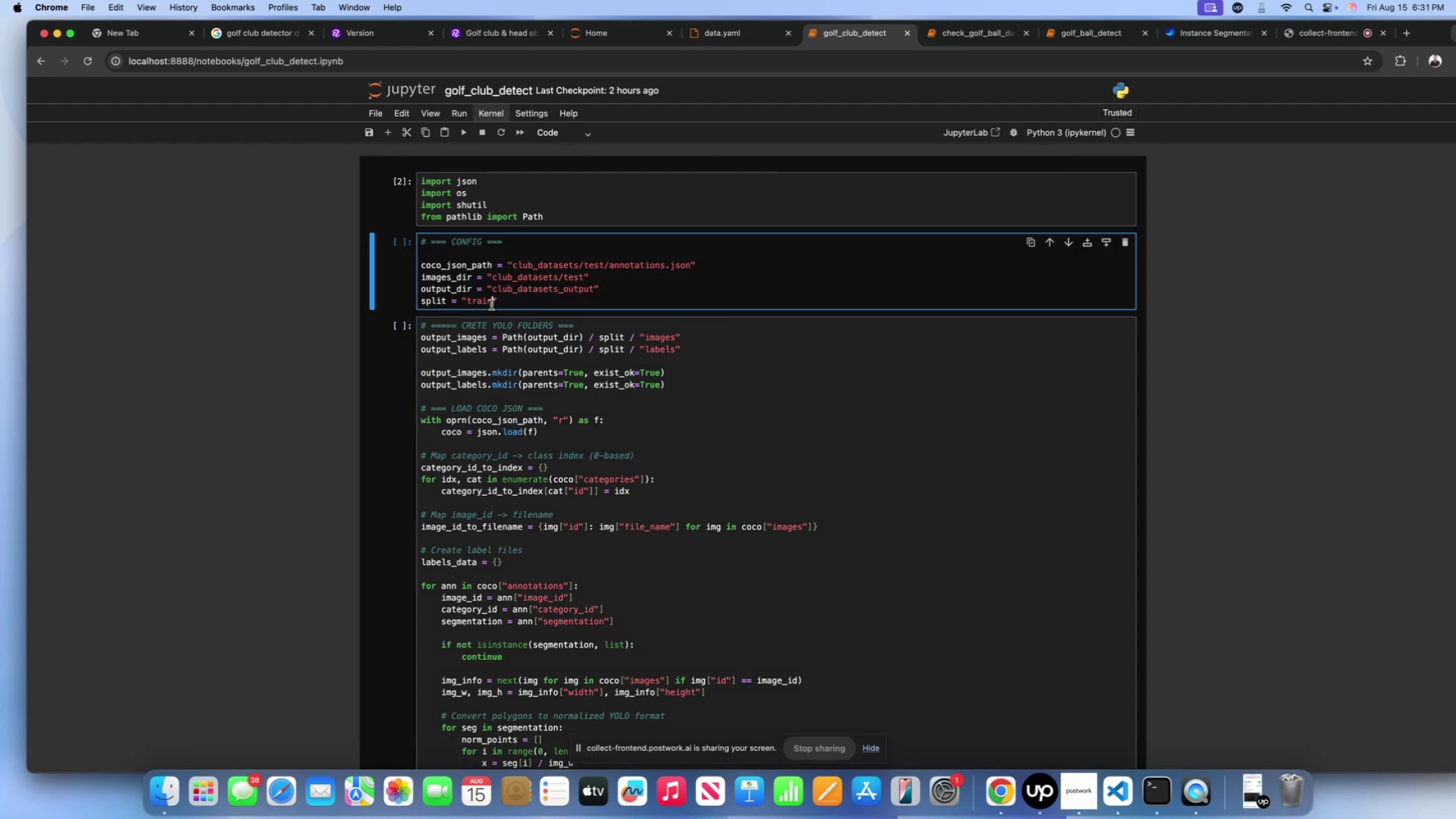 
key(Backspace)
key(Backspace)
key(Backspace)
key(Backspace)
type(est)
 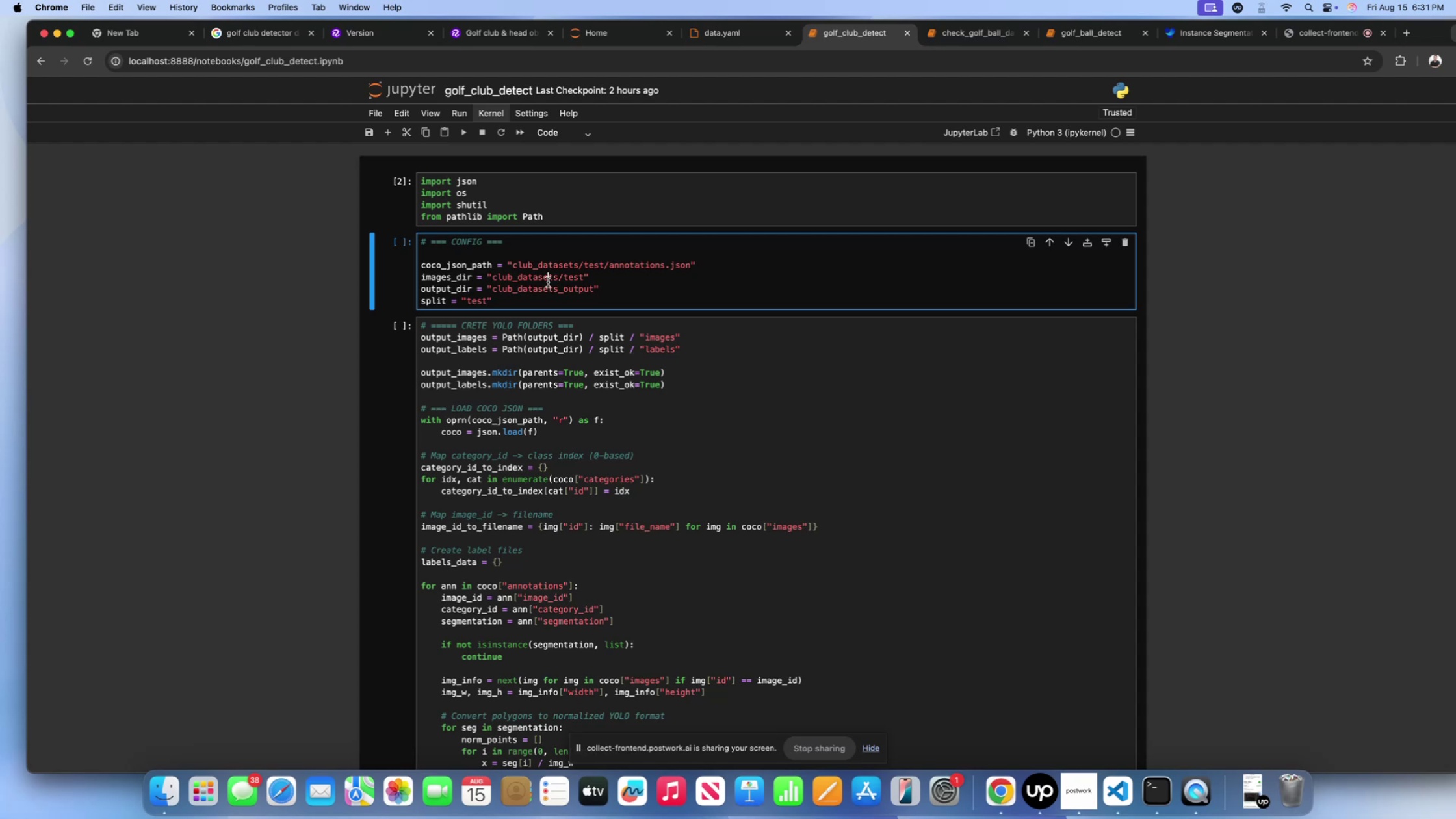 
double_click([582, 276])
 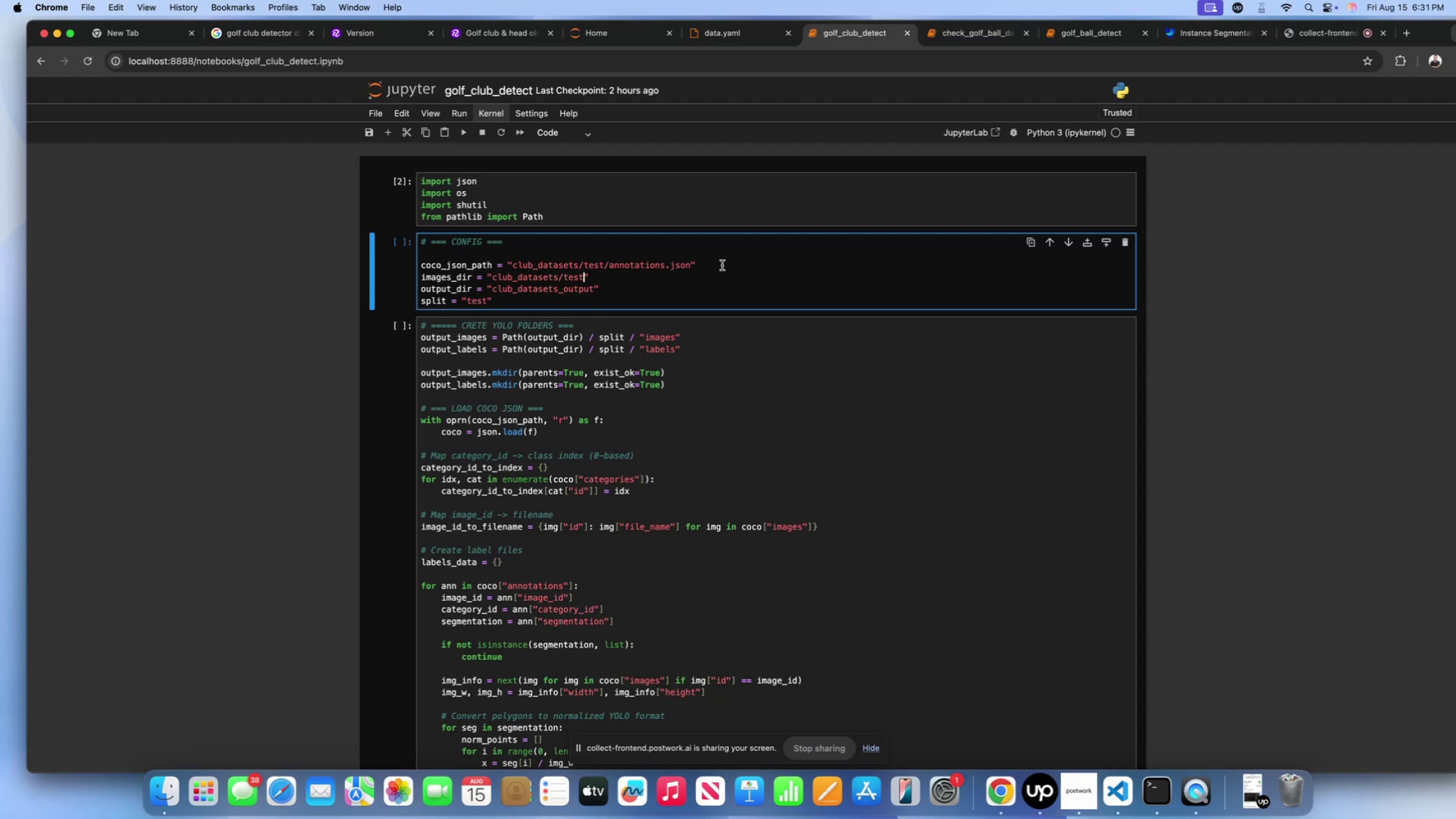 
left_click([722, 265])
 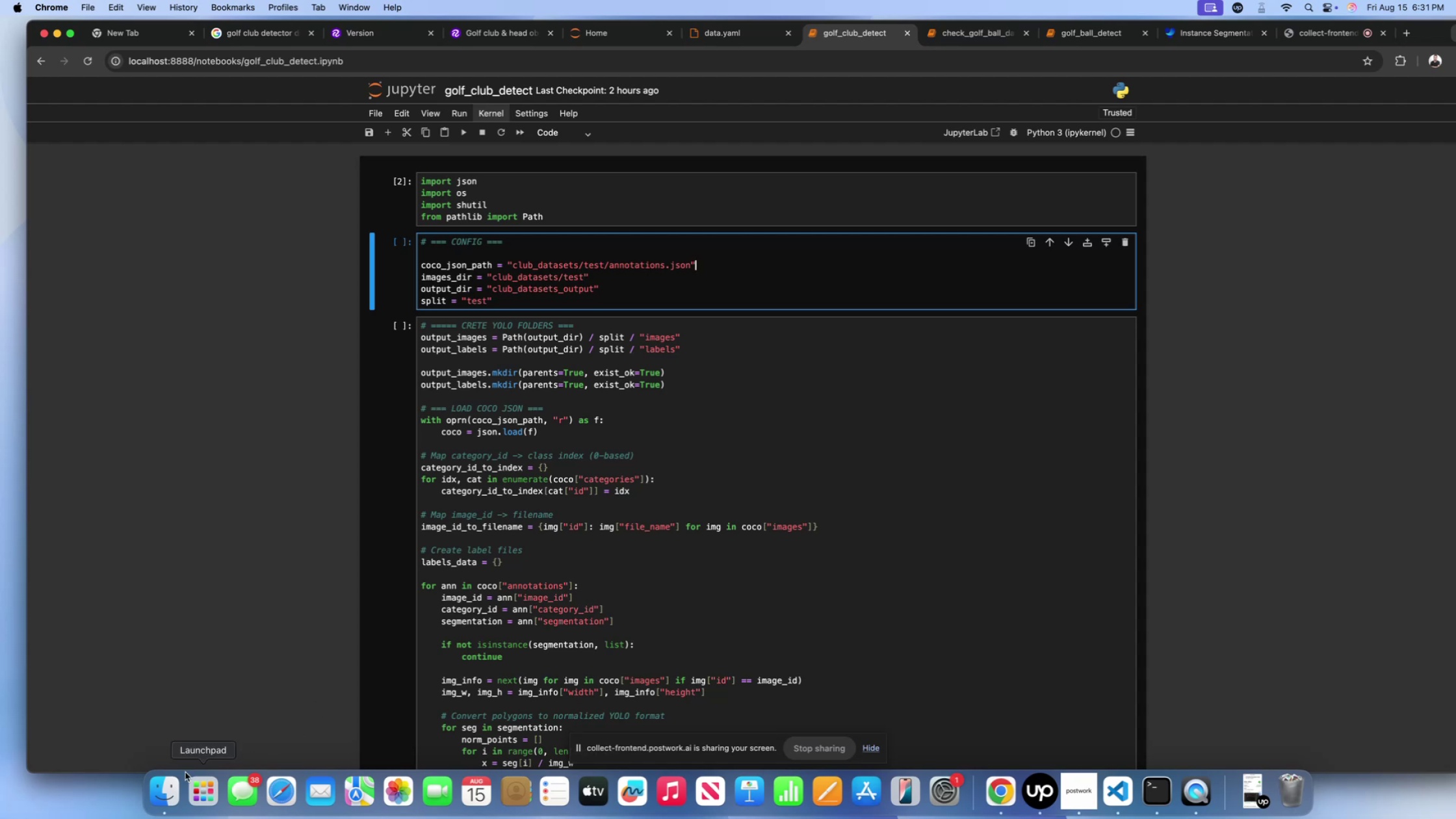 
left_click([153, 785])
 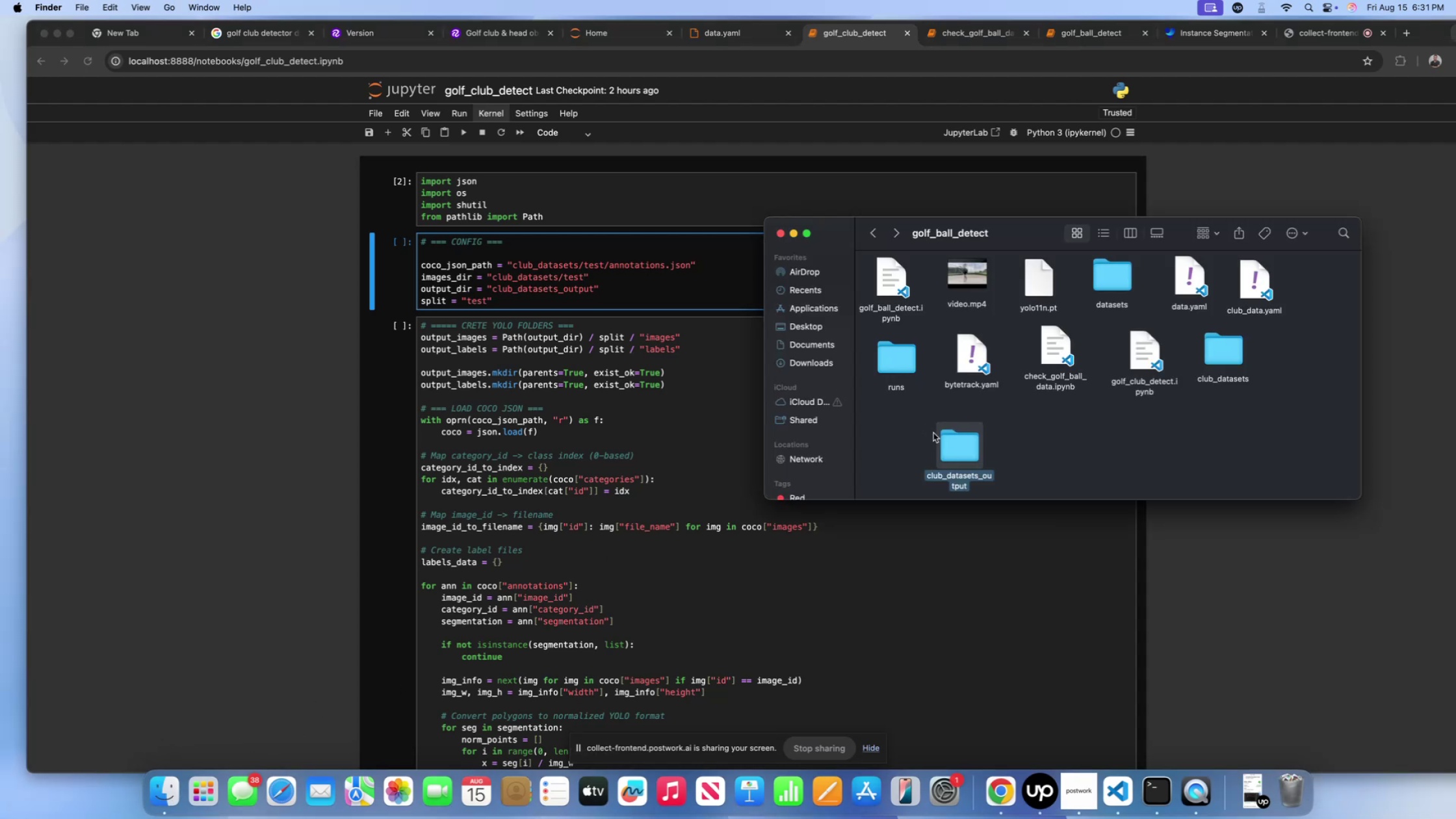 
scroll: coordinate [1007, 406], scroll_direction: none, amount: 0.0
 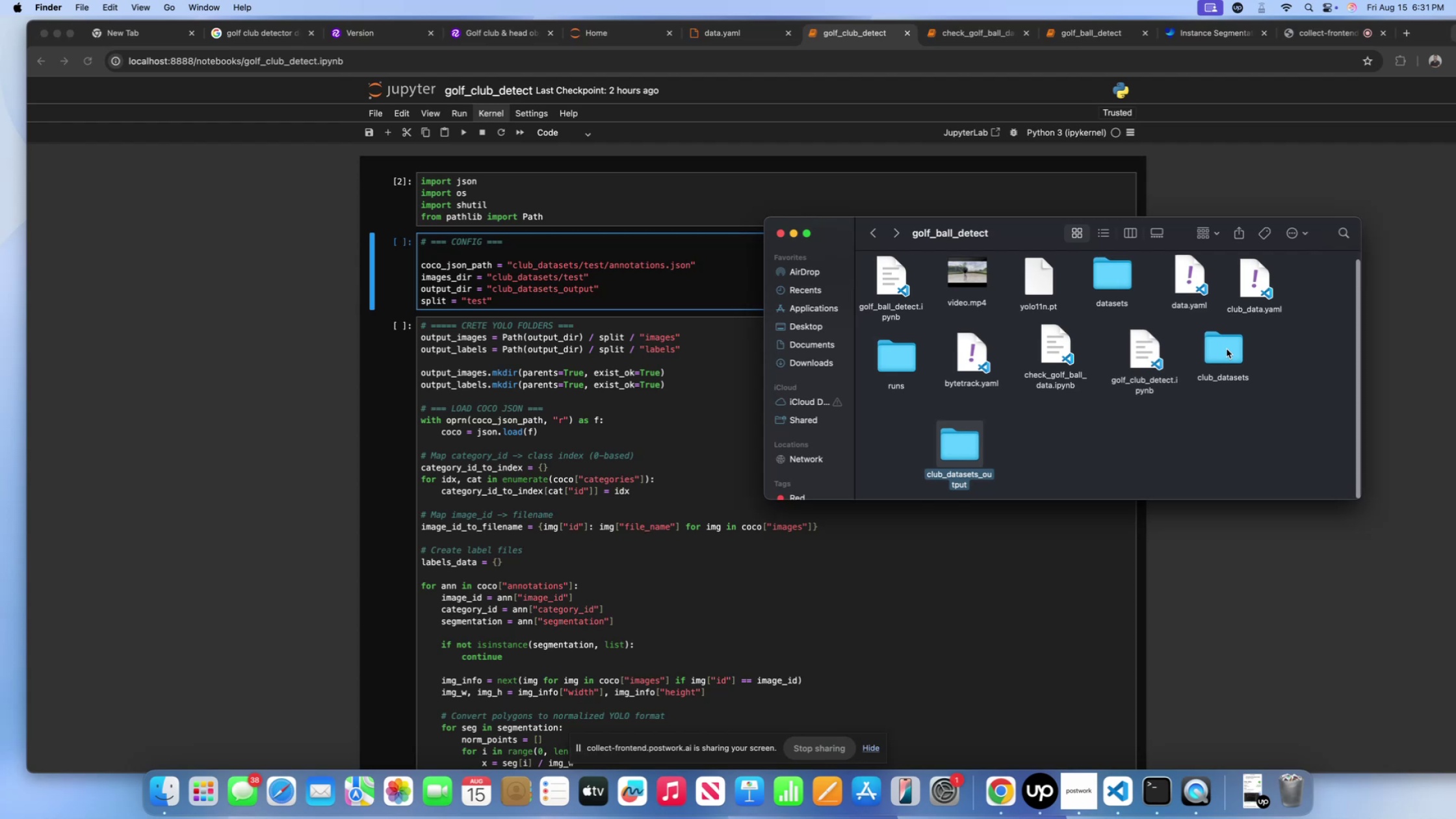 
double_click([1227, 349])
 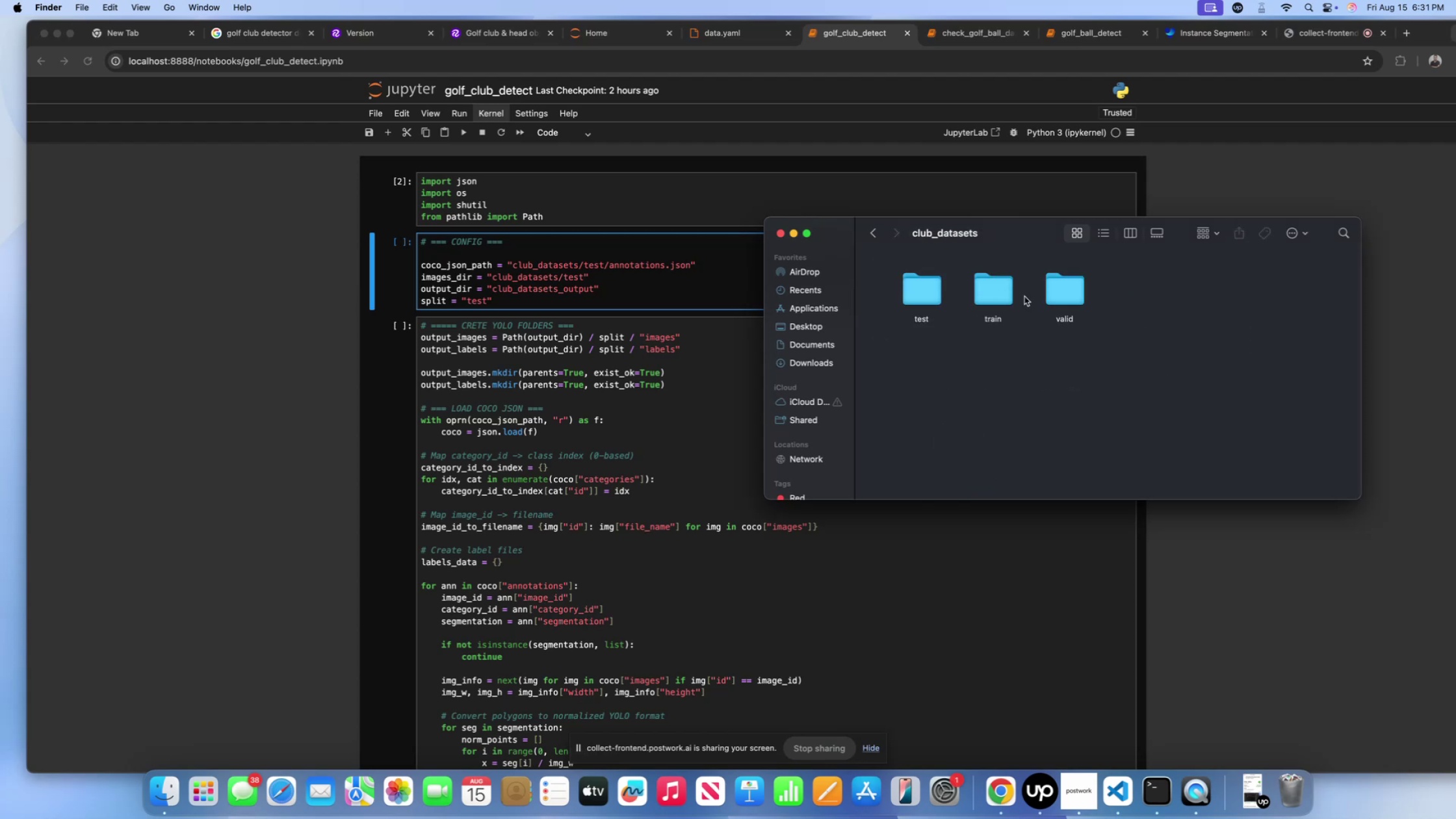 
double_click([998, 296])
 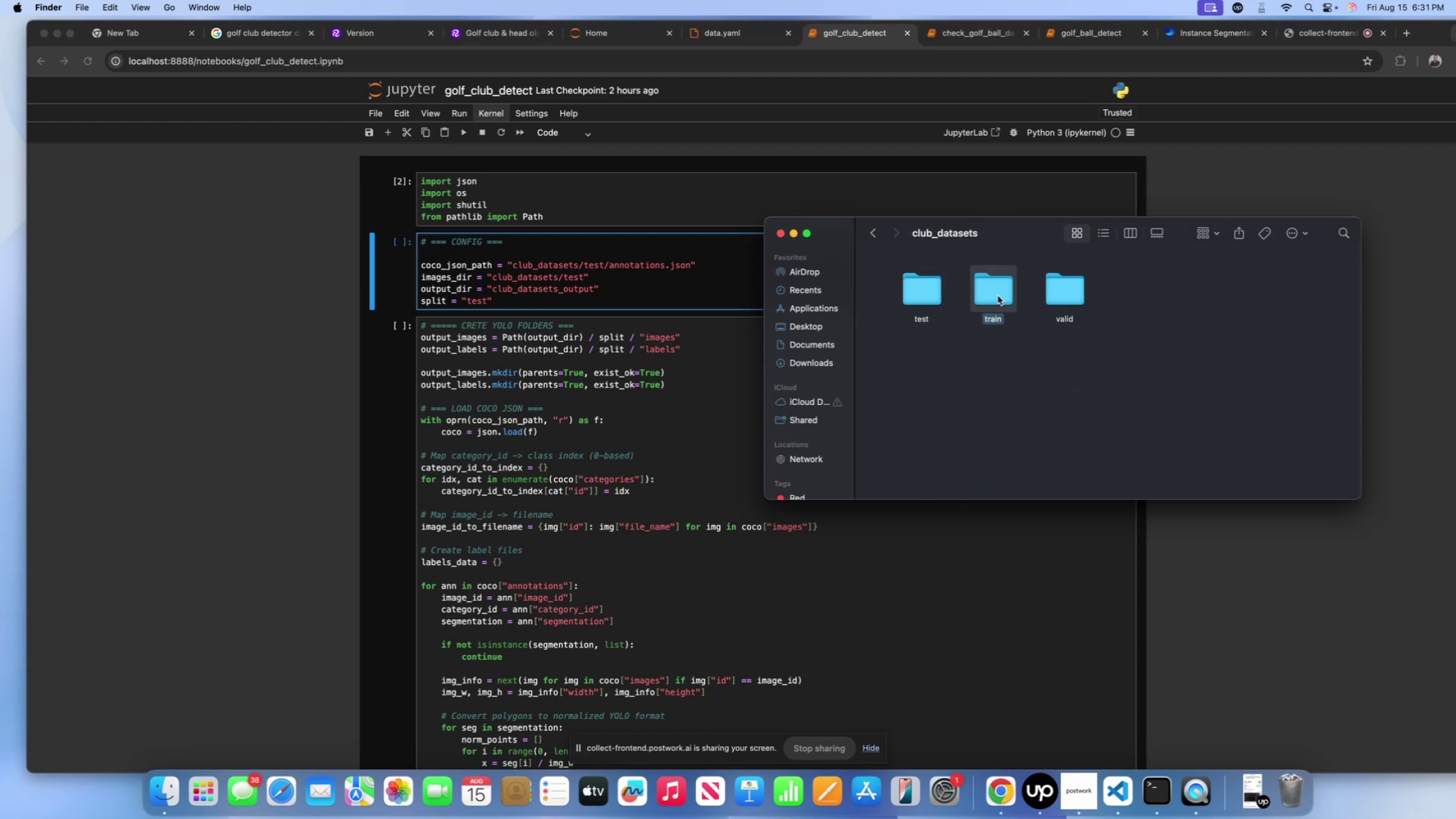 
triple_click([998, 296])
 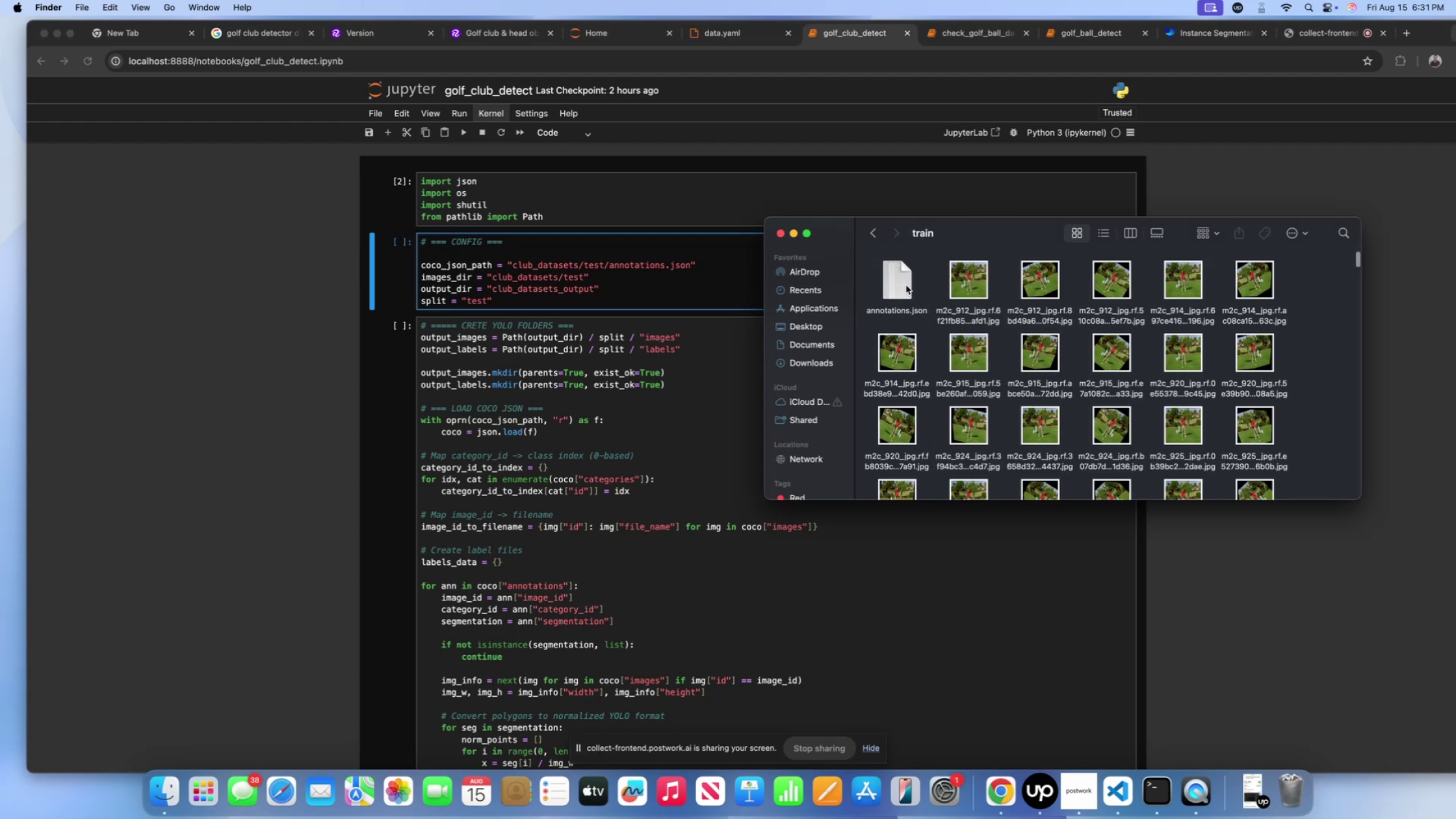 
left_click([906, 285])
 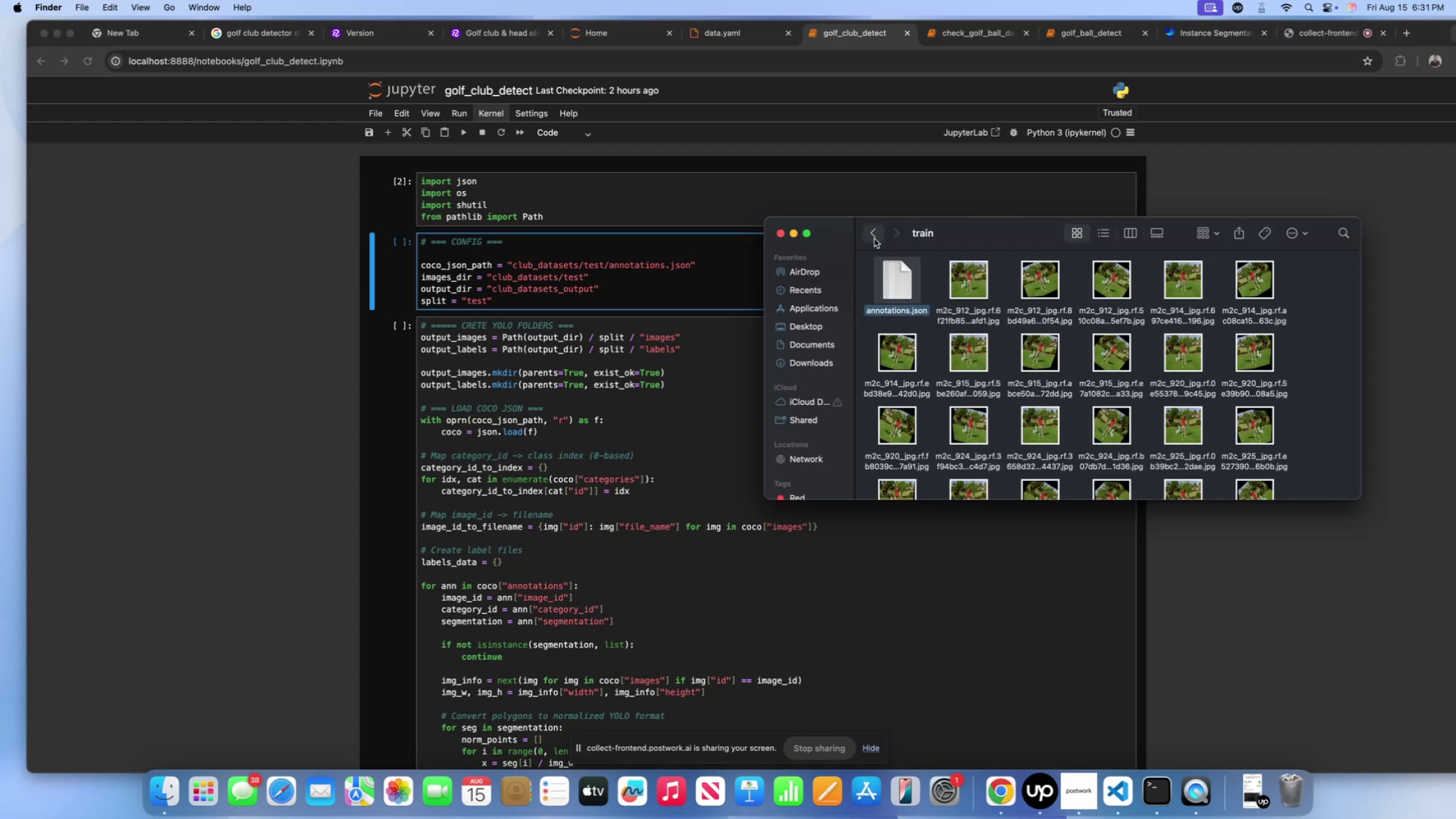 
left_click([874, 235])
 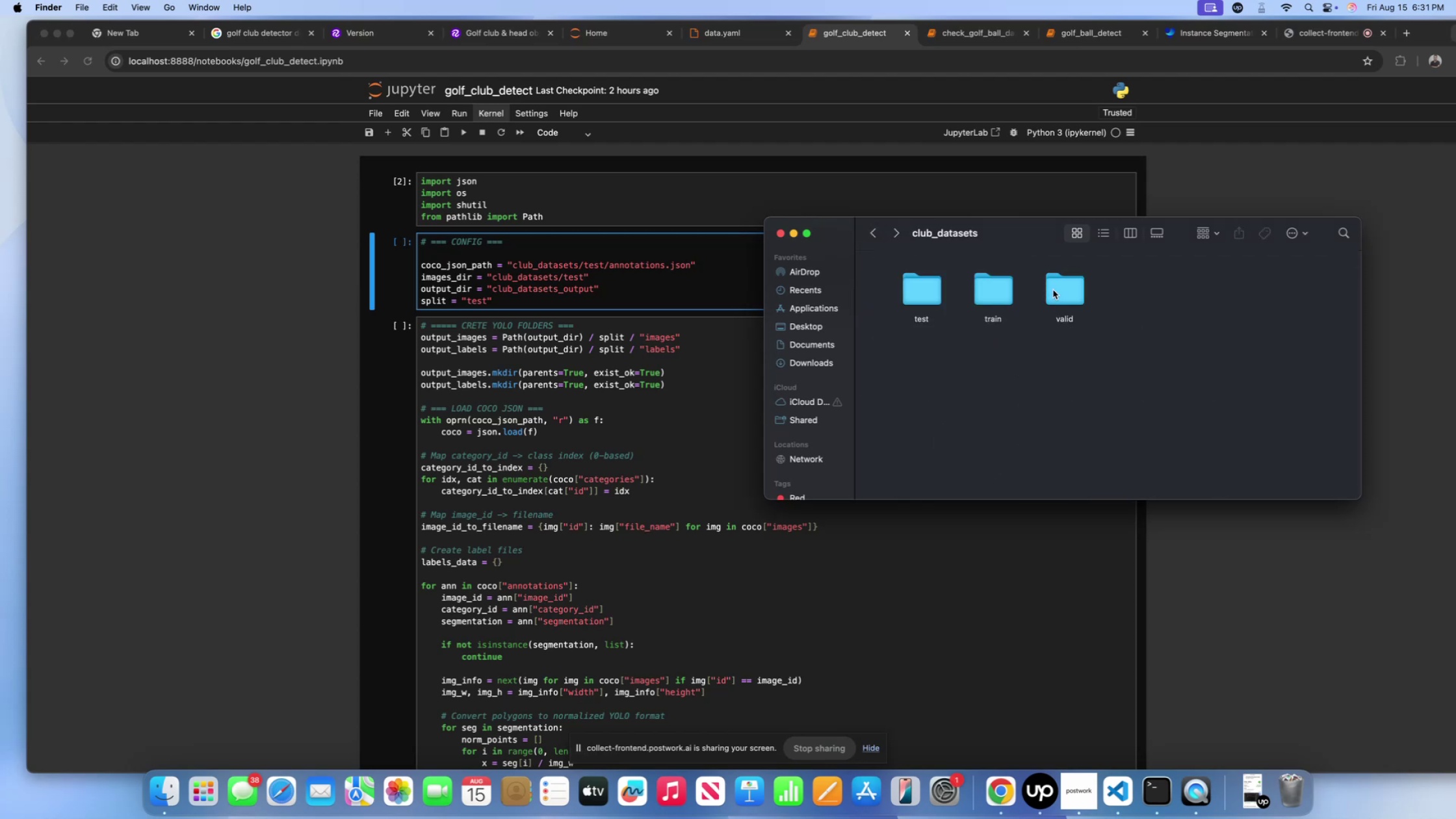 
double_click([1053, 290])
 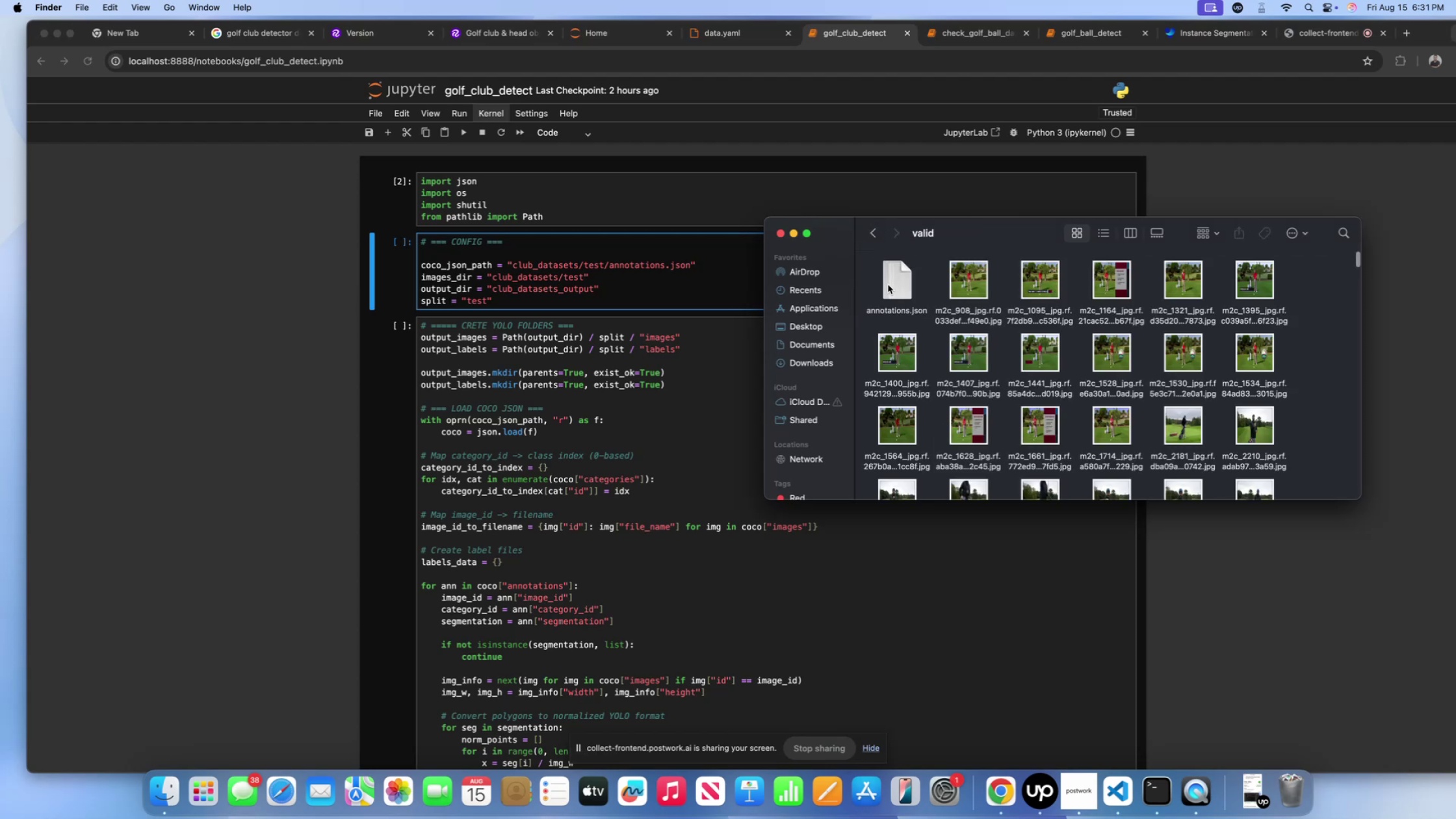 
left_click([888, 285])
 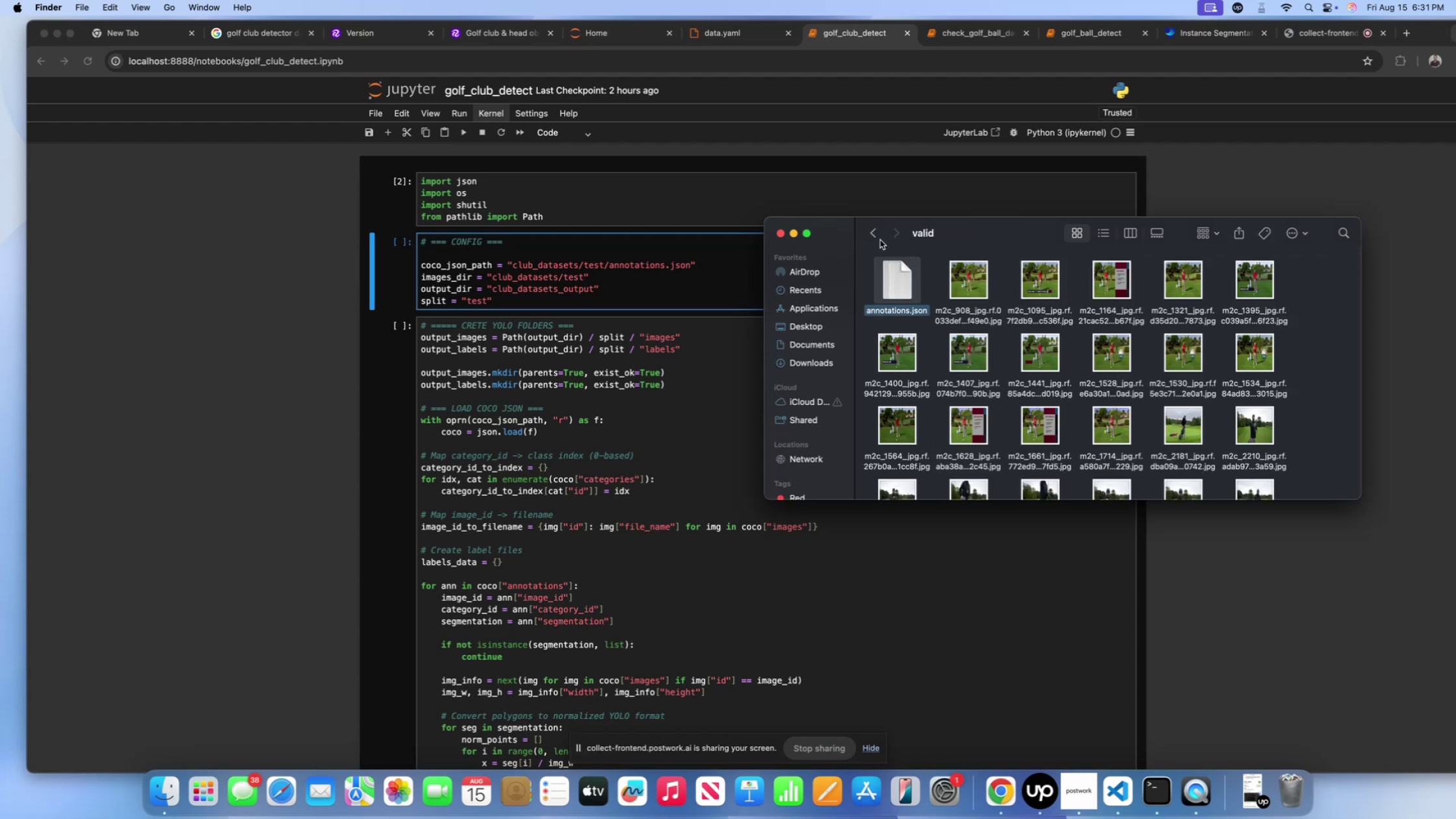 
left_click([876, 235])
 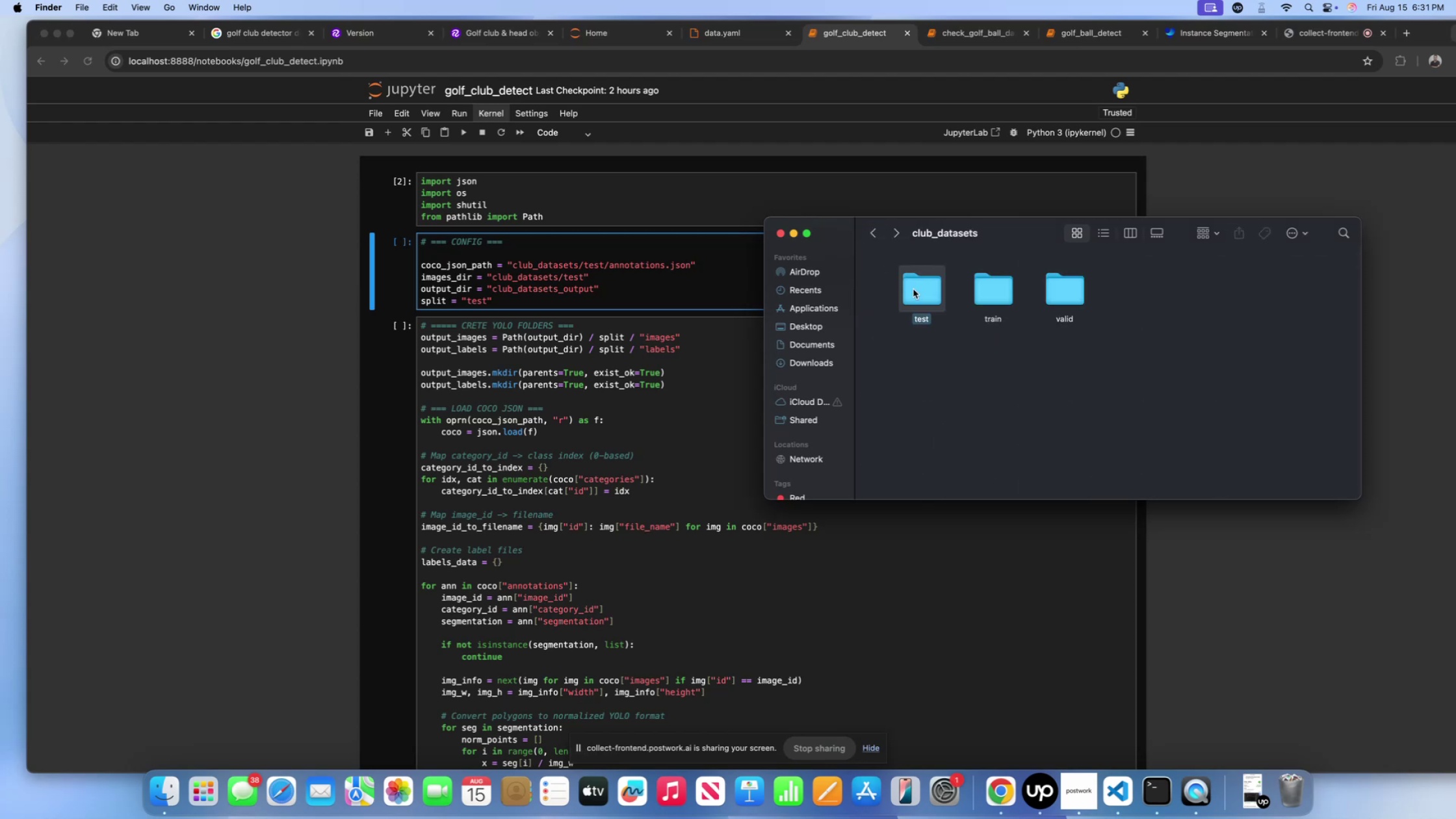 
double_click([913, 289])
 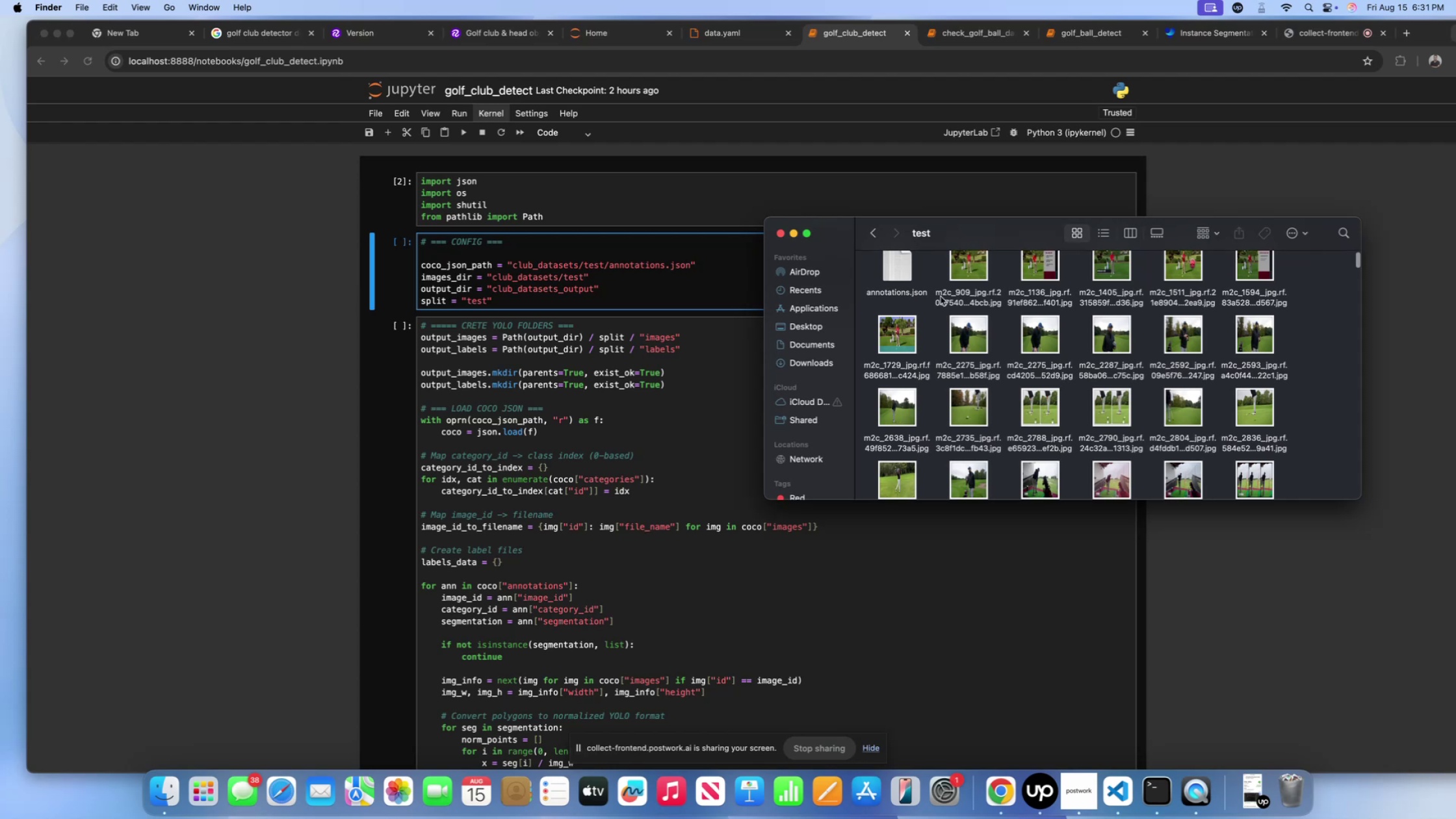 
scroll: coordinate [912, 300], scroll_direction: up, amount: 14.0
 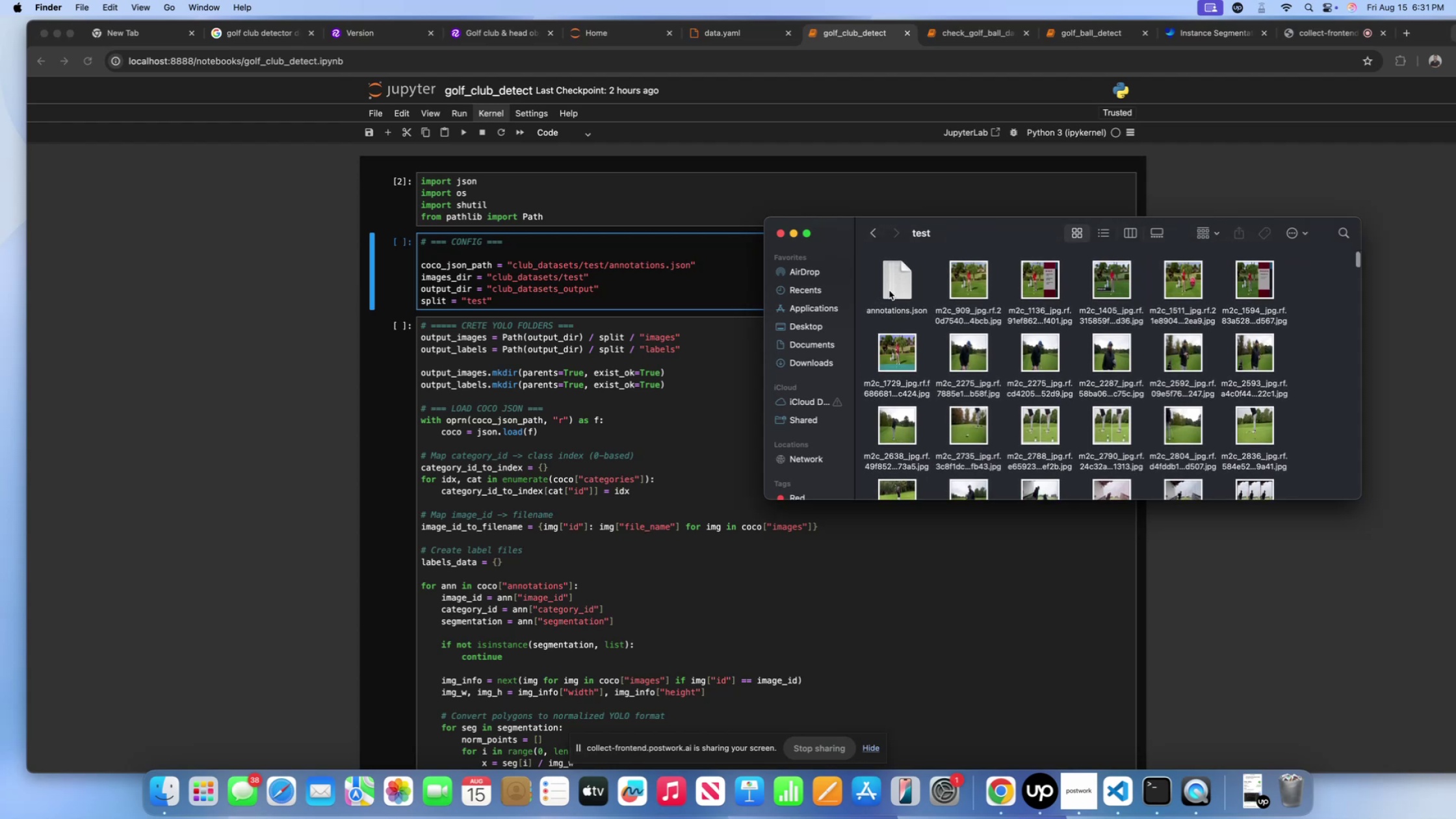 
left_click([895, 290])
 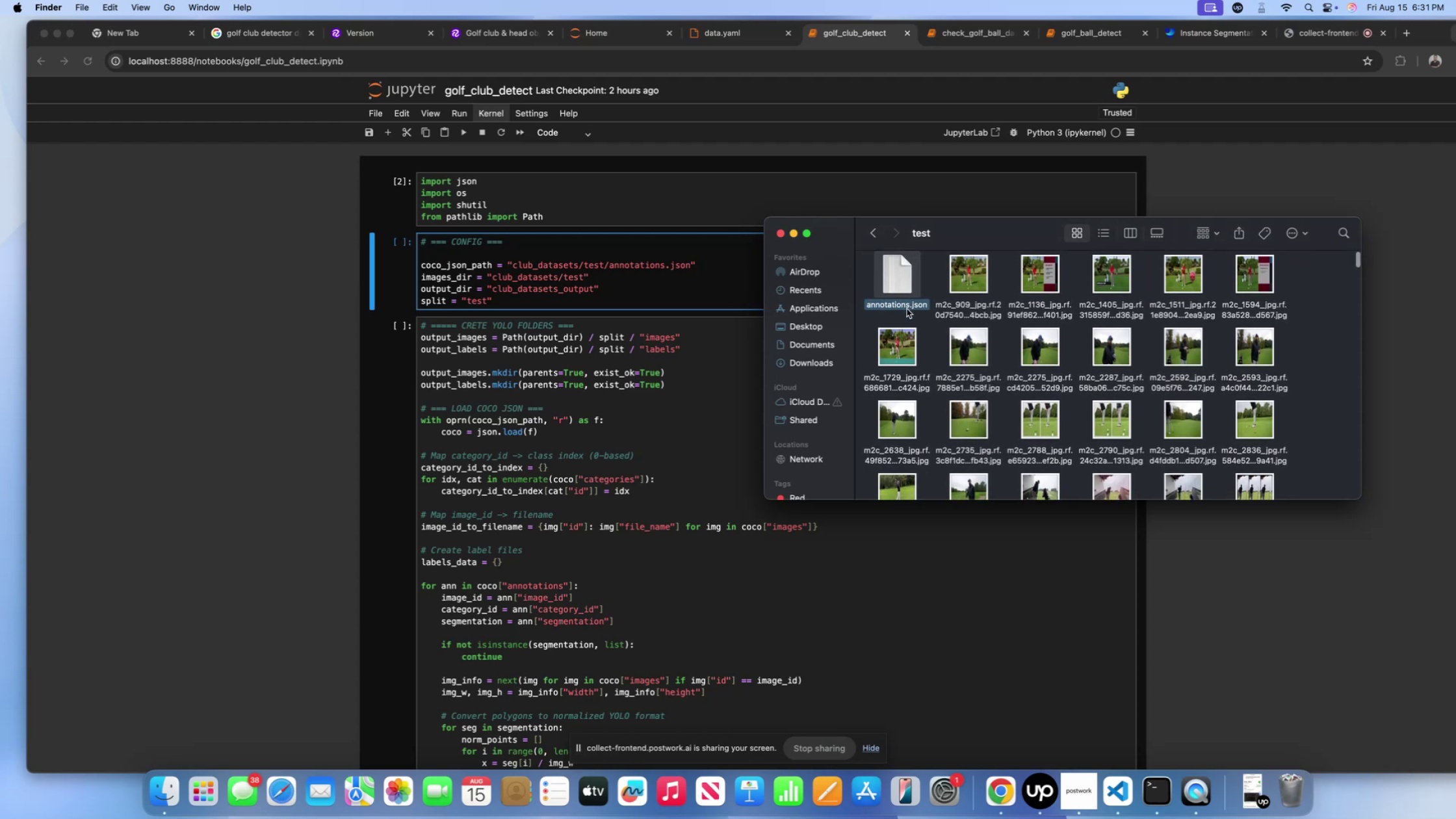 
left_click([938, 333])
 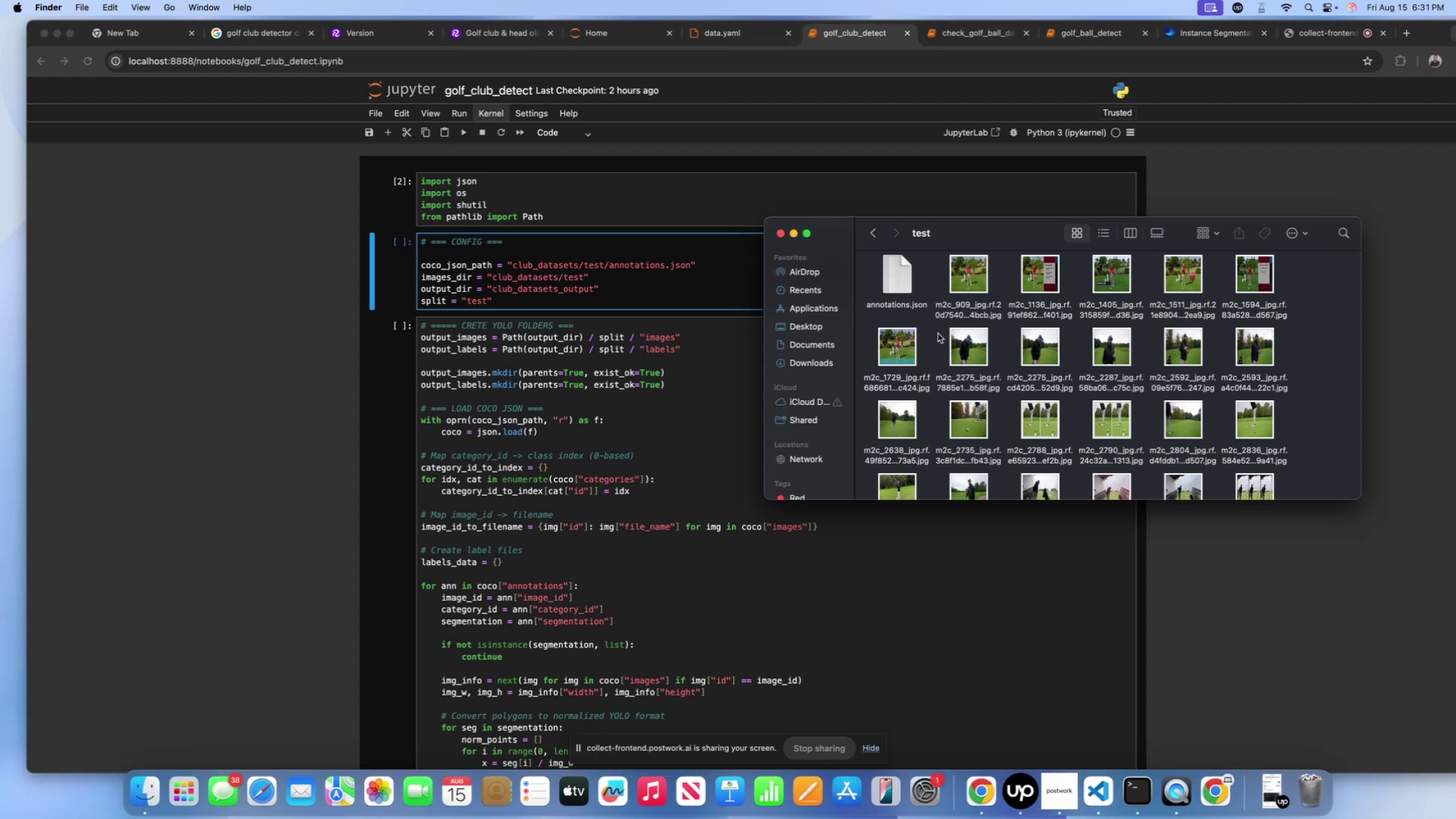 
wait(16.54)
 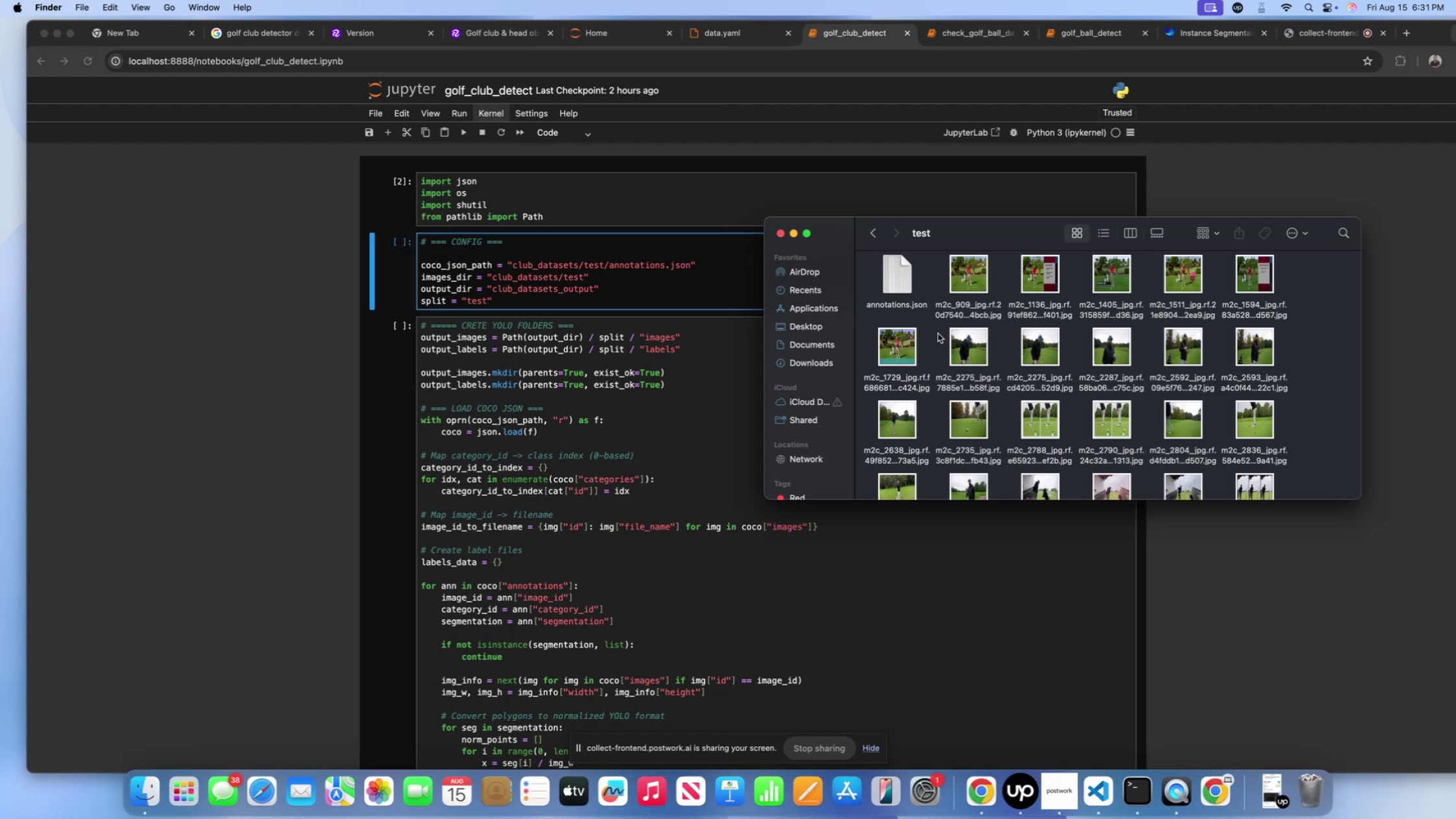 
key(Space)
 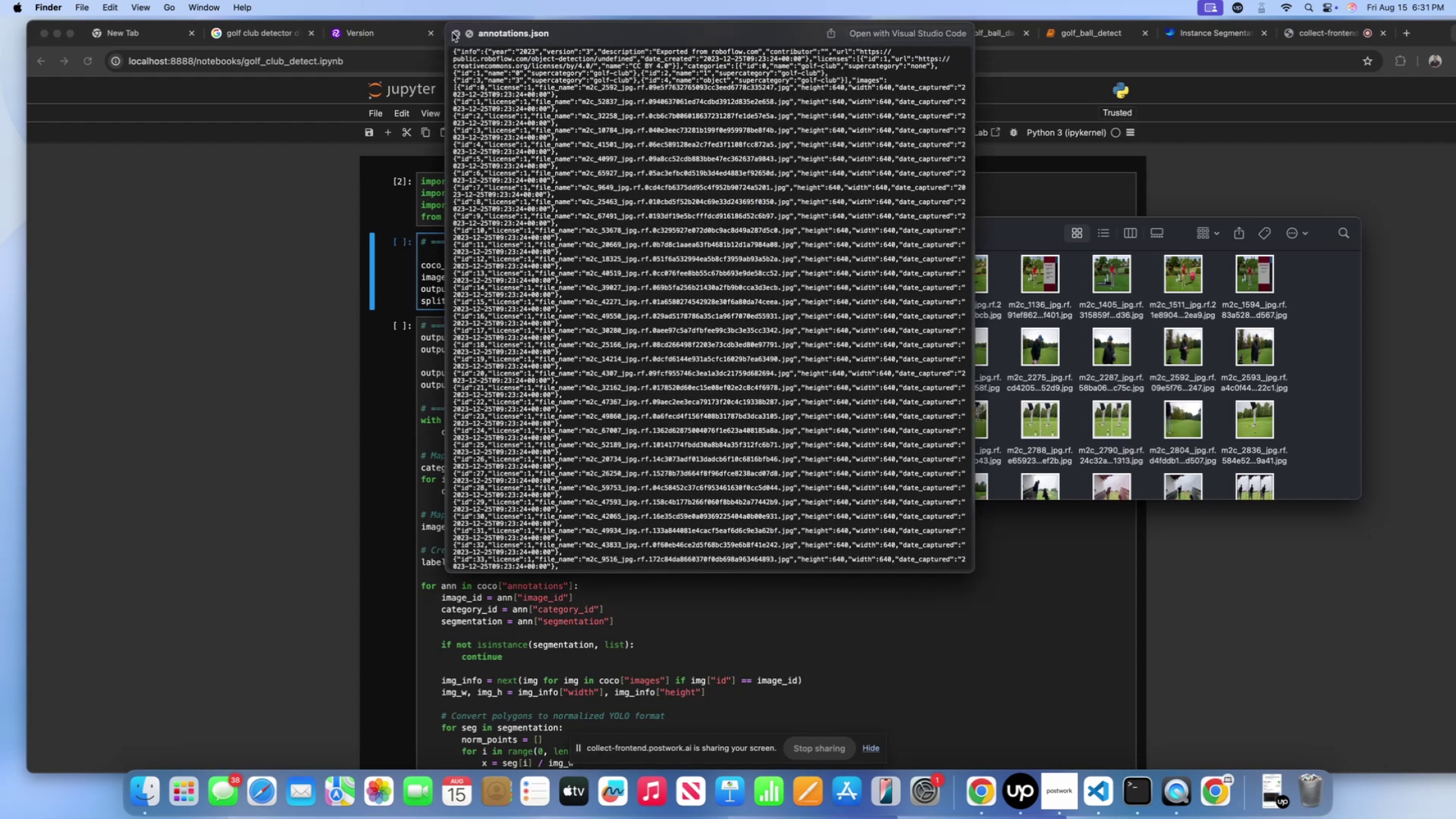 
left_click([454, 33])
 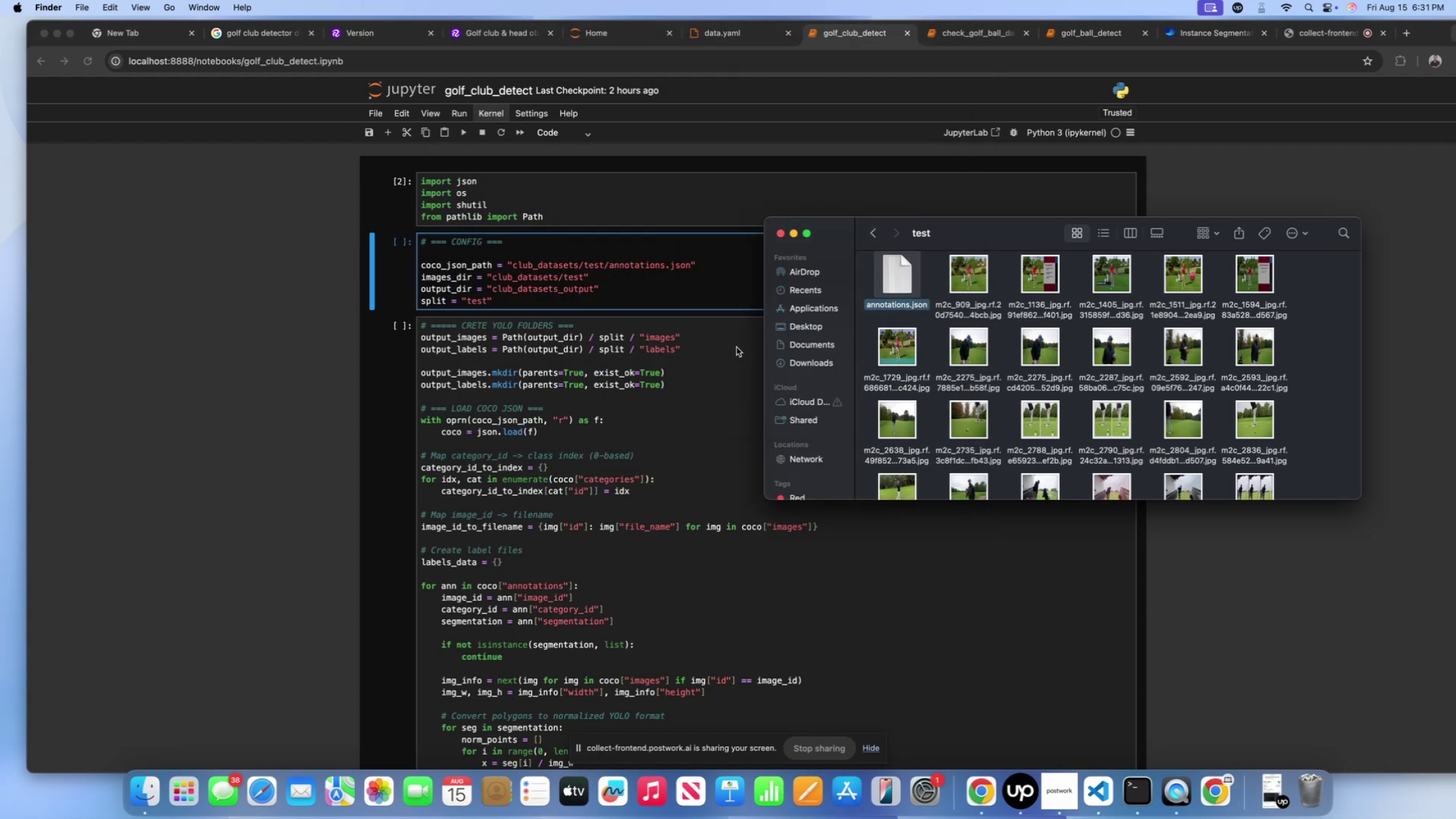 
double_click([686, 364])
 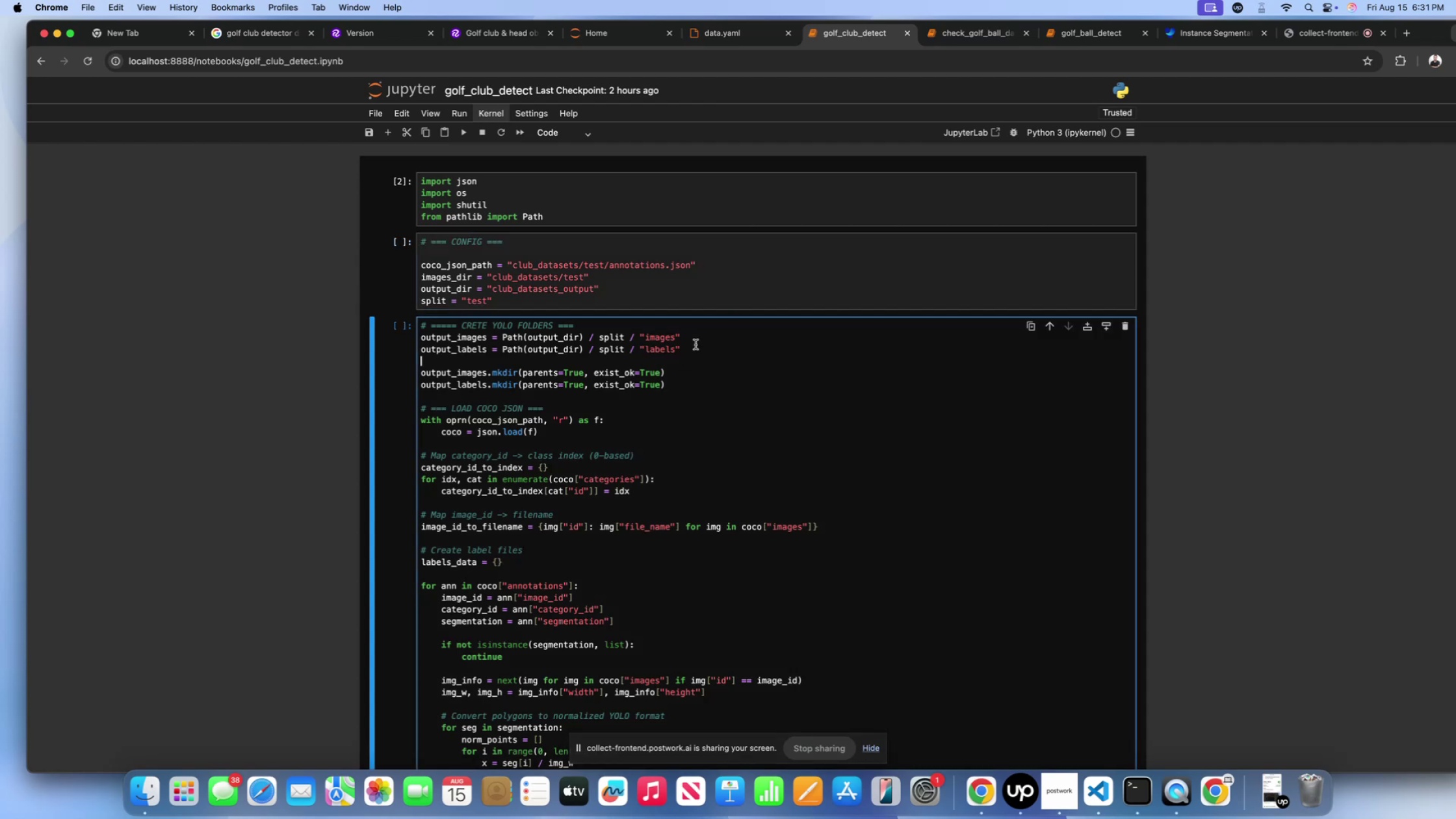 
triple_click([696, 344])
 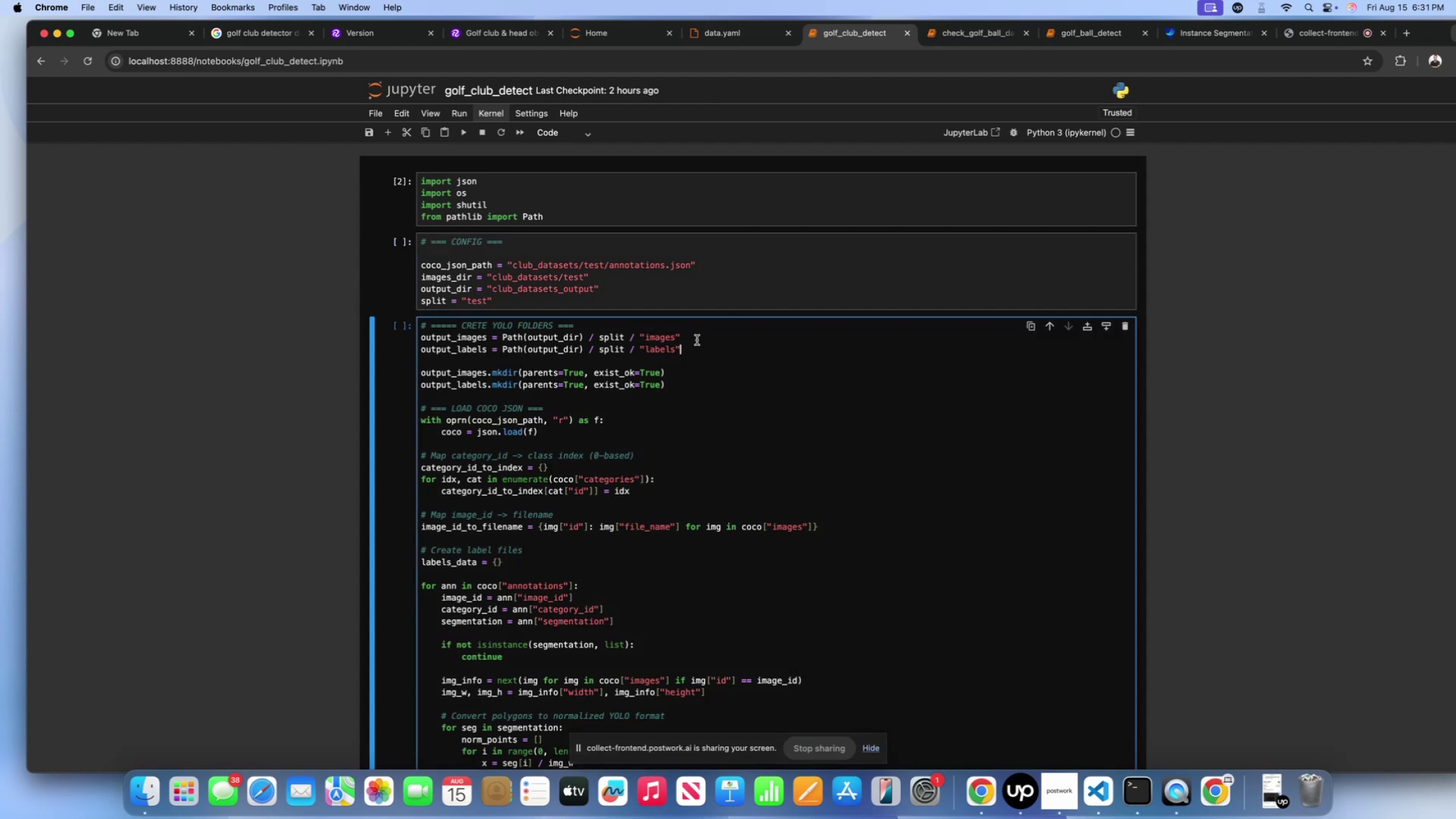 
triple_click([697, 340])
 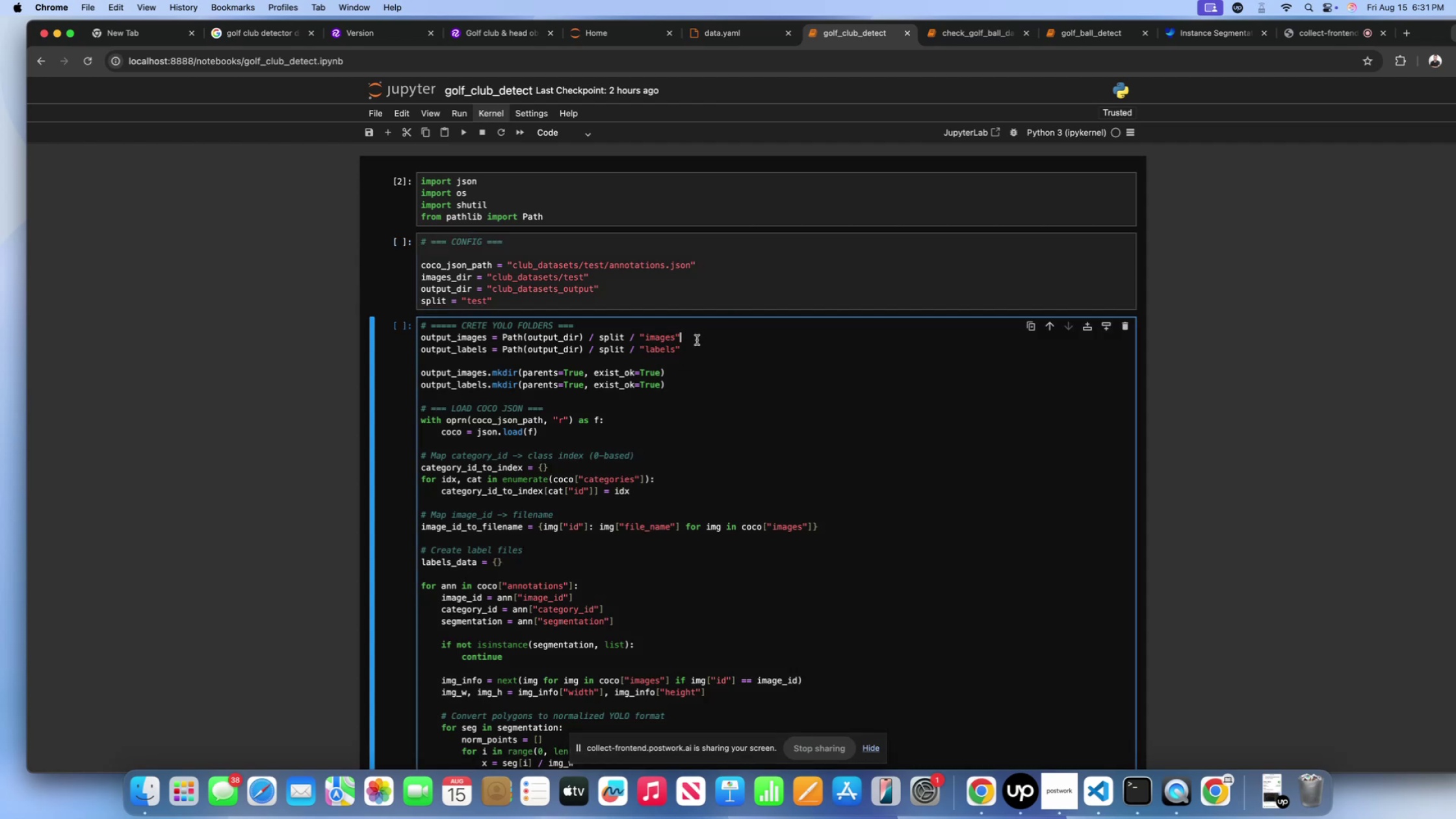 
scroll: coordinate [697, 340], scroll_direction: down, amount: 3.0
 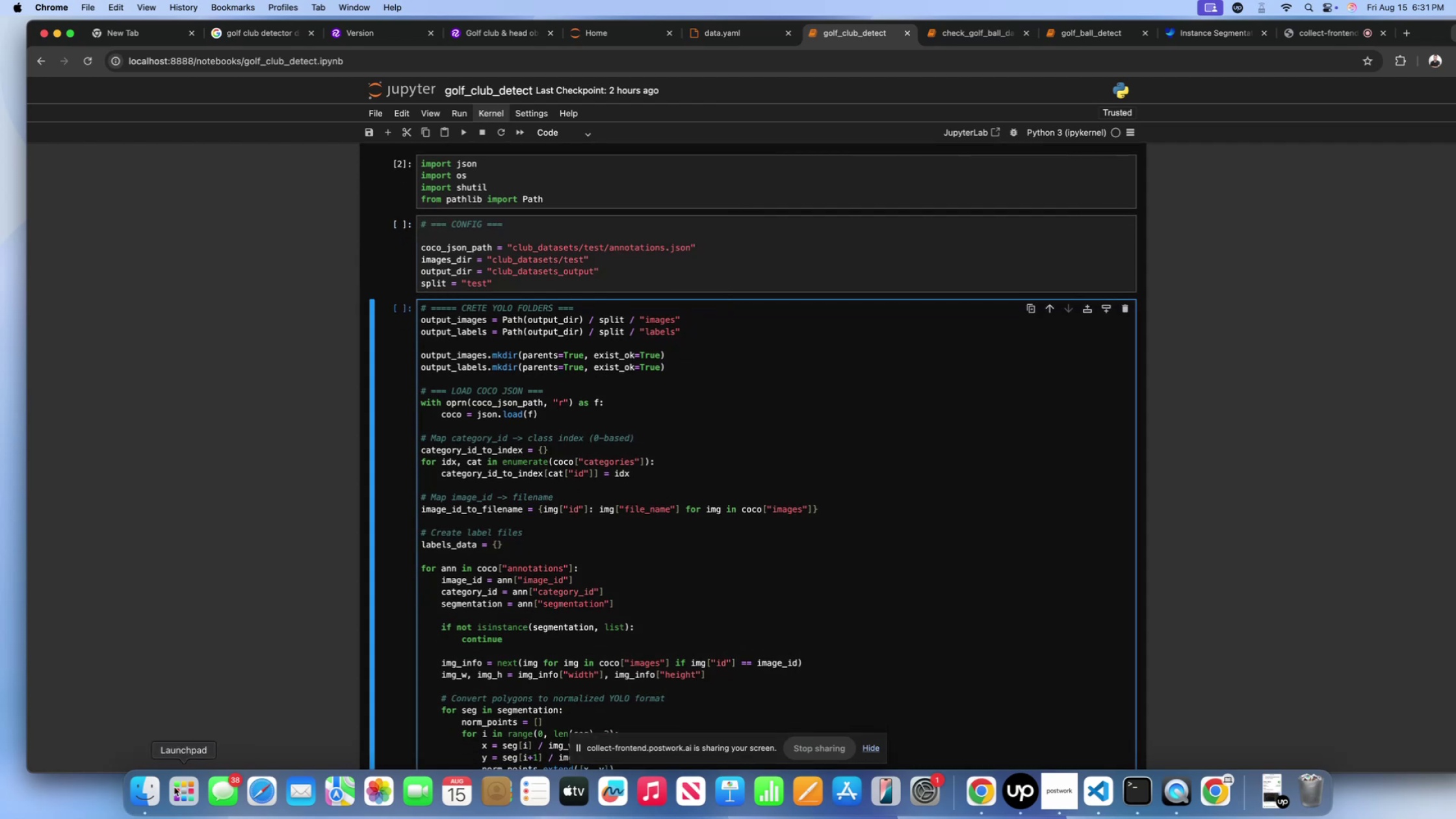 
left_click([160, 788])
 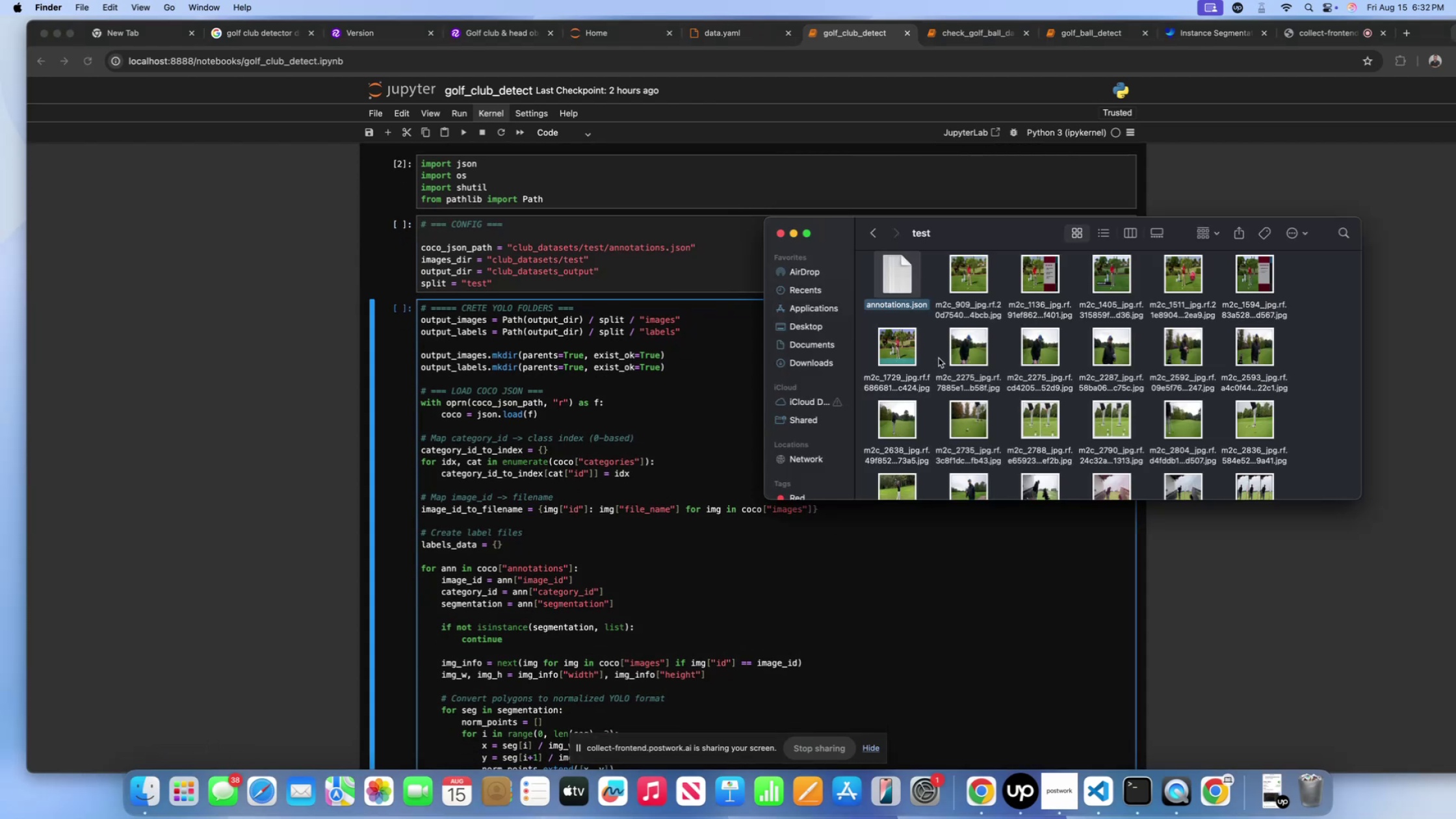 
wait(5.36)
 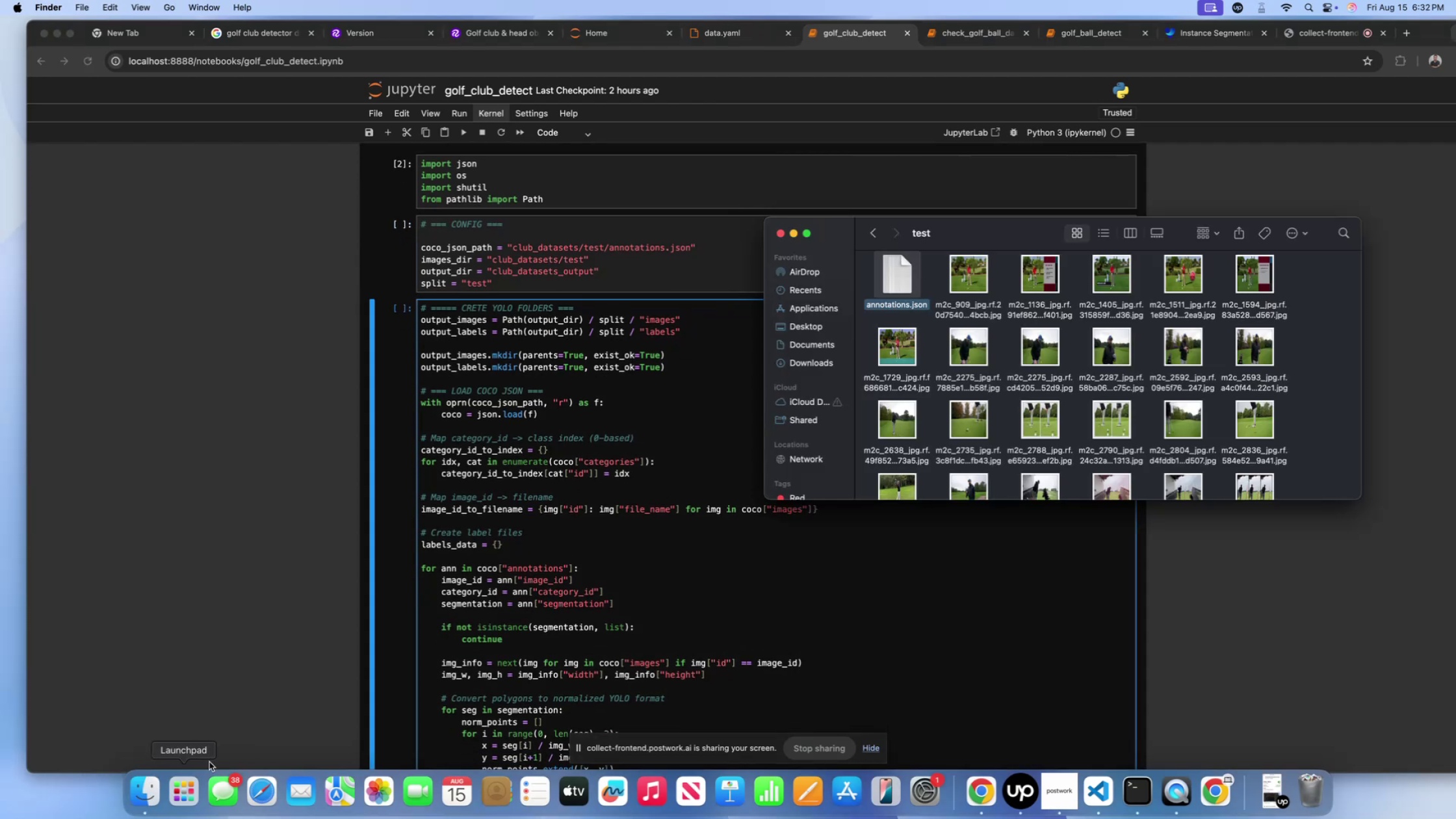 
double_click([685, 337])
 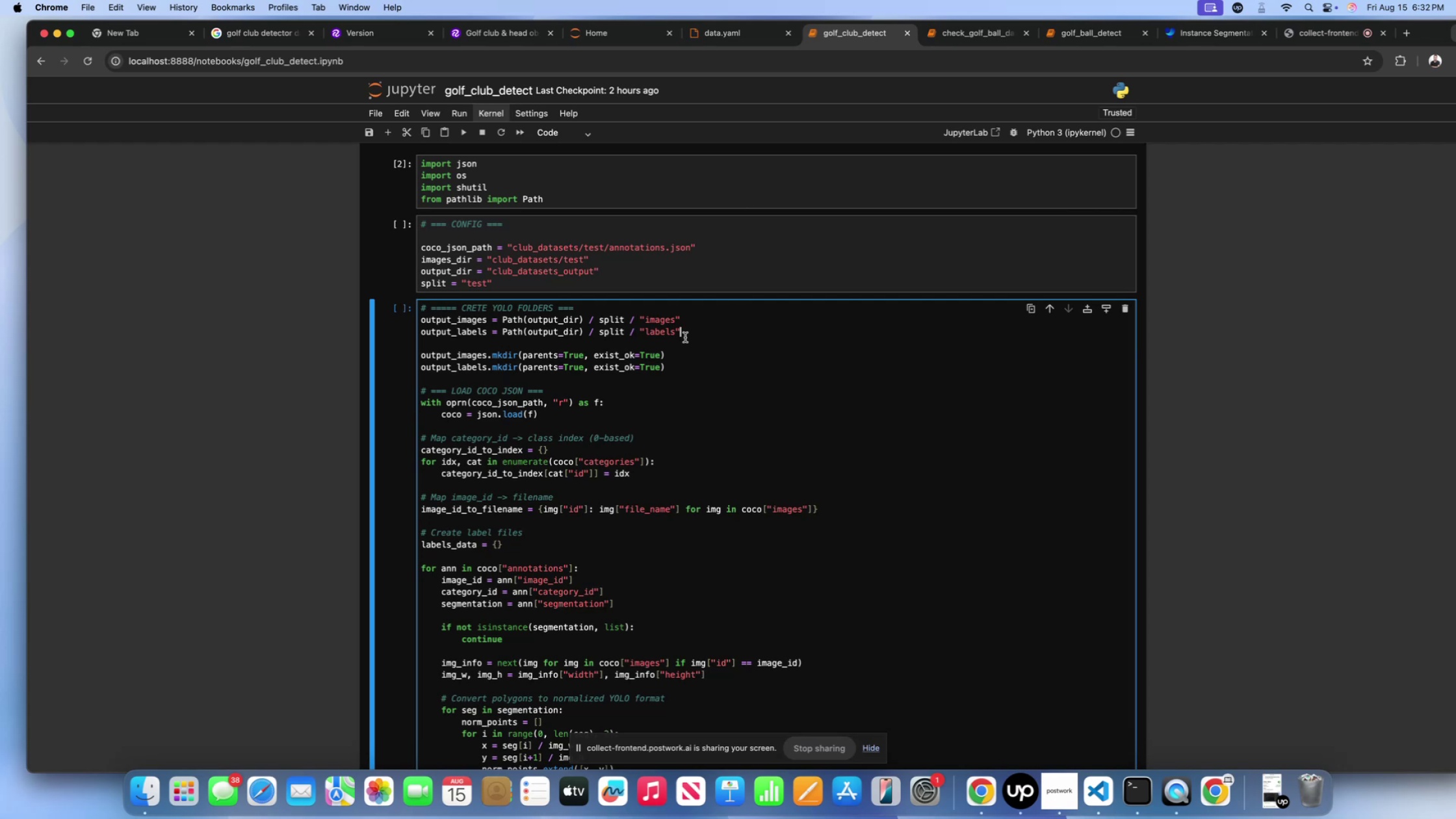 
wait(6.27)
 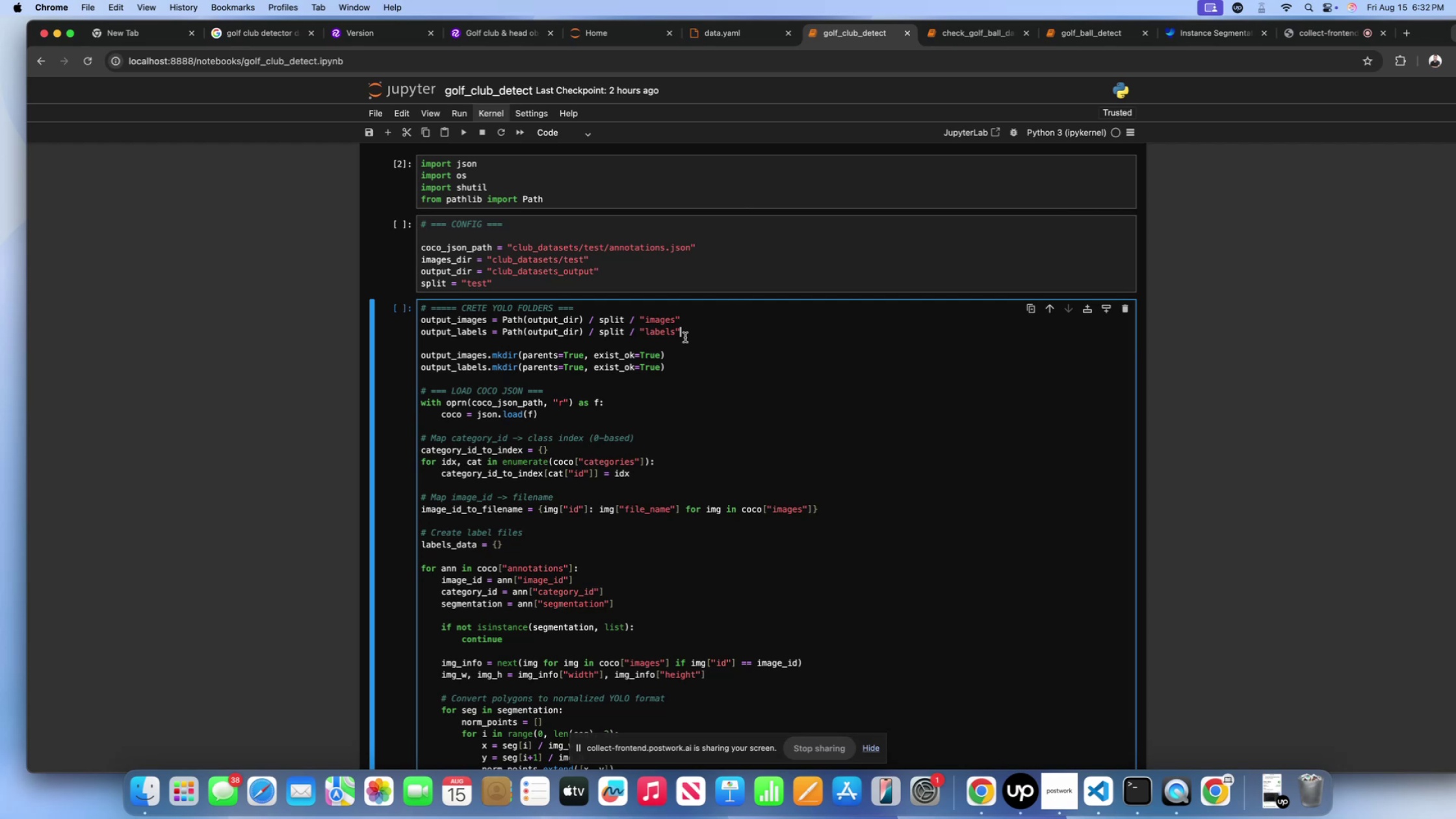 
double_click([696, 331])
 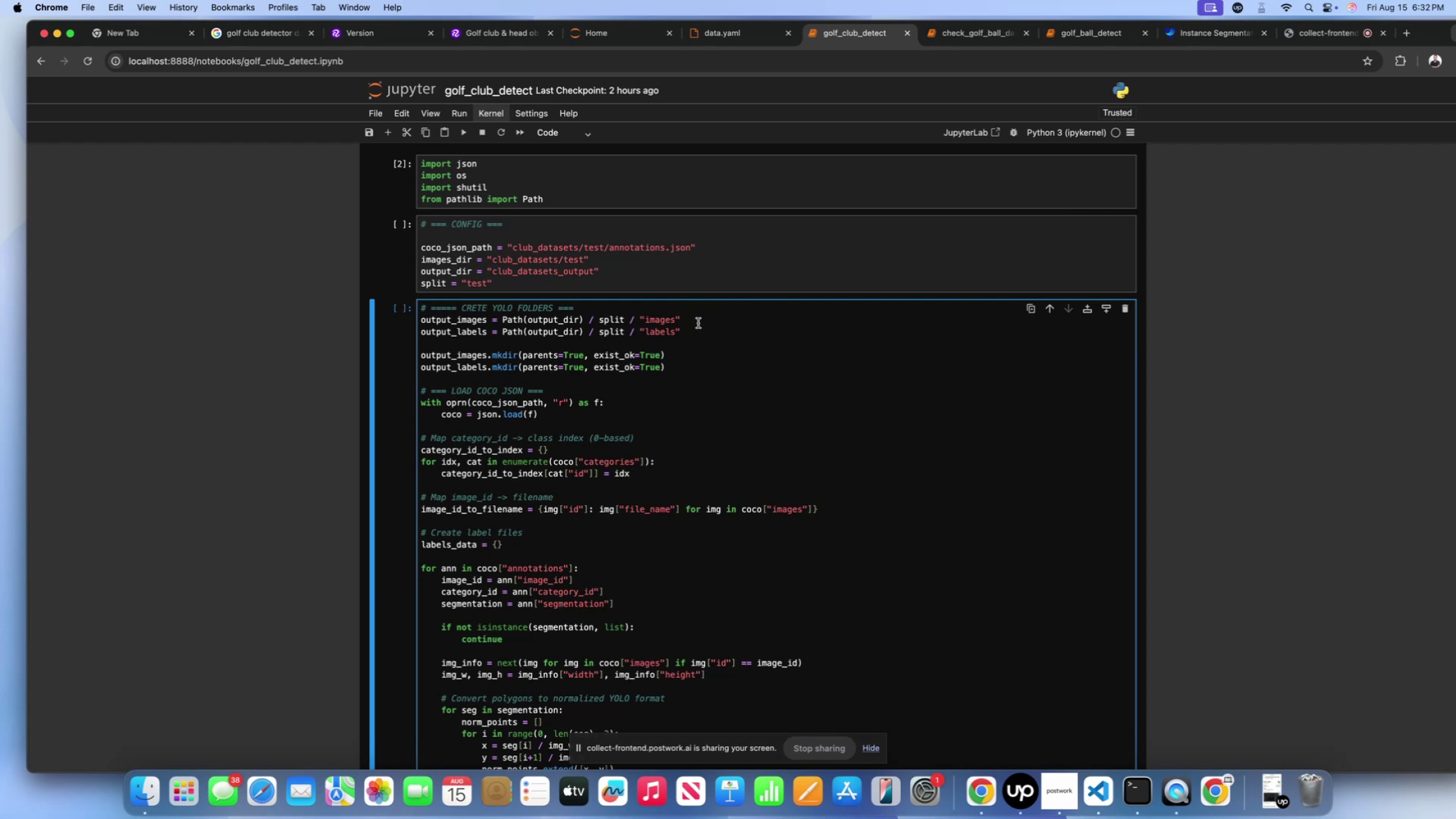 
left_click([698, 323])
 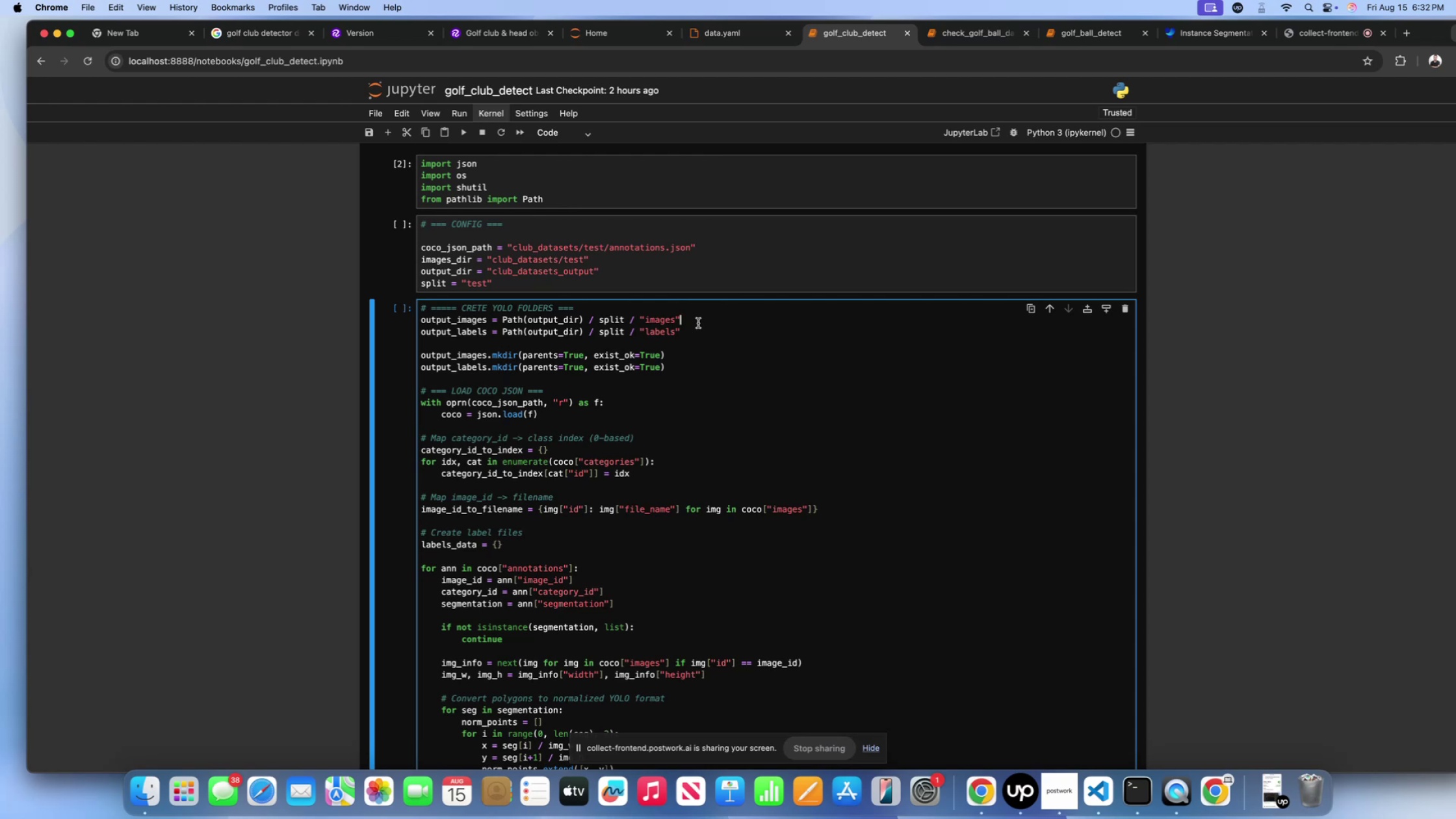 
wait(9.85)
 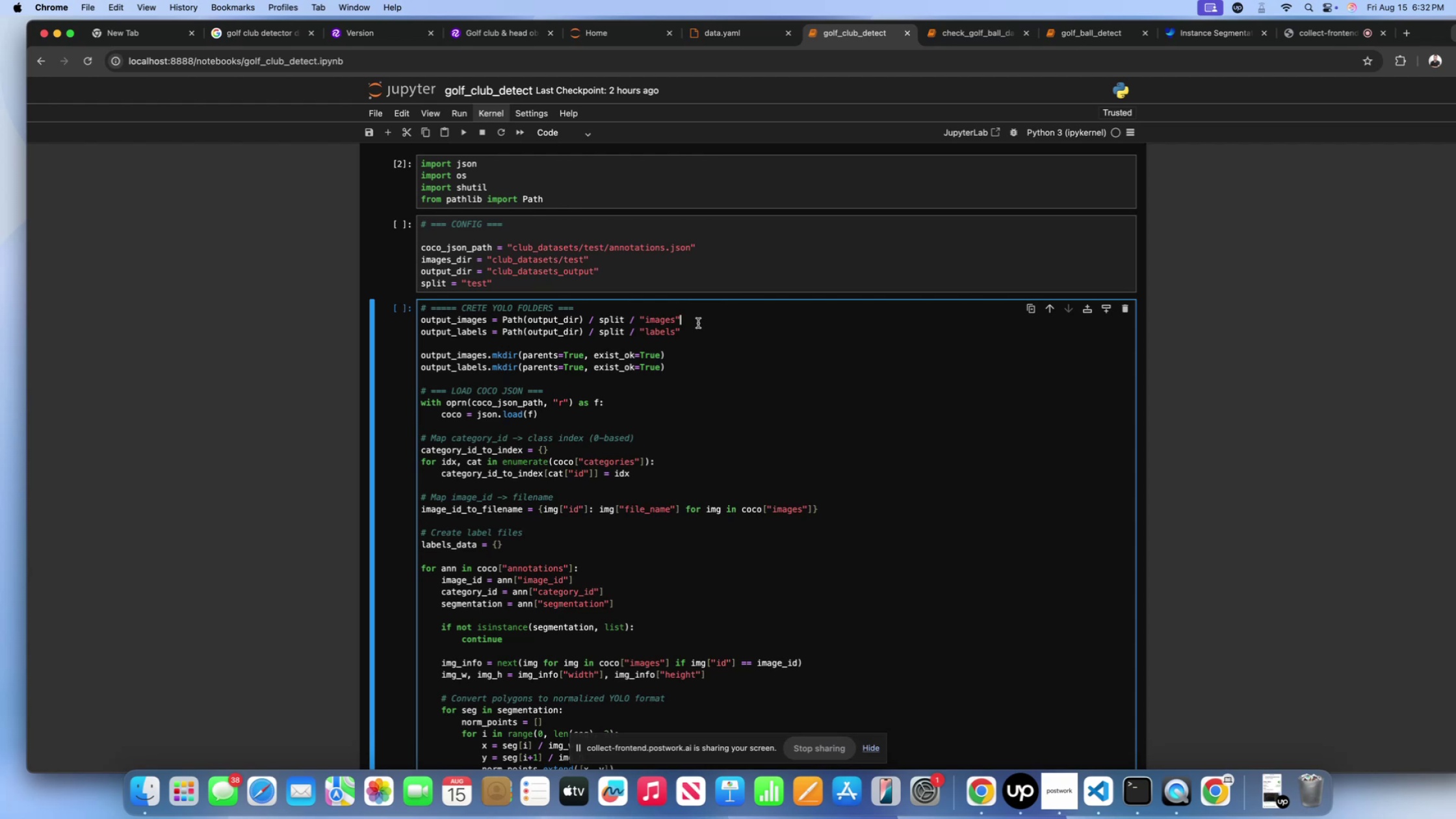 
left_click([694, 329])
 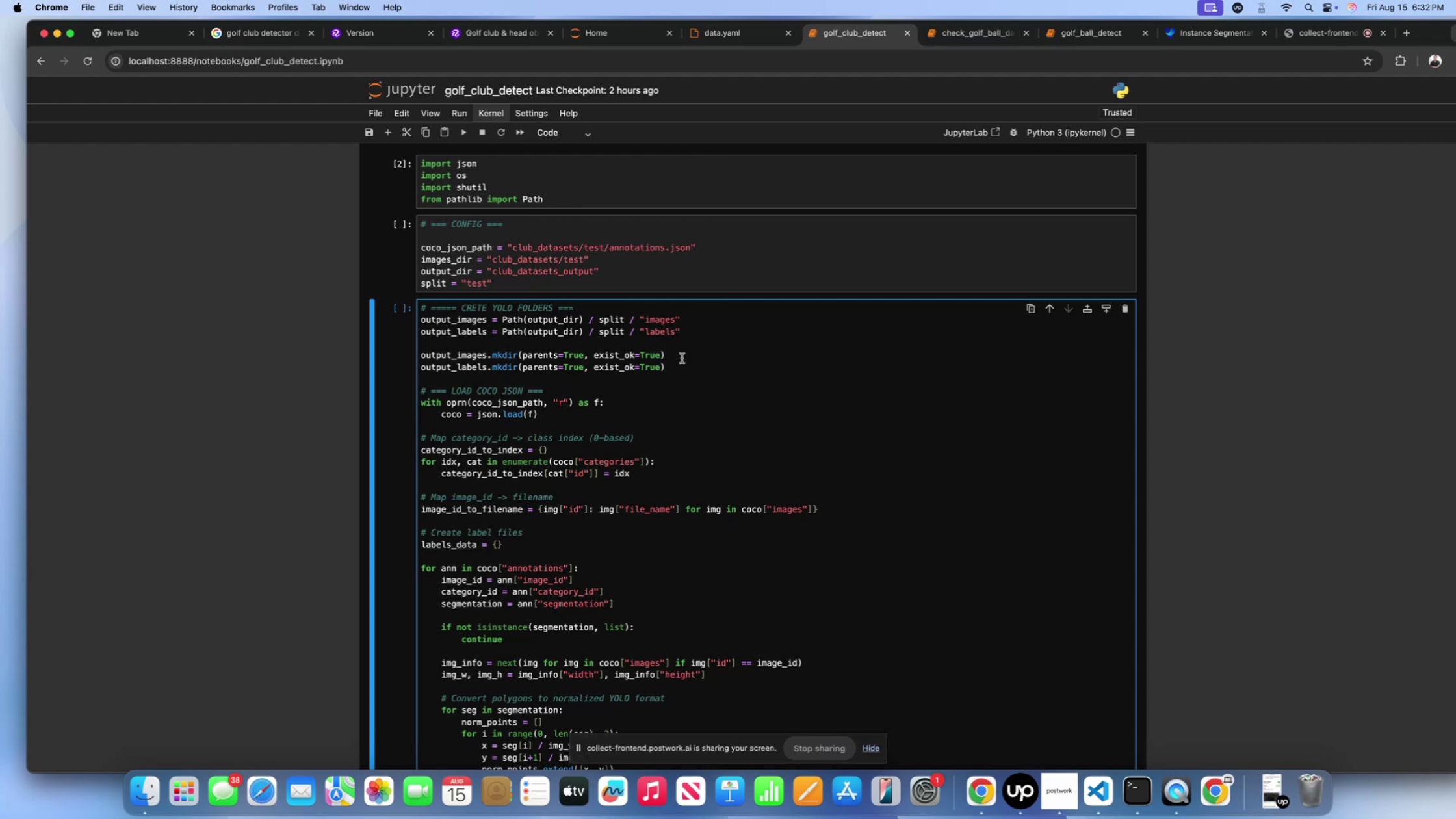 
left_click([682, 358])
 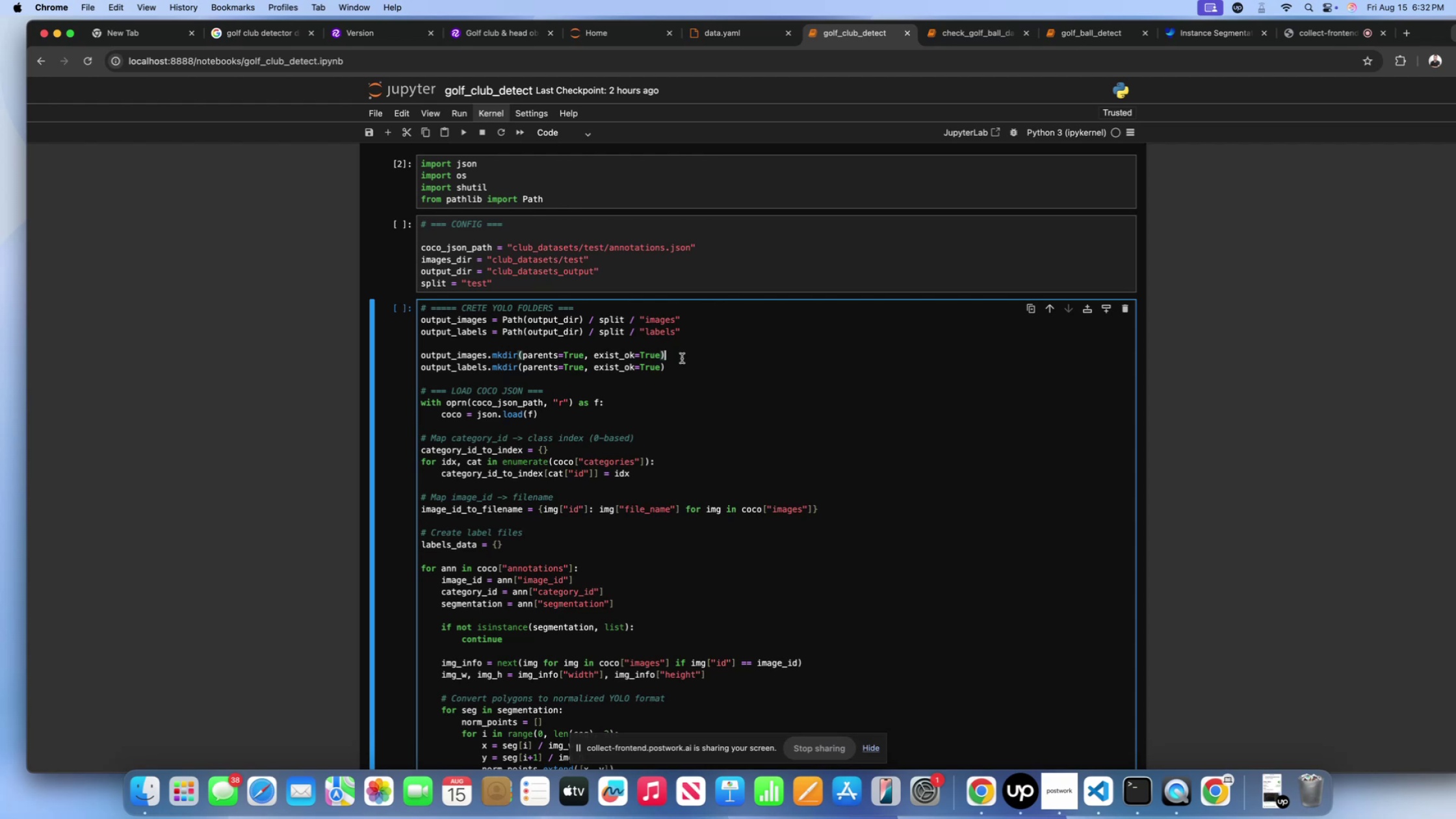 
wait(15.74)
 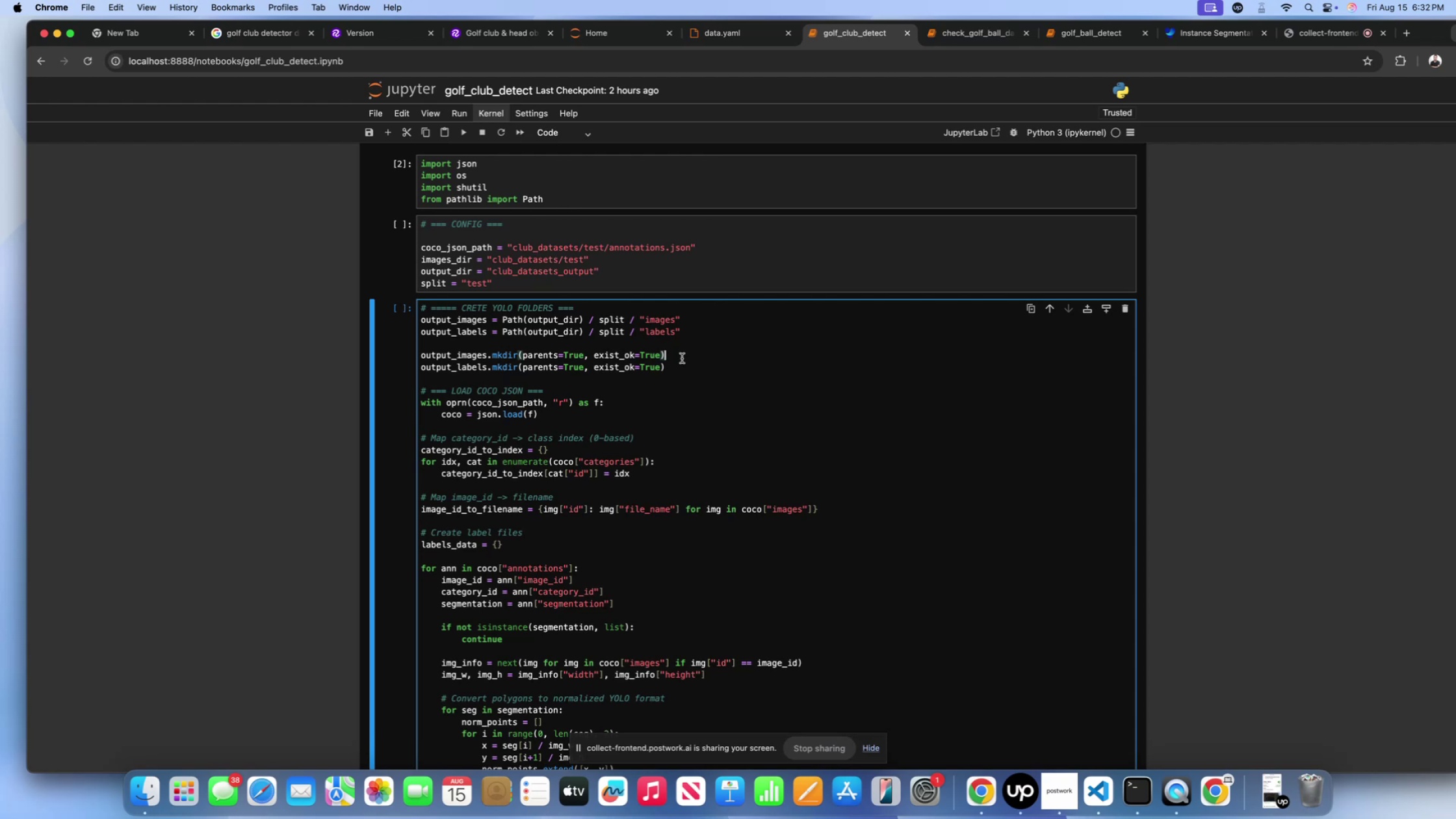 
double_click([632, 412])
 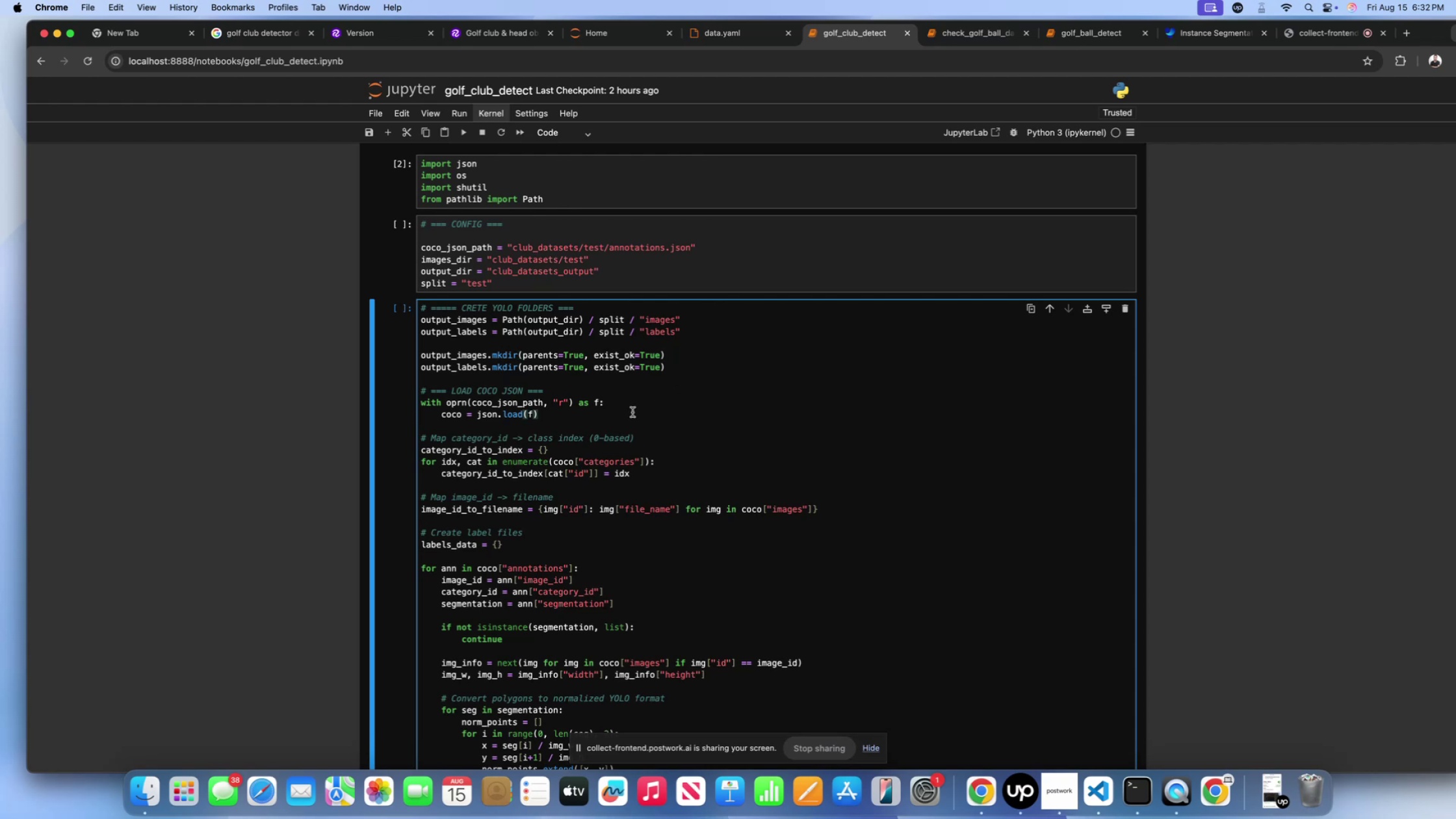 
wait(5.78)
 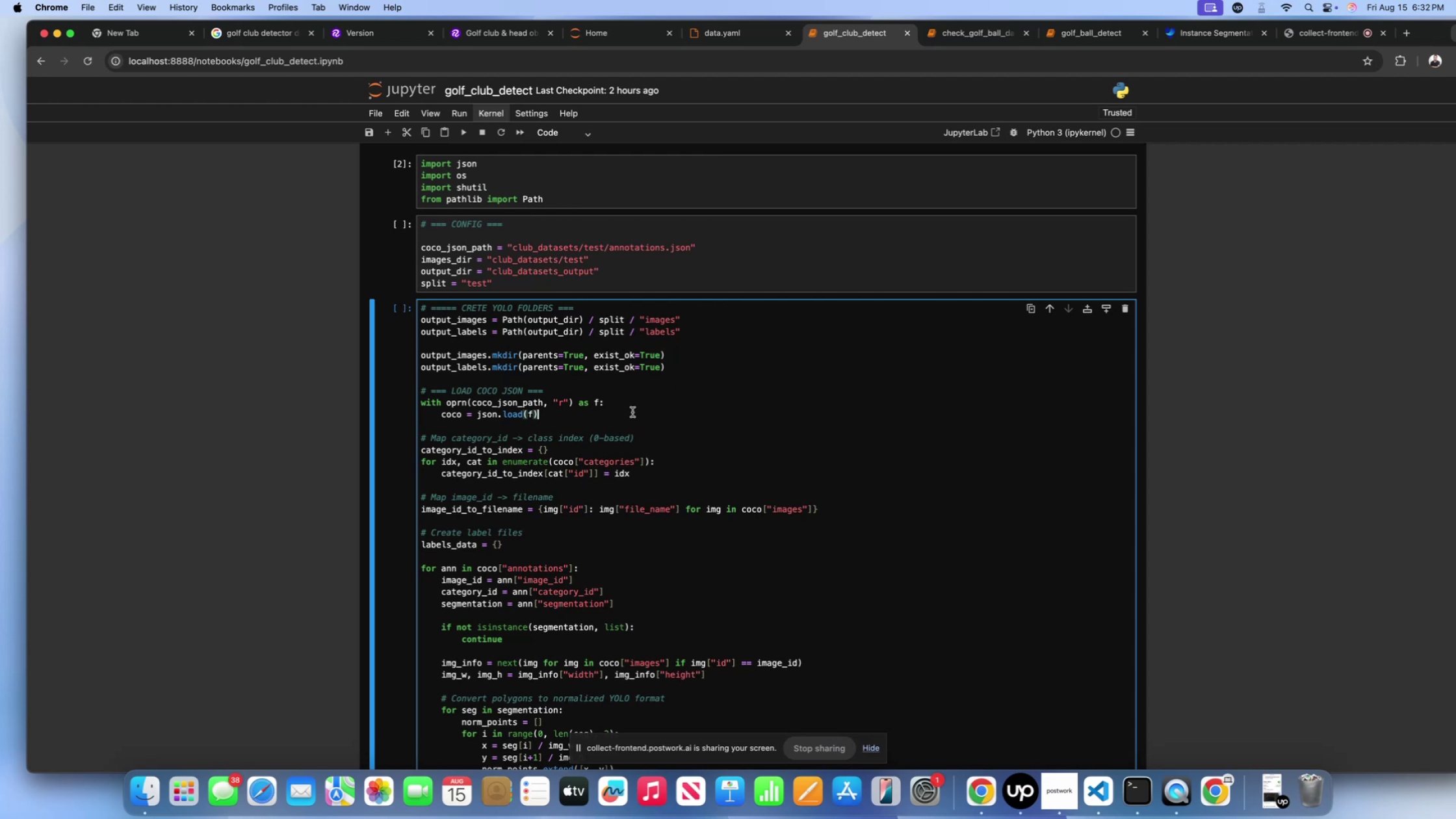 
scroll: coordinate [658, 445], scroll_direction: down, amount: 63.0
 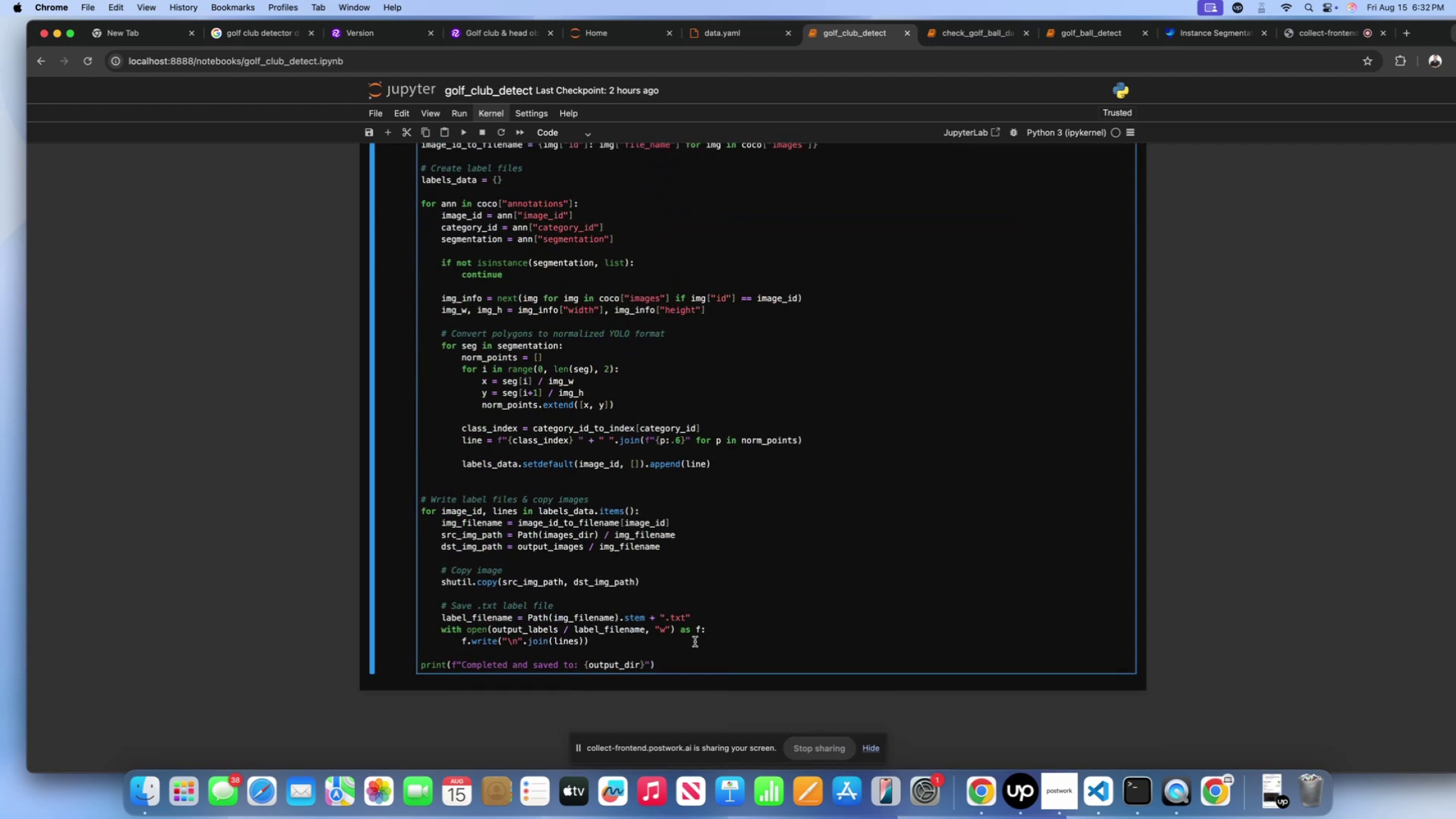 
left_click([696, 642])
 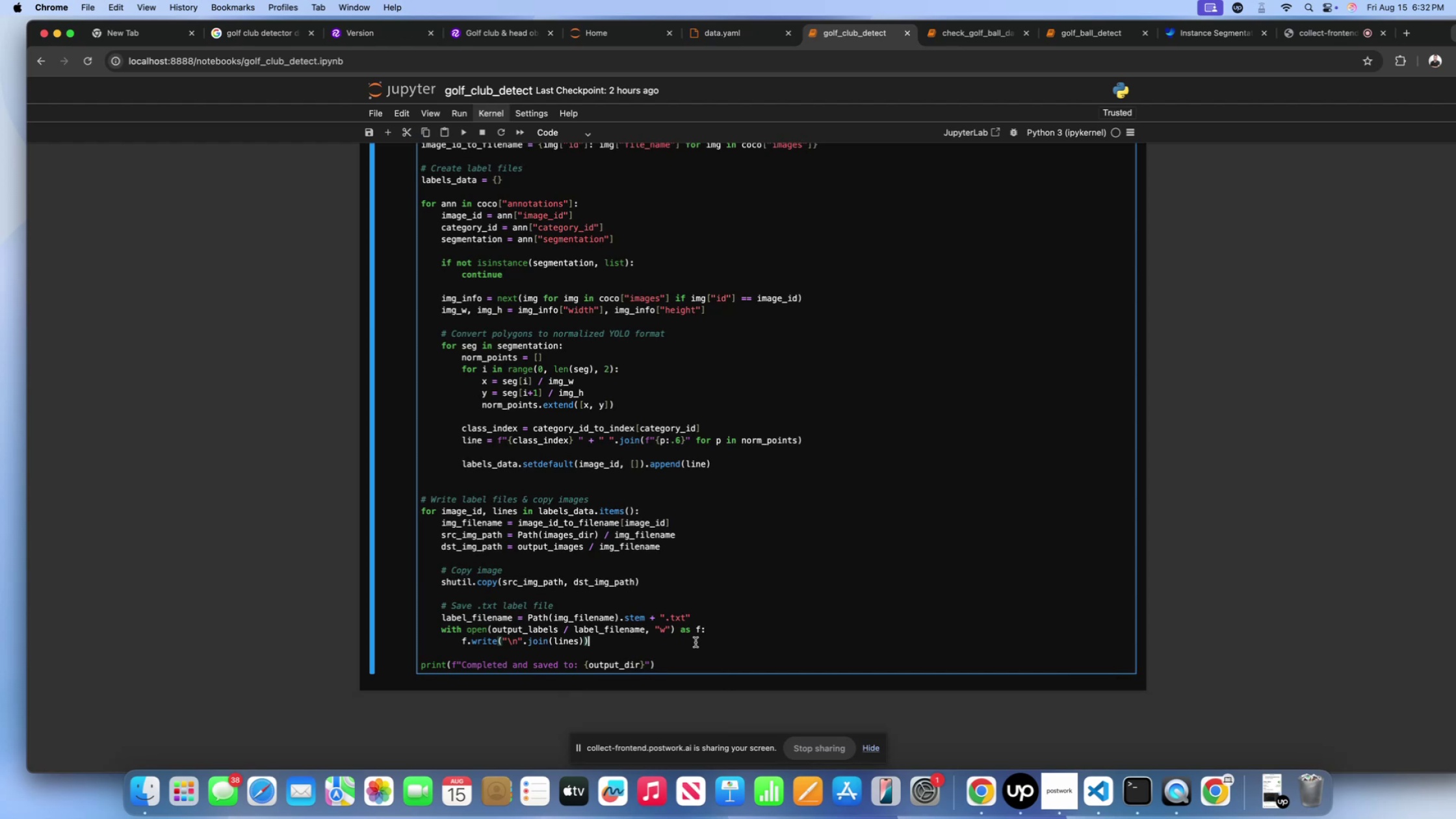 
key(Shift+Enter)
 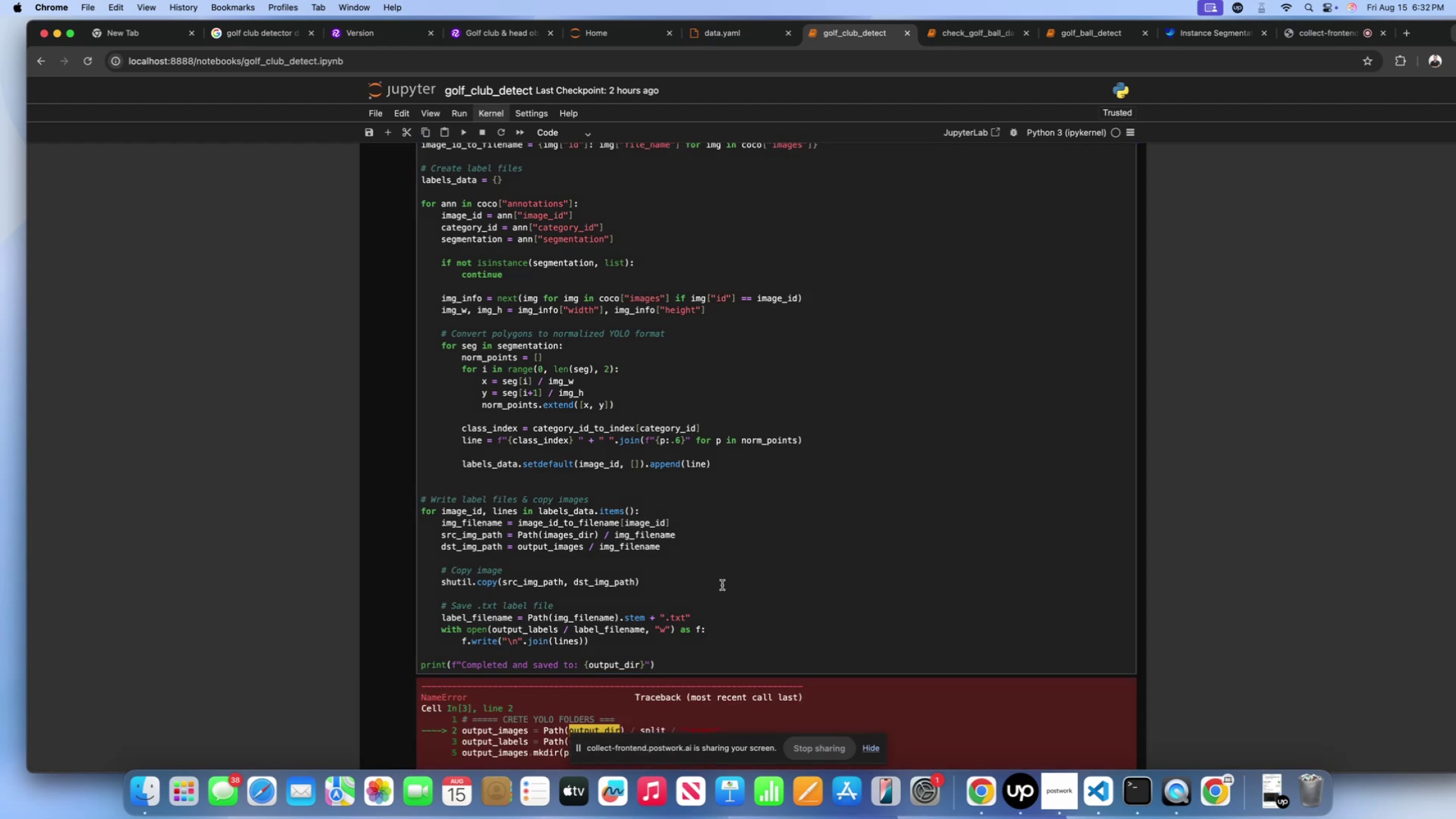 
scroll: coordinate [718, 562], scroll_direction: down, amount: 39.0
 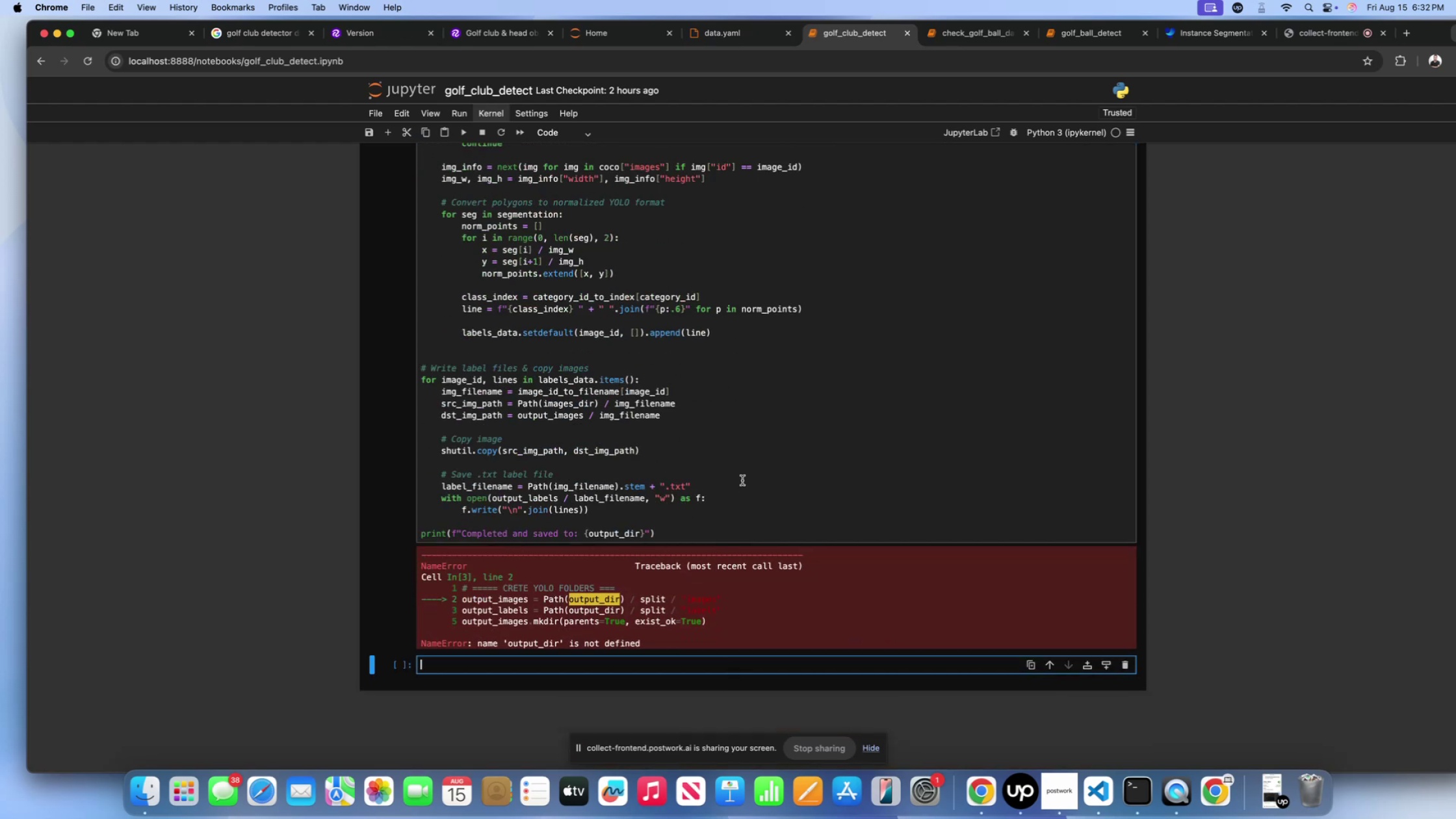 
scroll: coordinate [742, 480], scroll_direction: up, amount: 83.0
 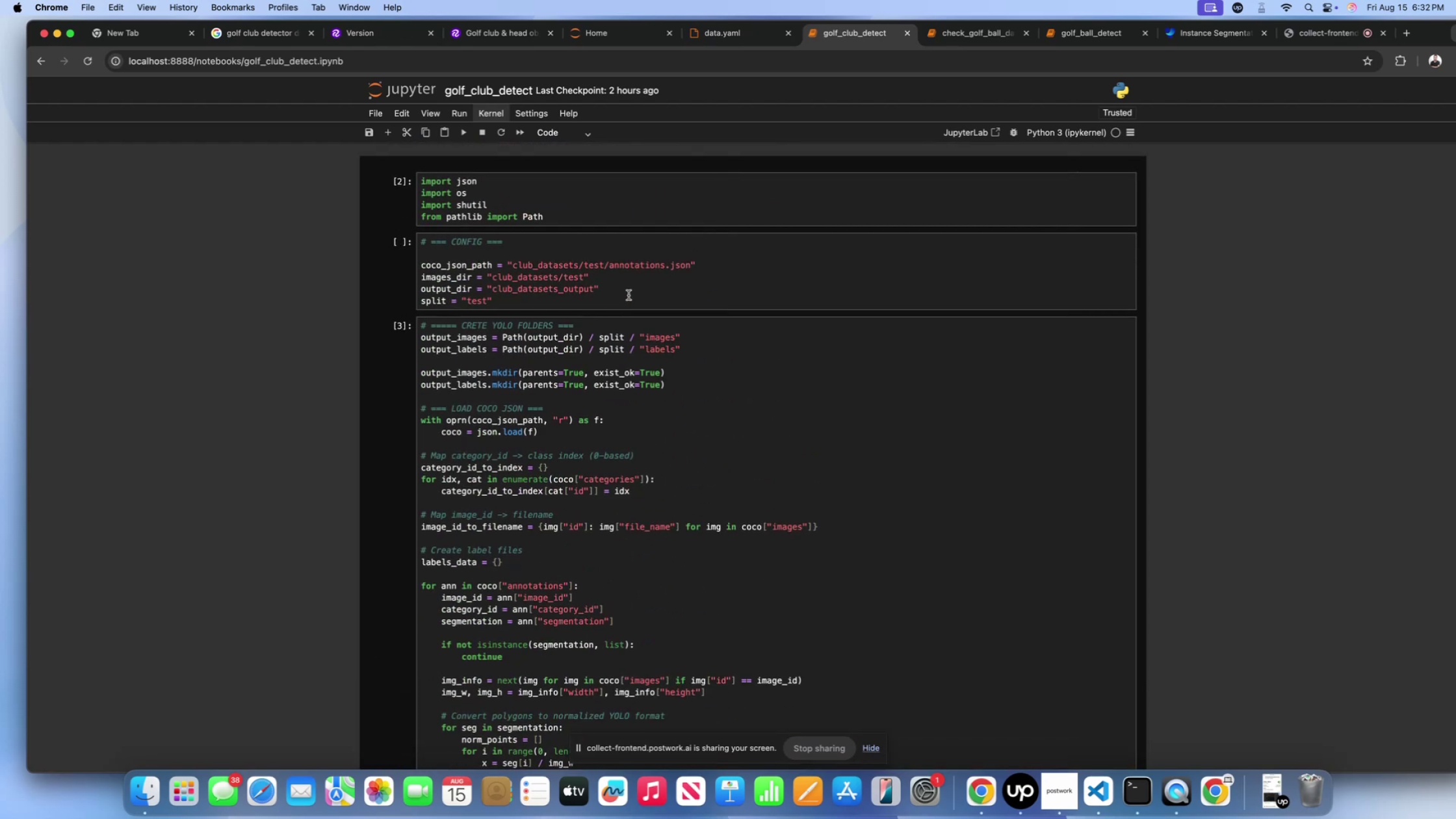 
left_click([629, 294])
 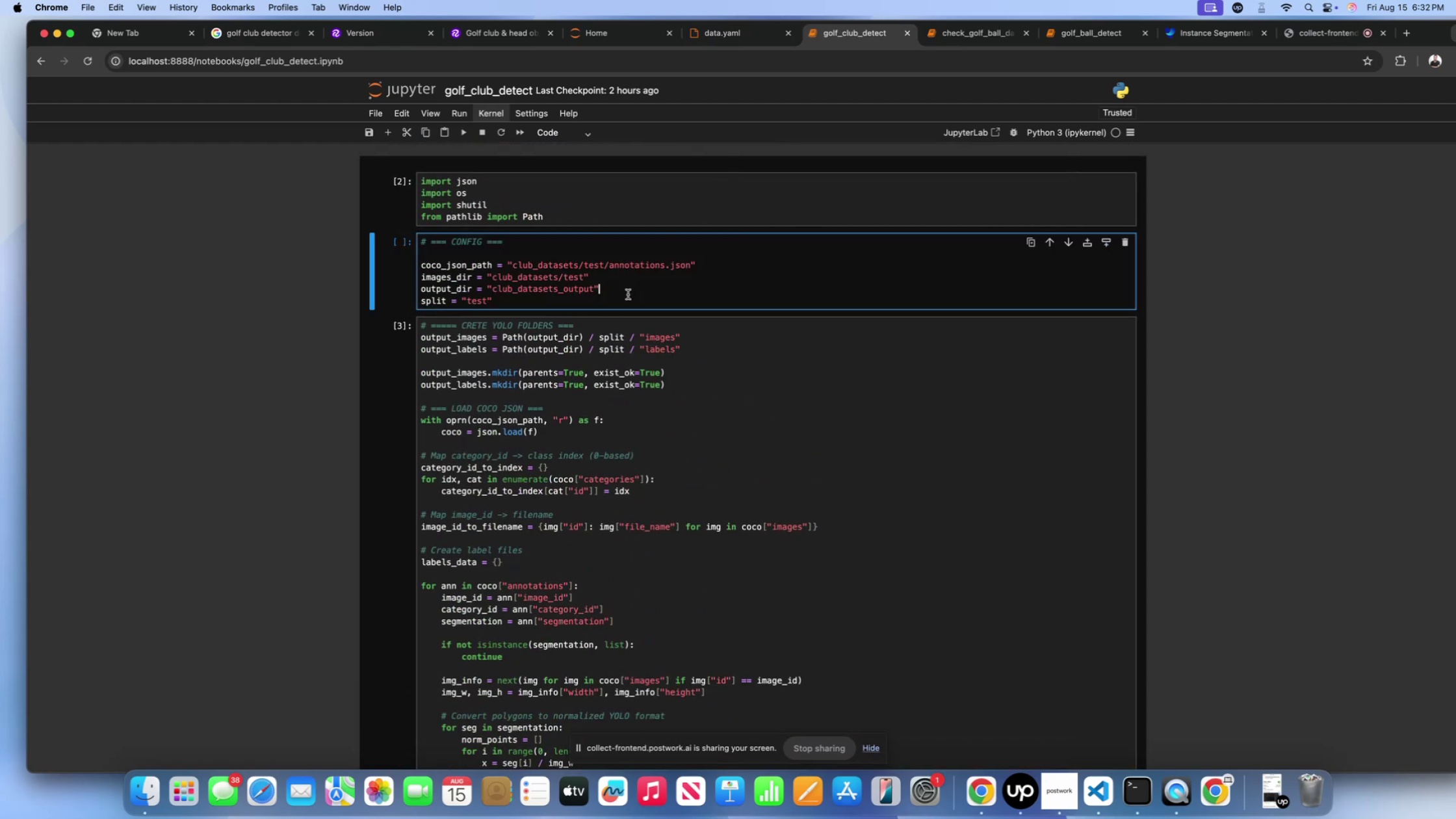 
key(Shift+Enter)
 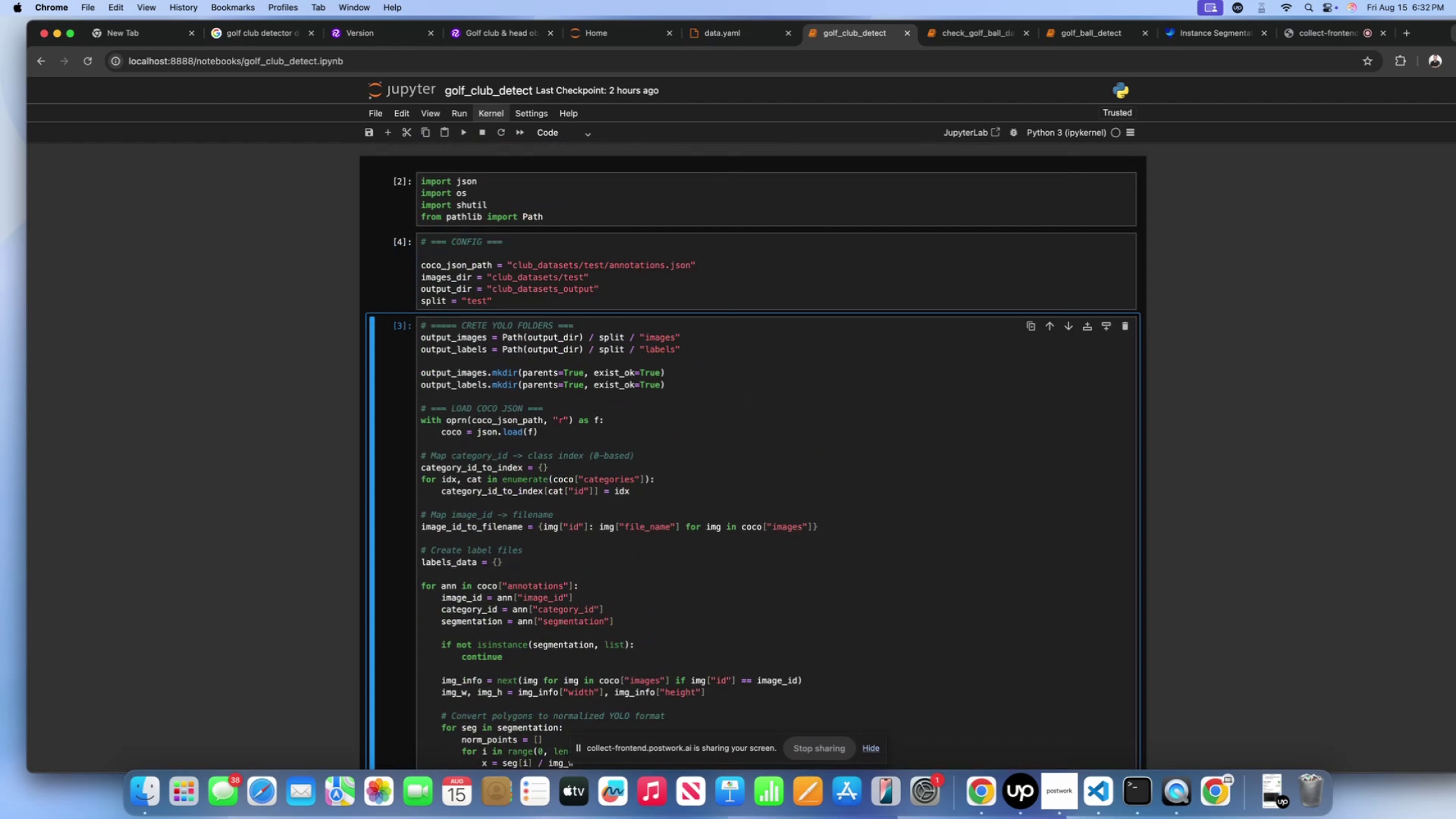 
key(Shift+ShiftLeft)
 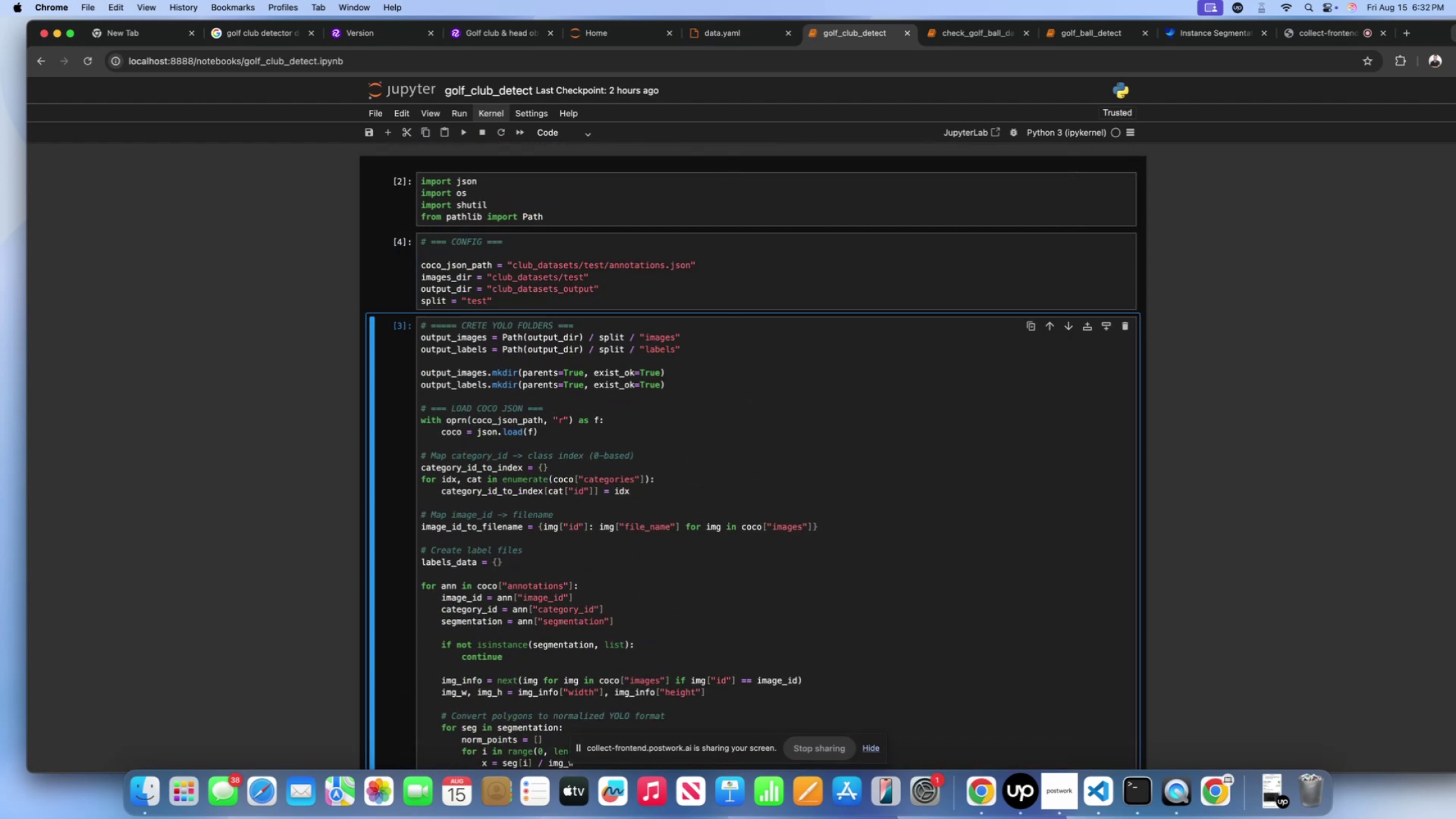 
key(Shift+Enter)
 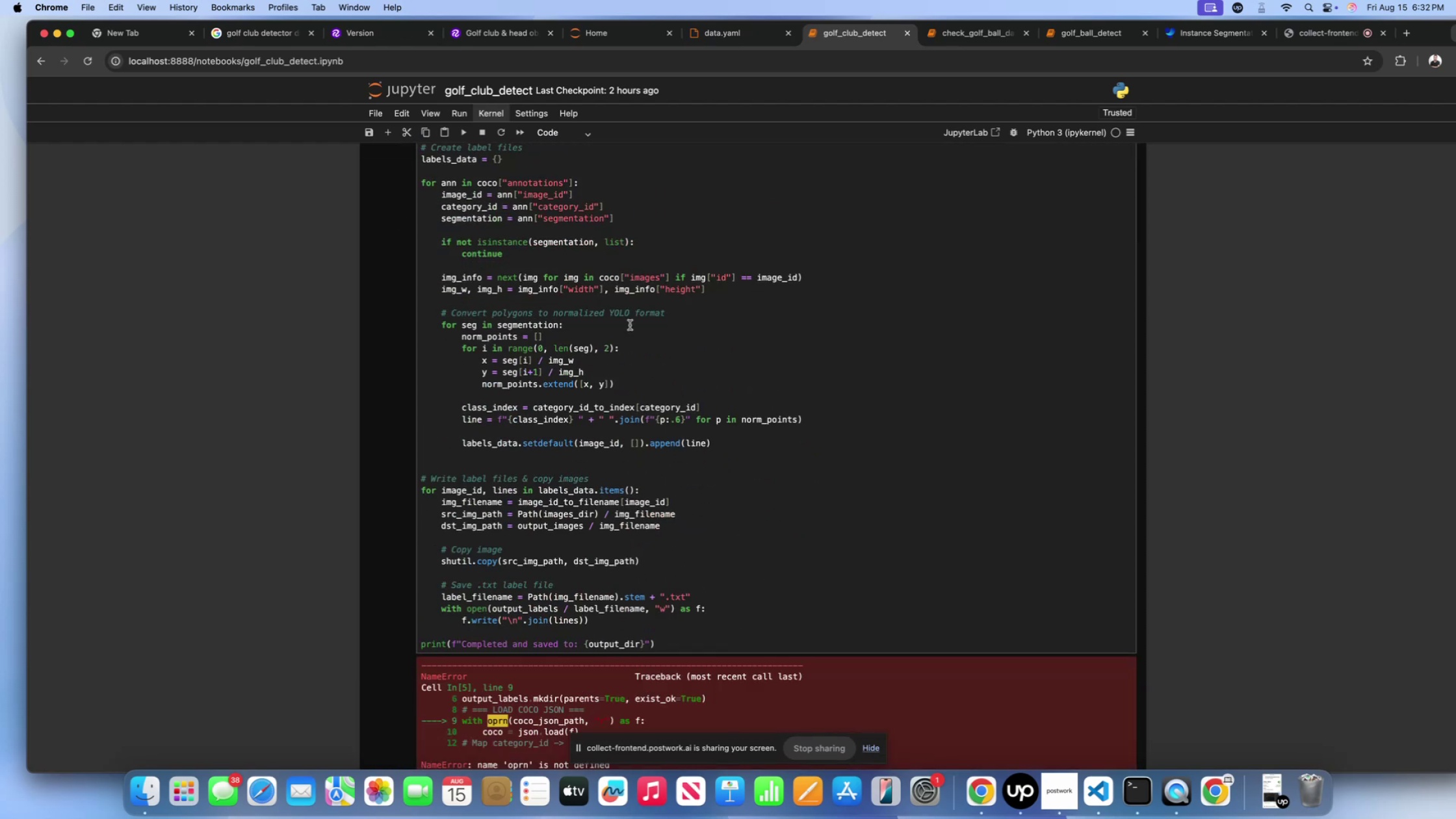 
scroll: coordinate [658, 426], scroll_direction: down, amount: 56.0
 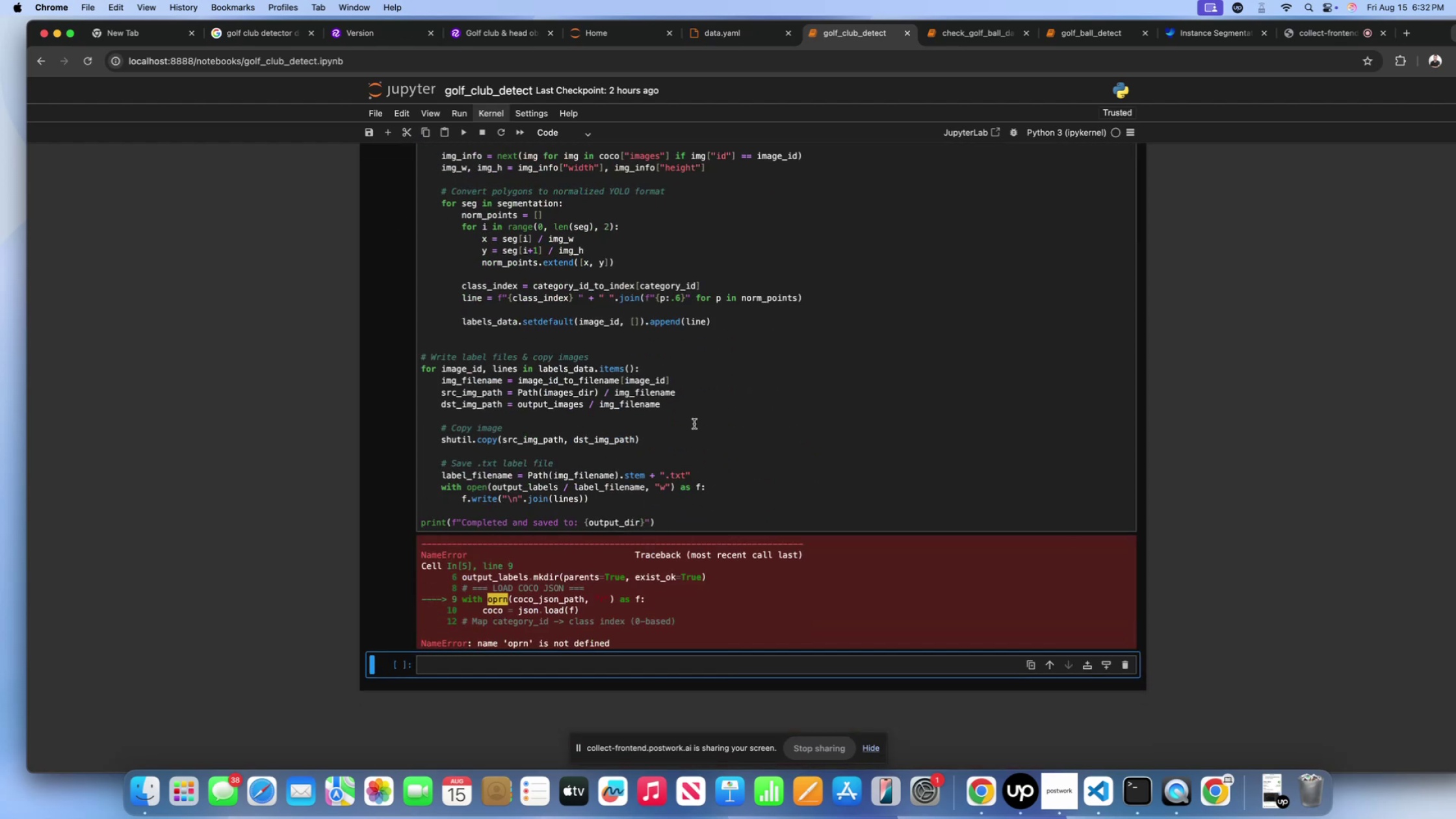 
scroll: coordinate [659, 428], scroll_direction: up, amount: 9.0
 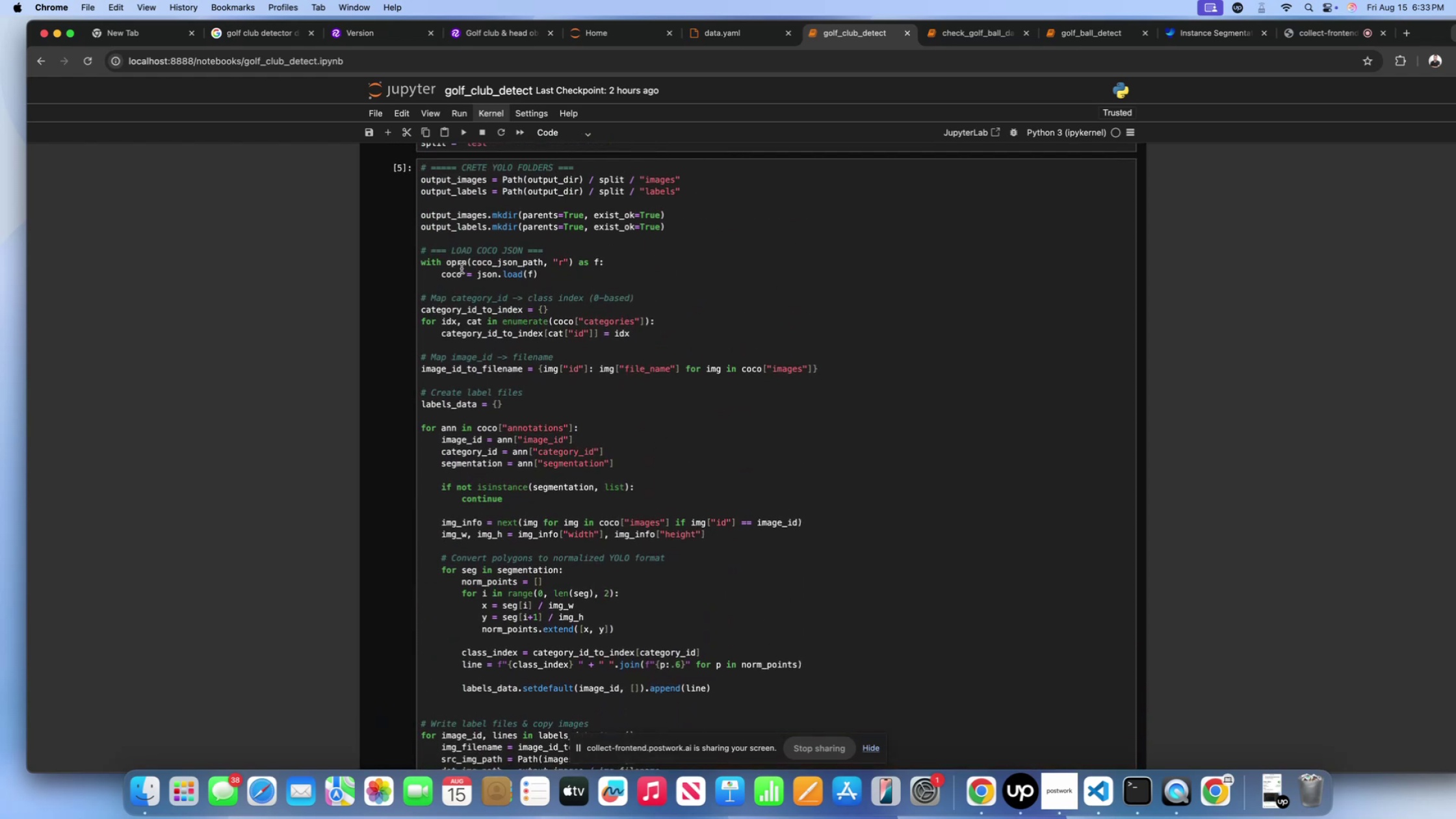 
left_click([460, 266])
 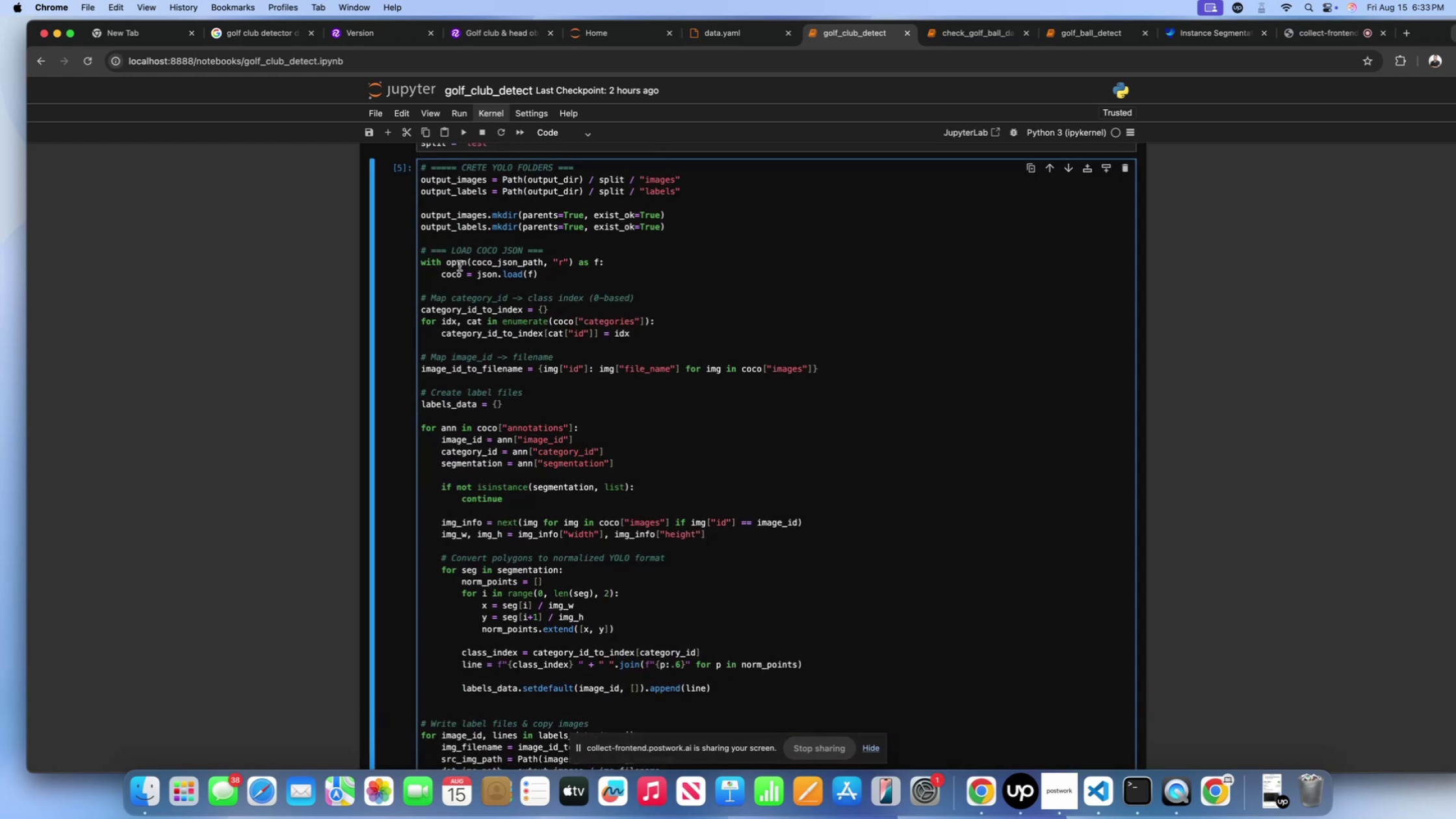 
key(Backspace)
 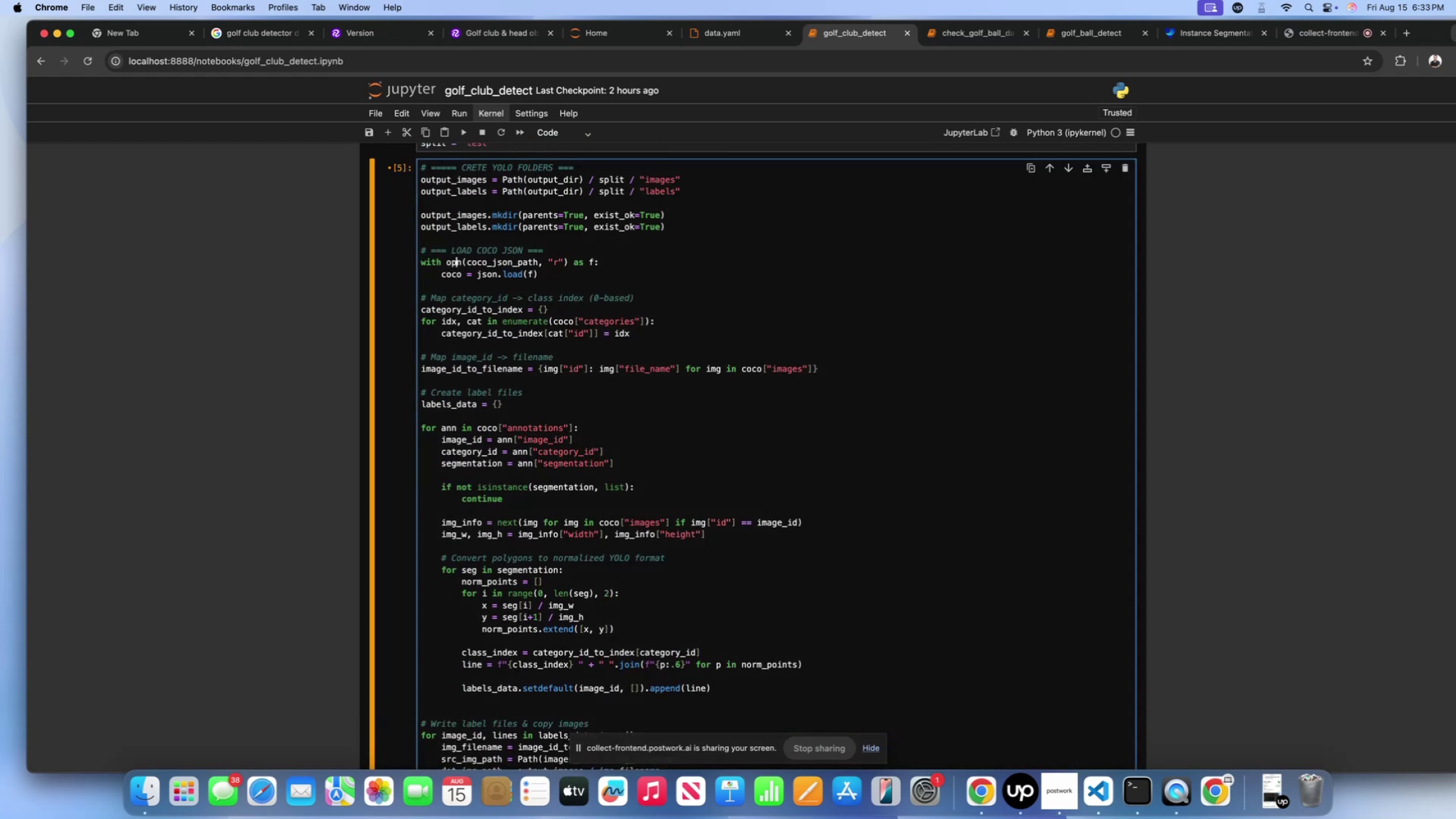 
key(E)
 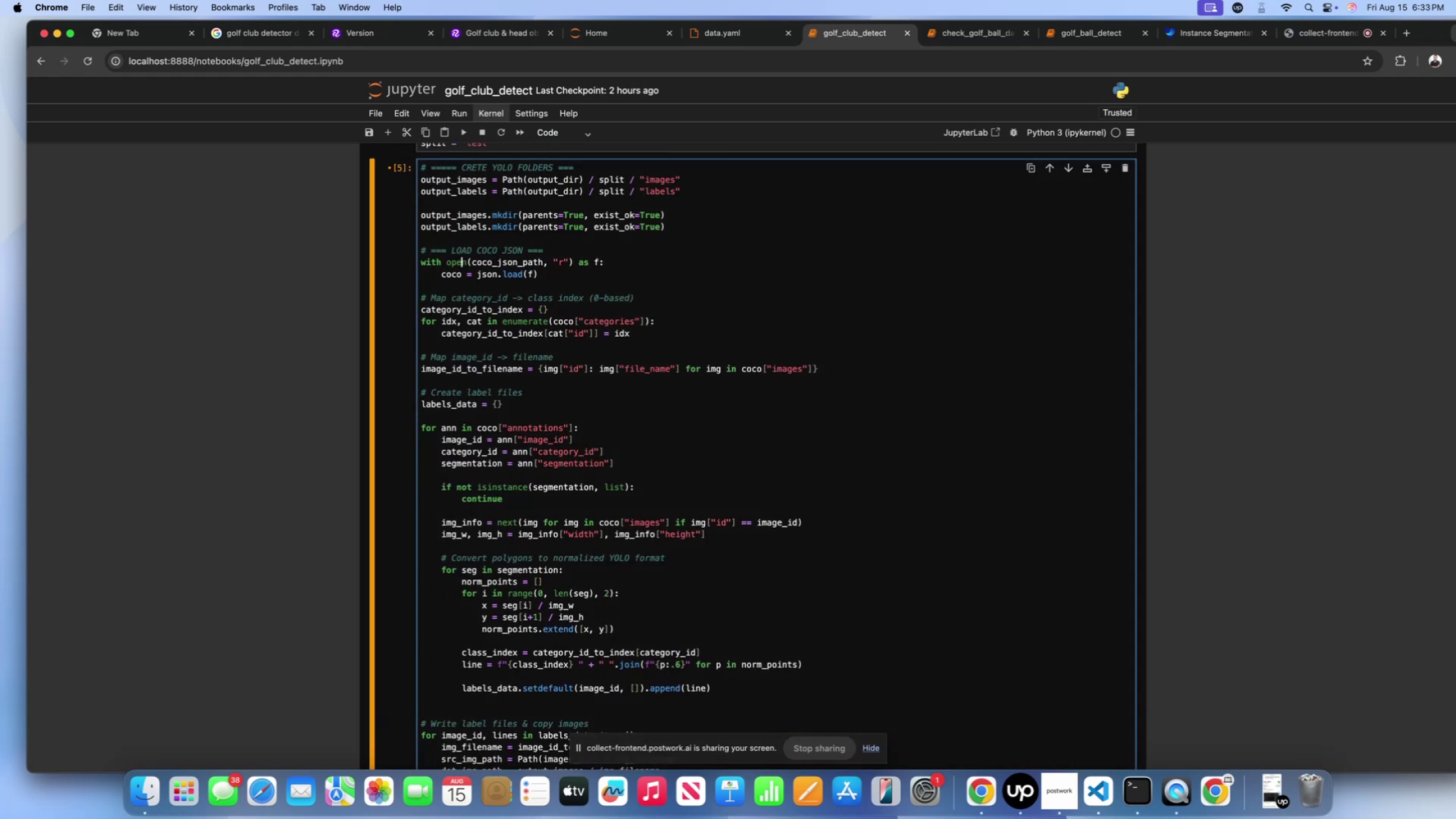 
key(Shift+ShiftLeft)
 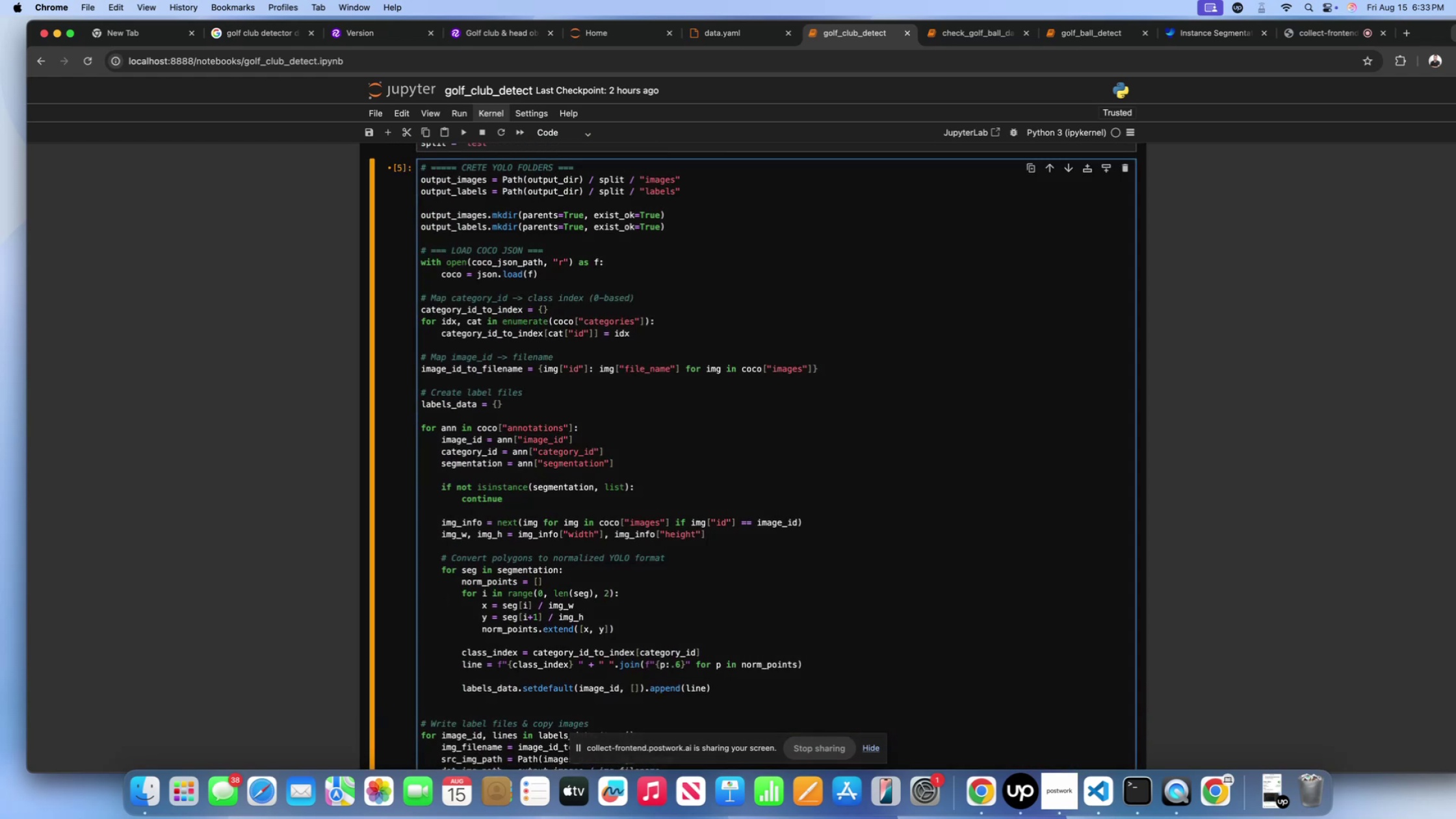 
key(Shift+Enter)
 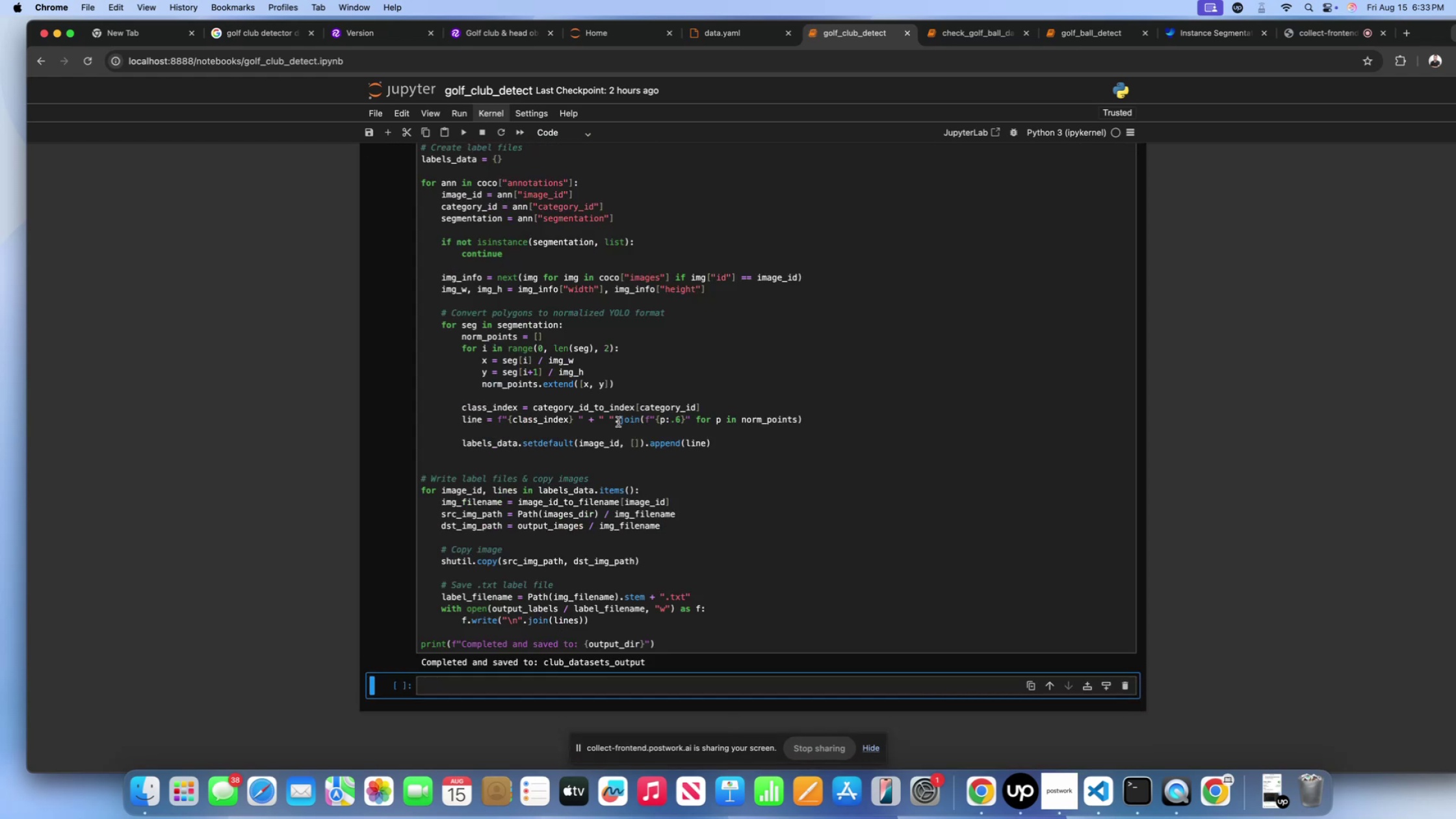 
scroll: coordinate [618, 422], scroll_direction: down, amount: 4.0
 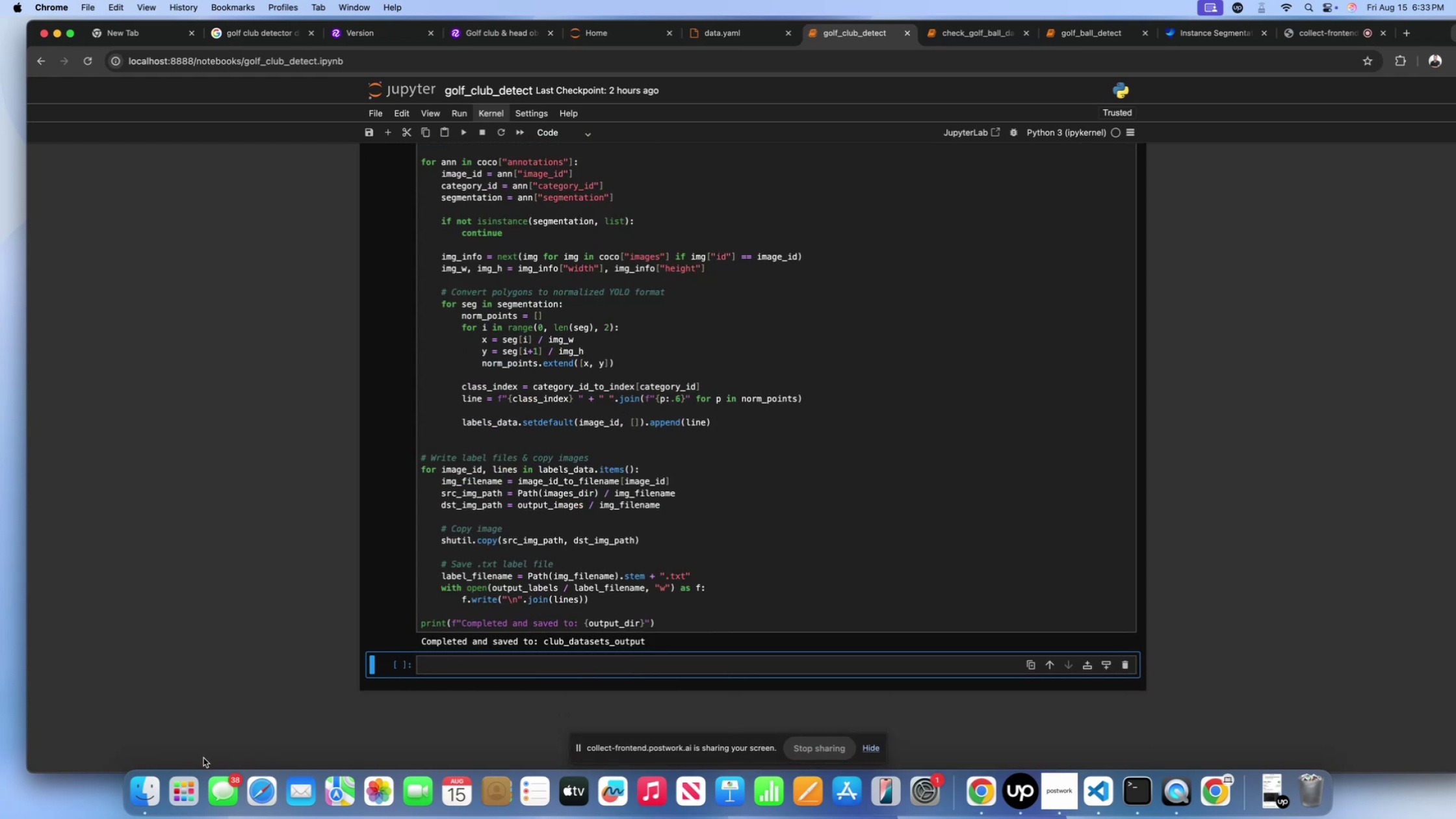 
left_click([145, 783])
 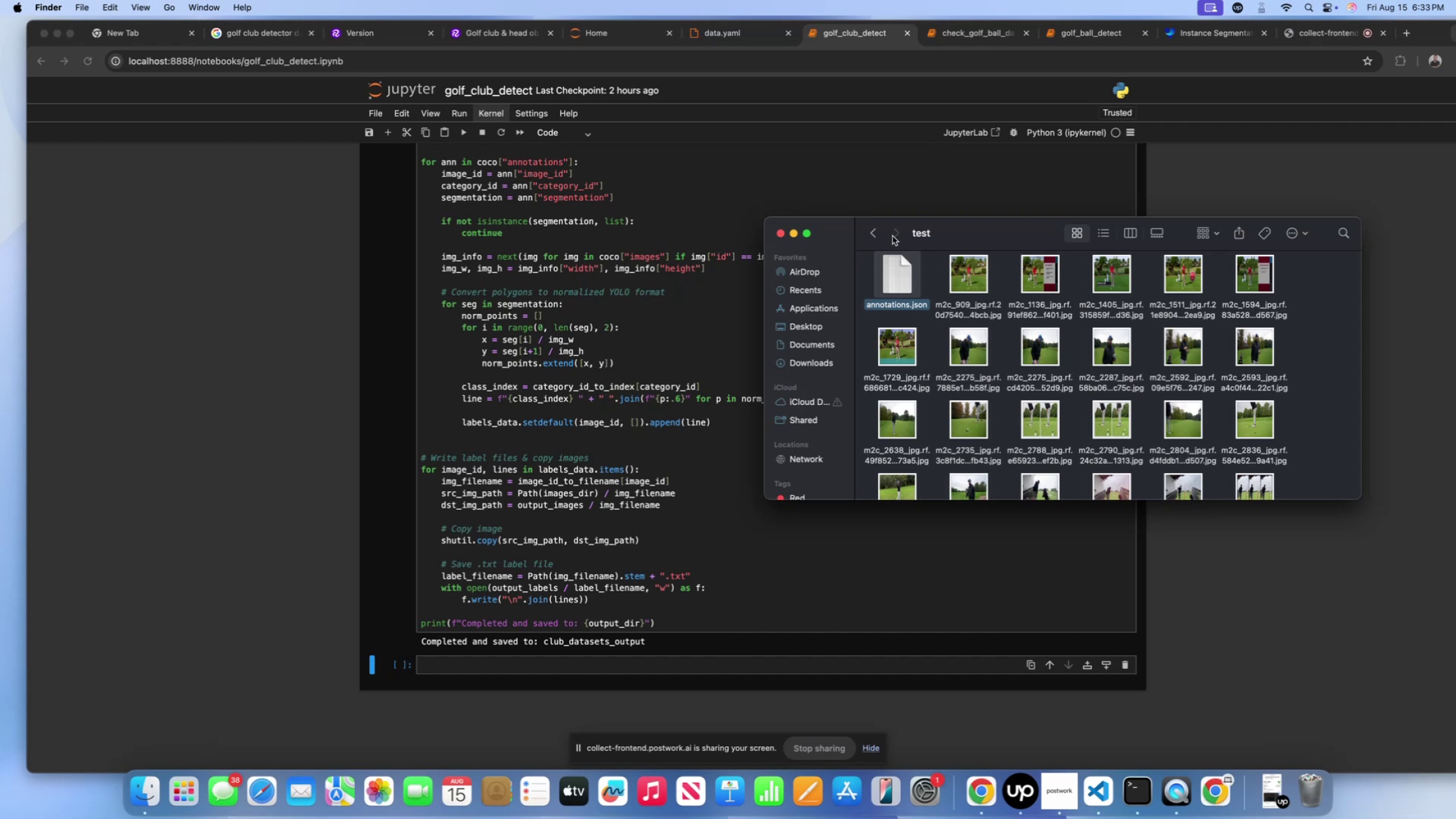 
left_click([881, 235])
 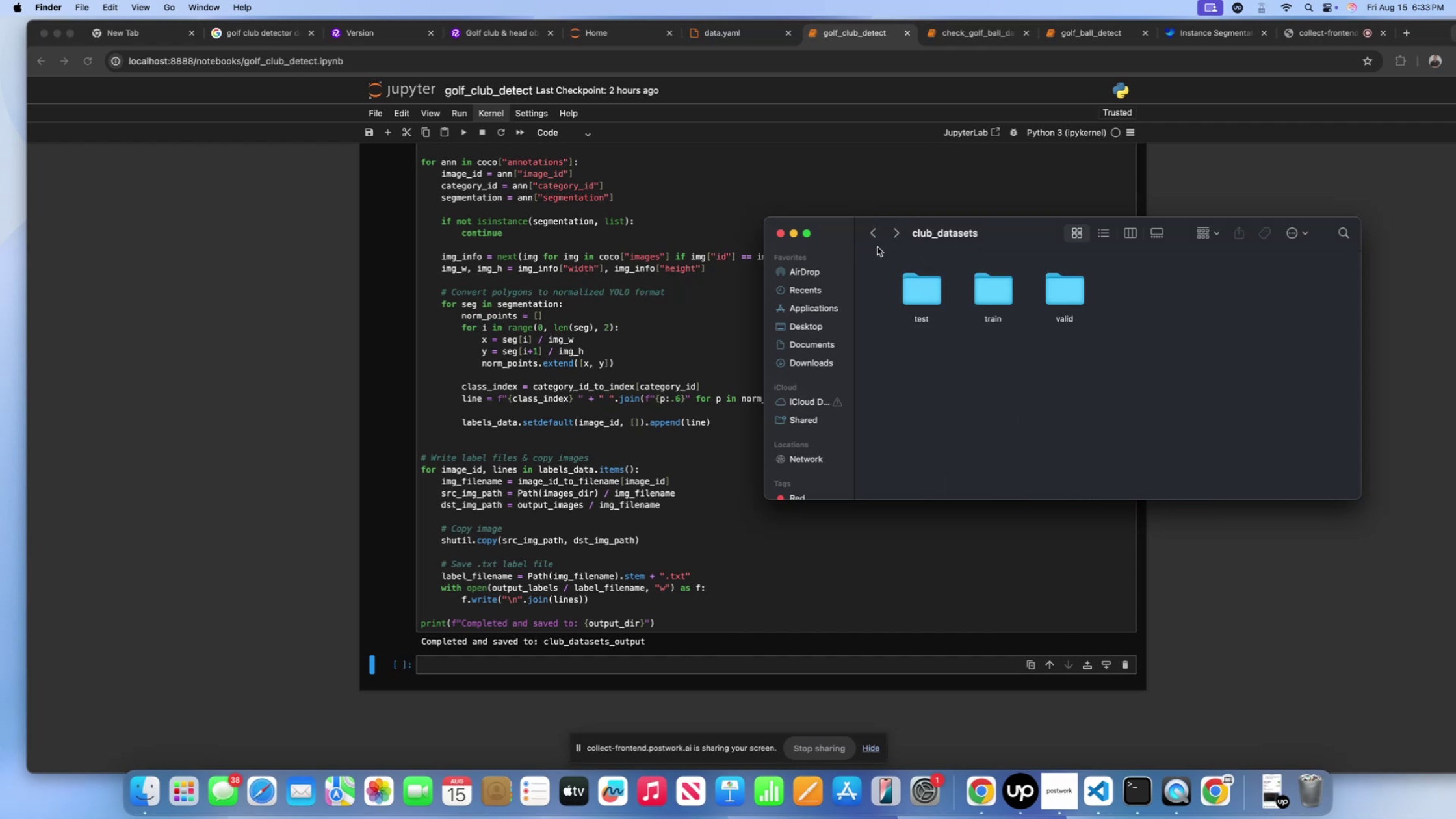 
left_click([876, 237])
 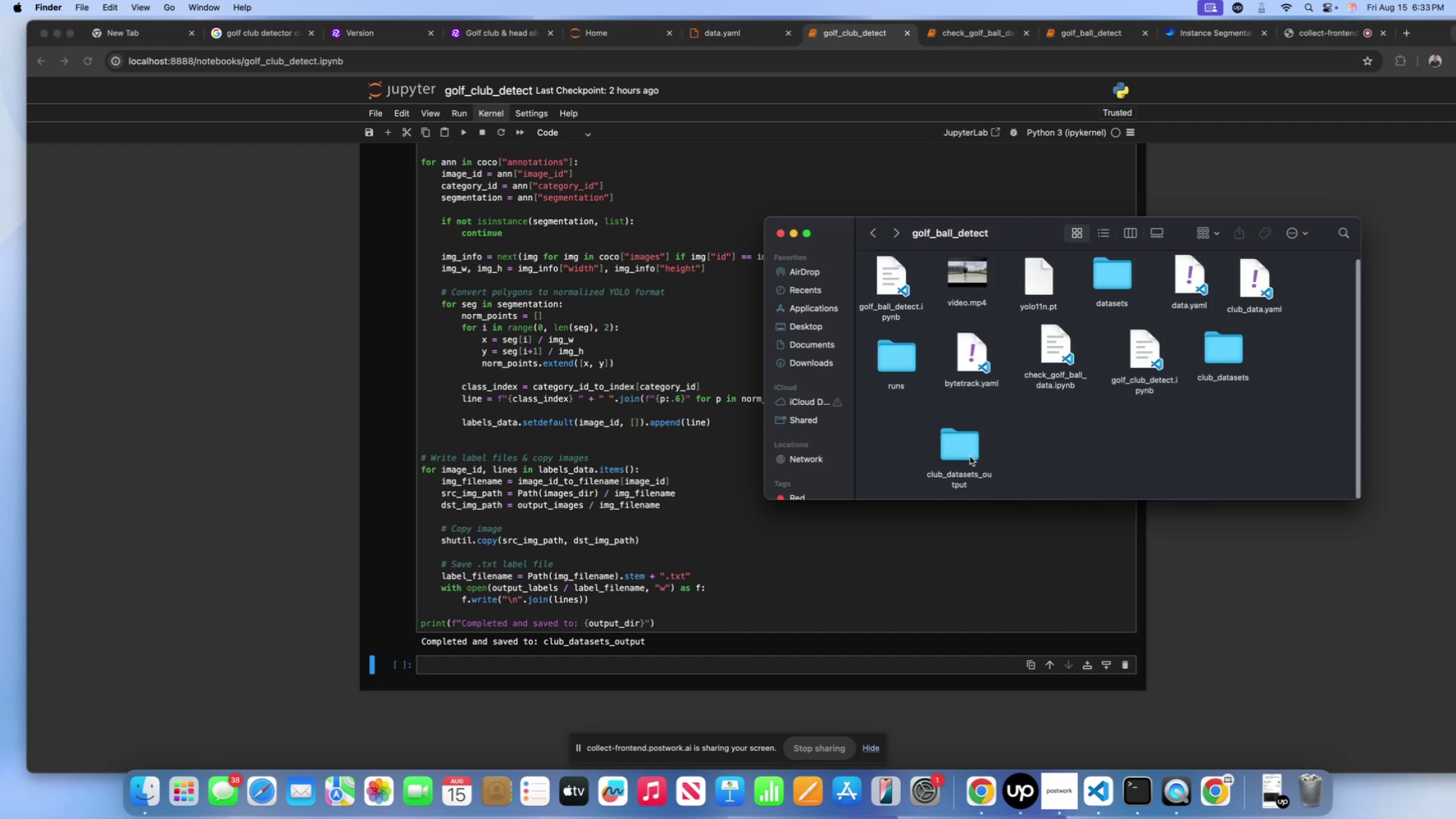 
left_click_drag(start_coordinate=[968, 450], to_coordinate=[915, 430])
 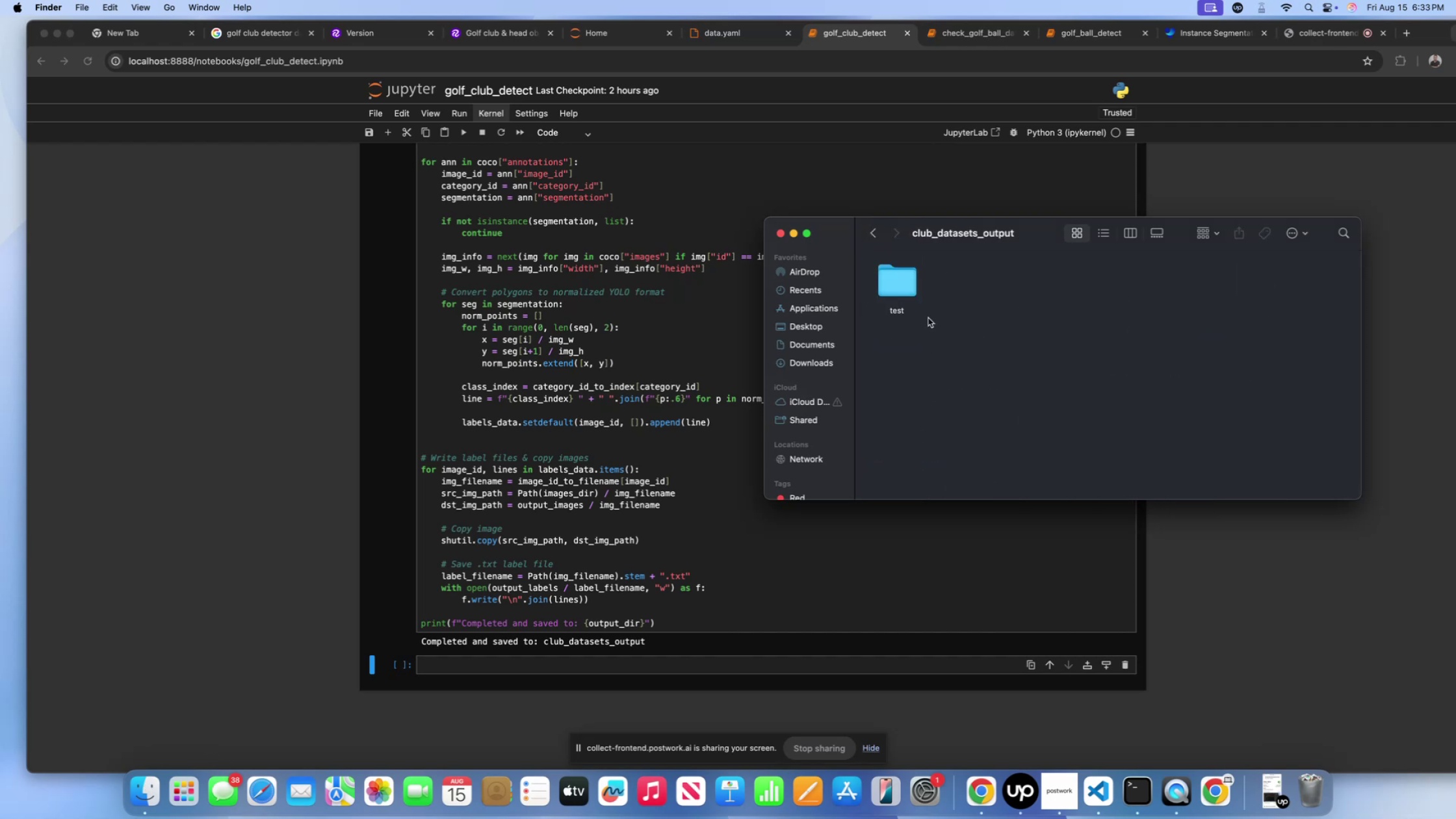 
left_click([913, 282])
 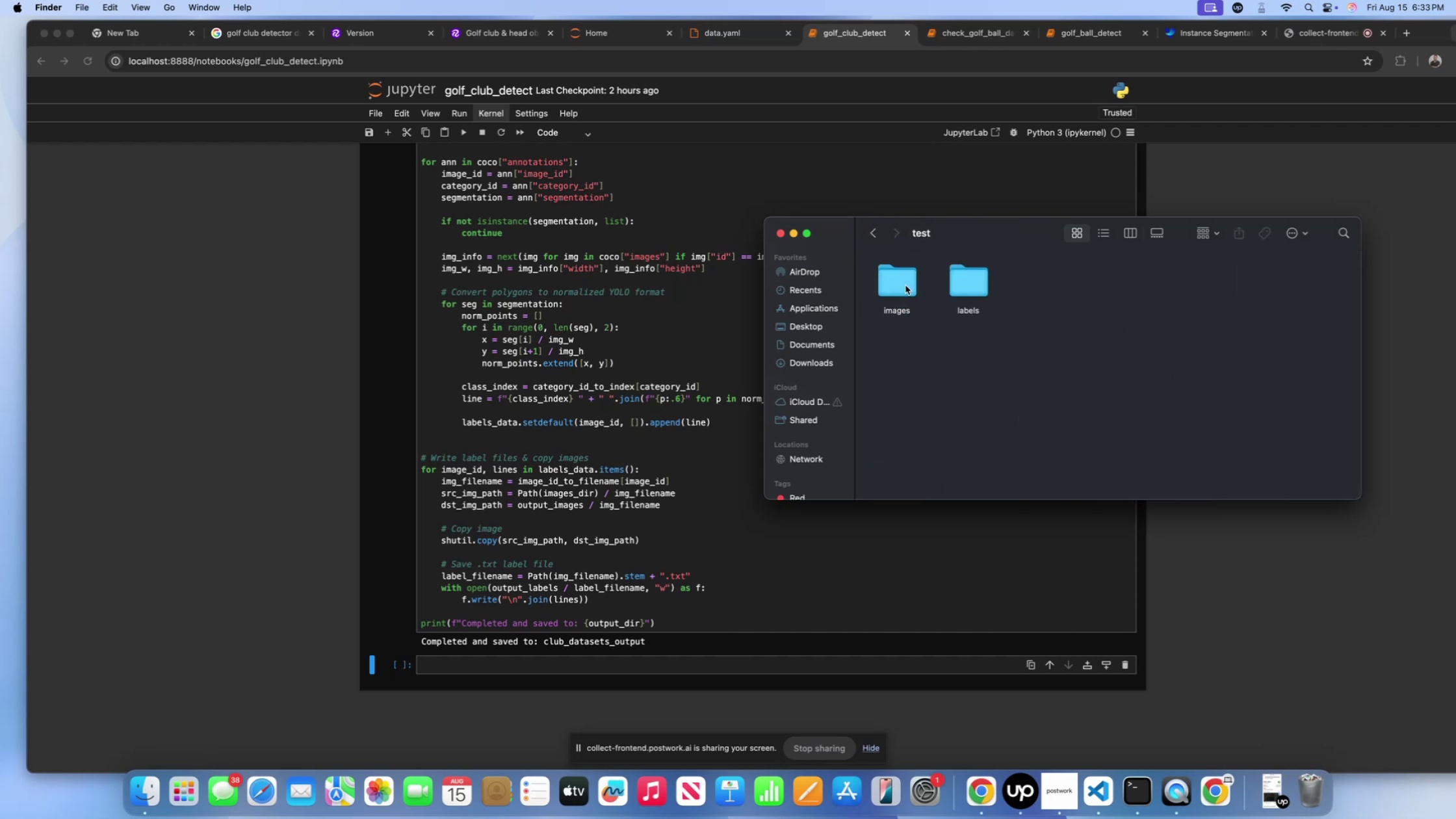 
double_click([905, 285])
 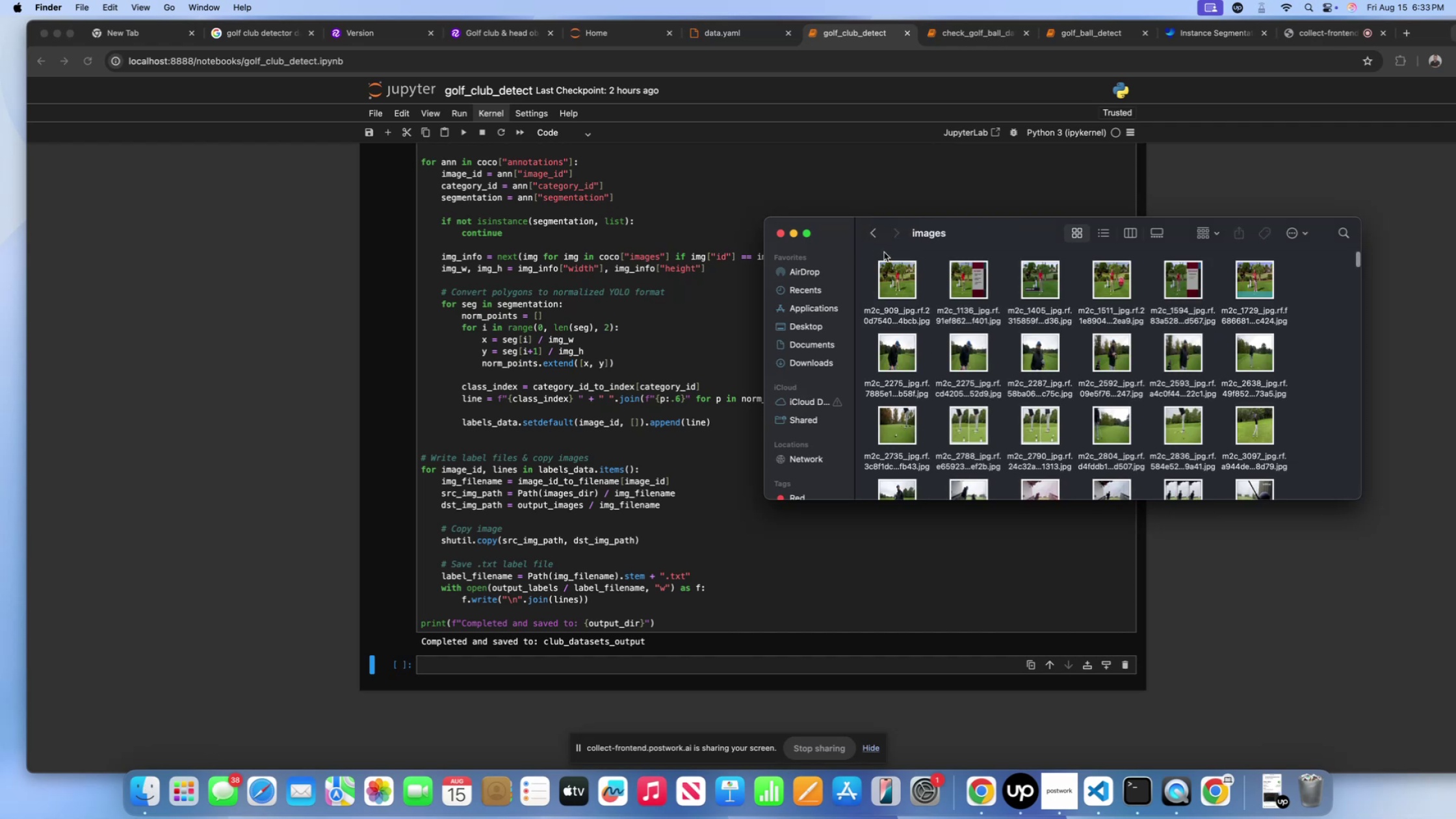 
left_click([880, 240])
 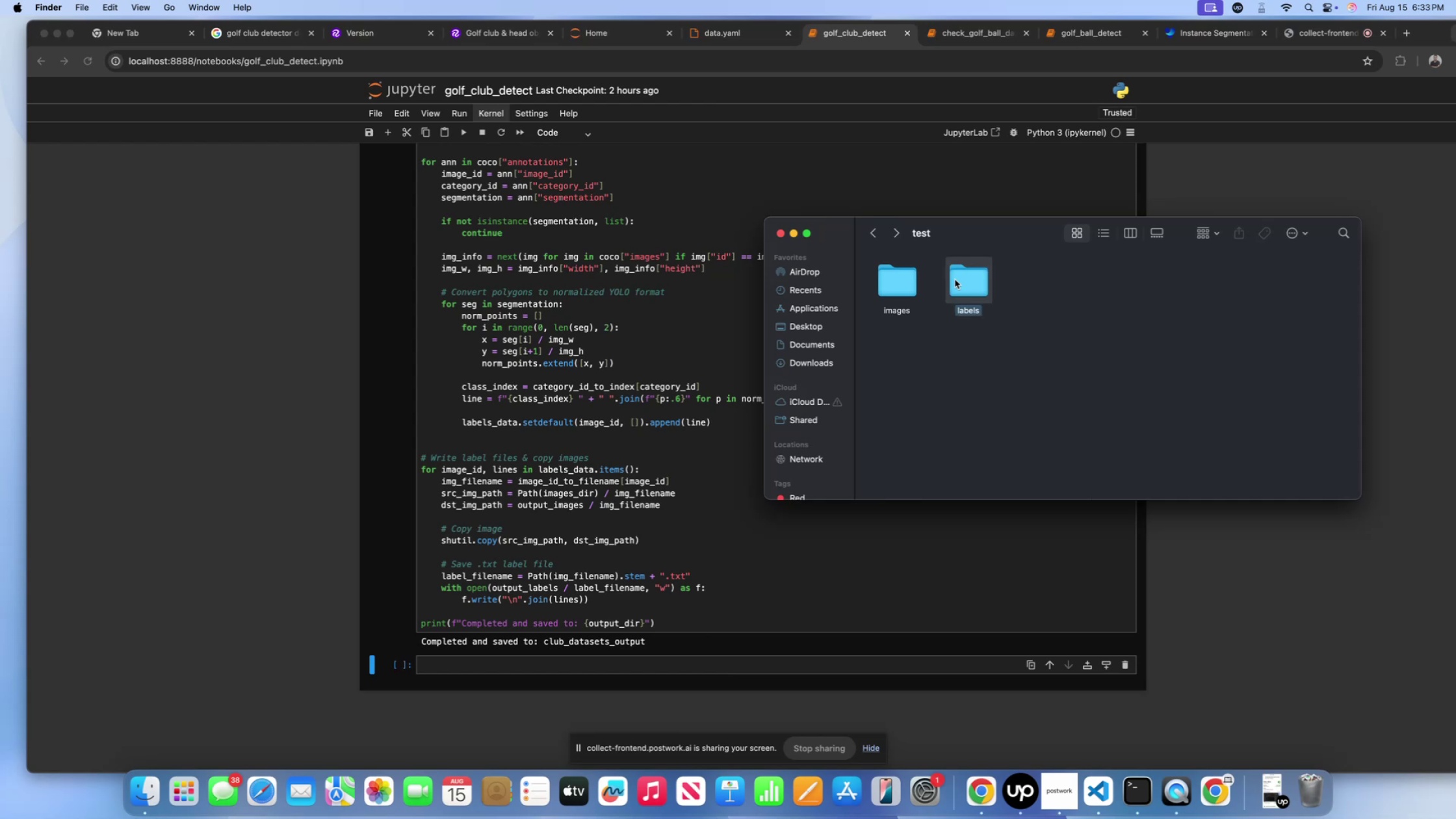 
double_click([955, 280])
 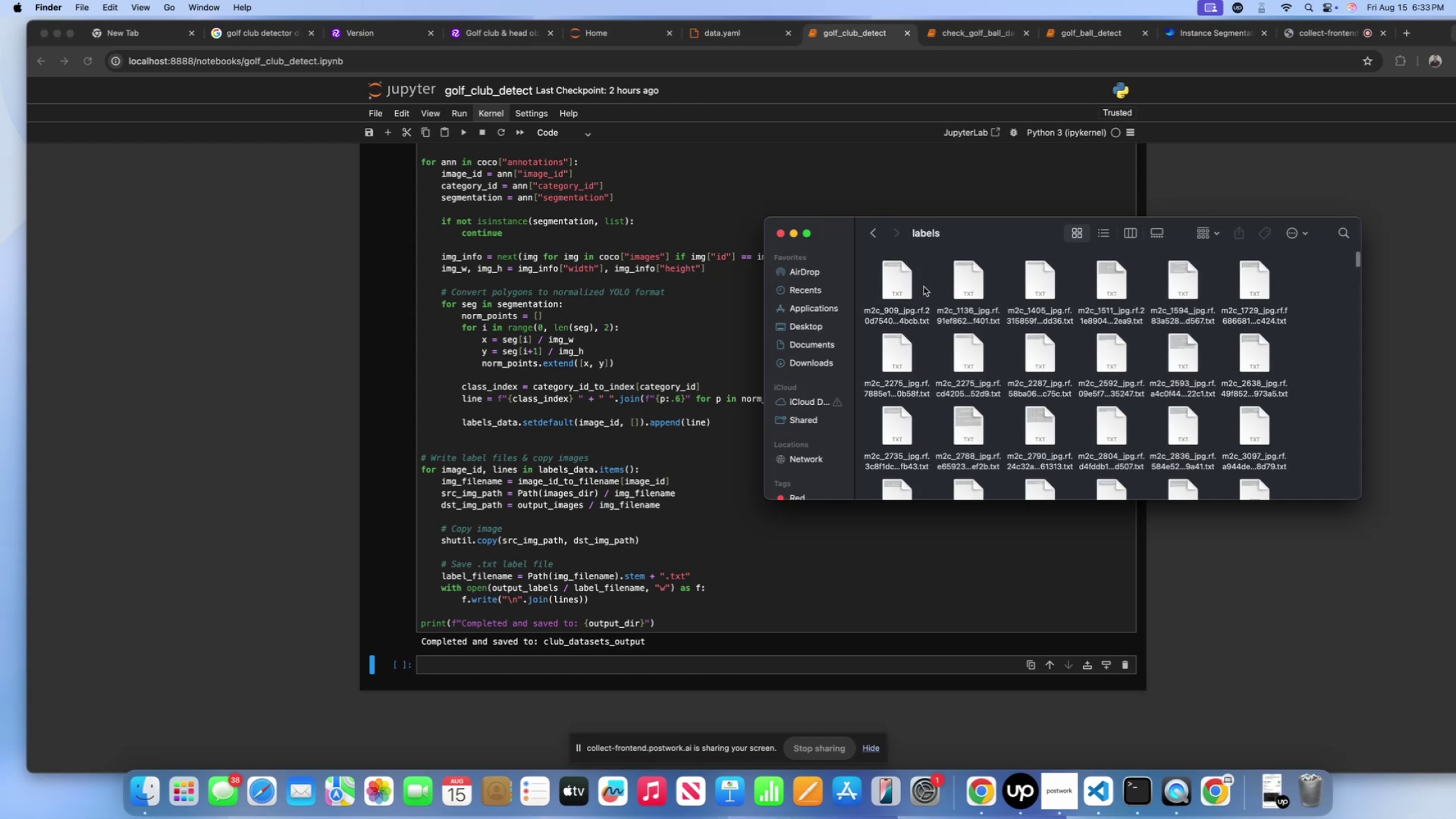 
left_click([899, 285])
 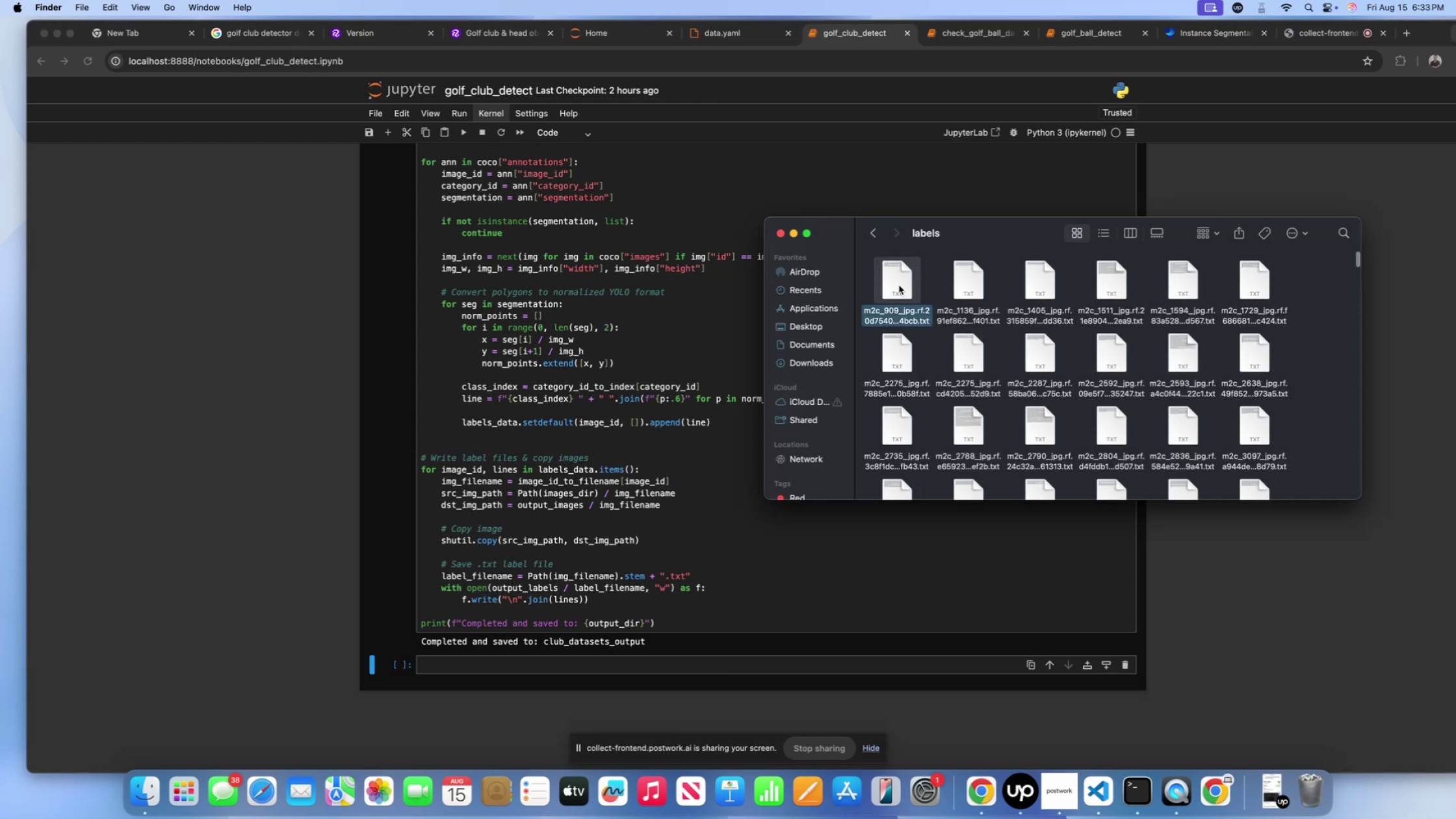 
key(Space)
 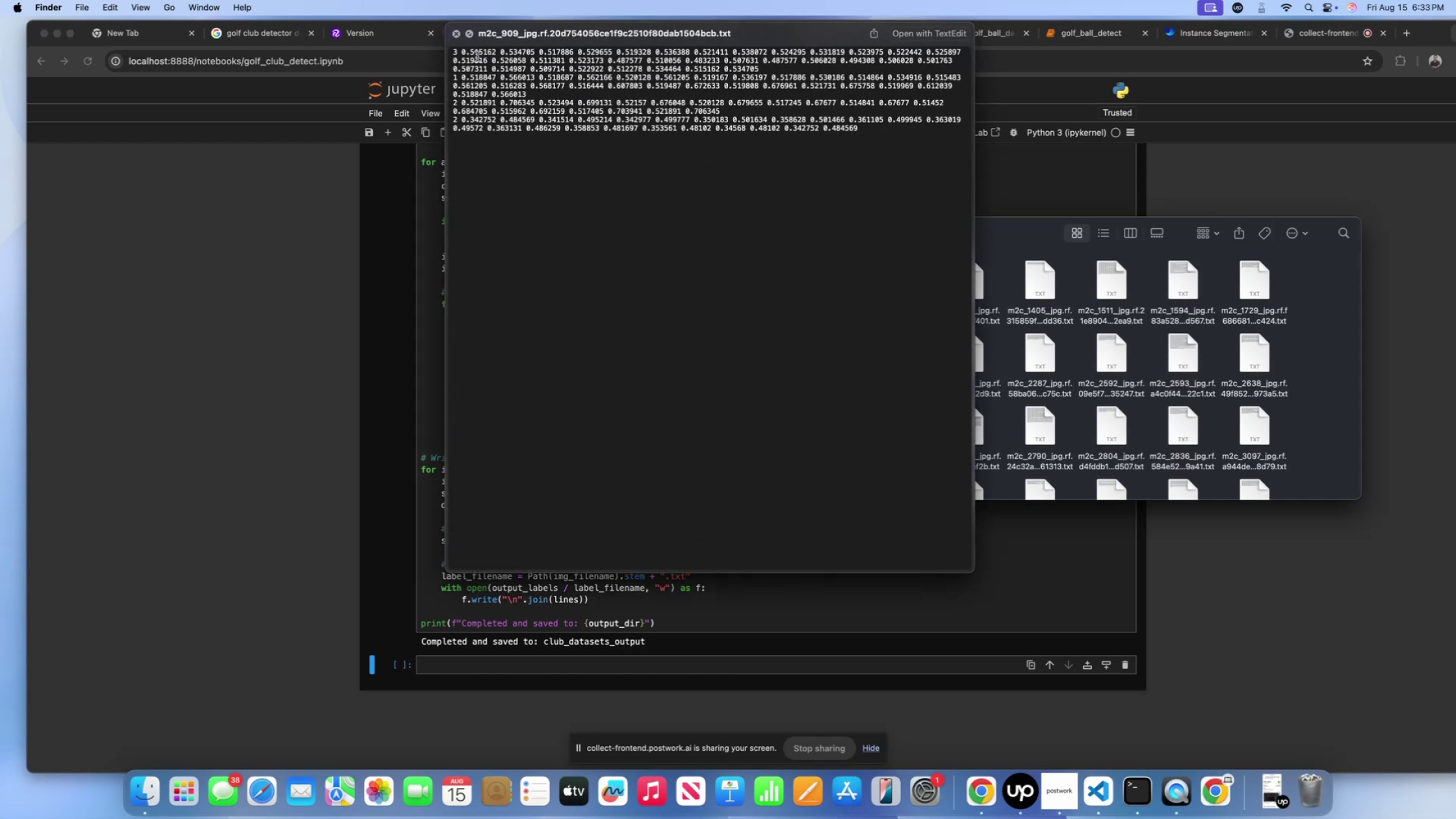 
left_click([456, 36])
 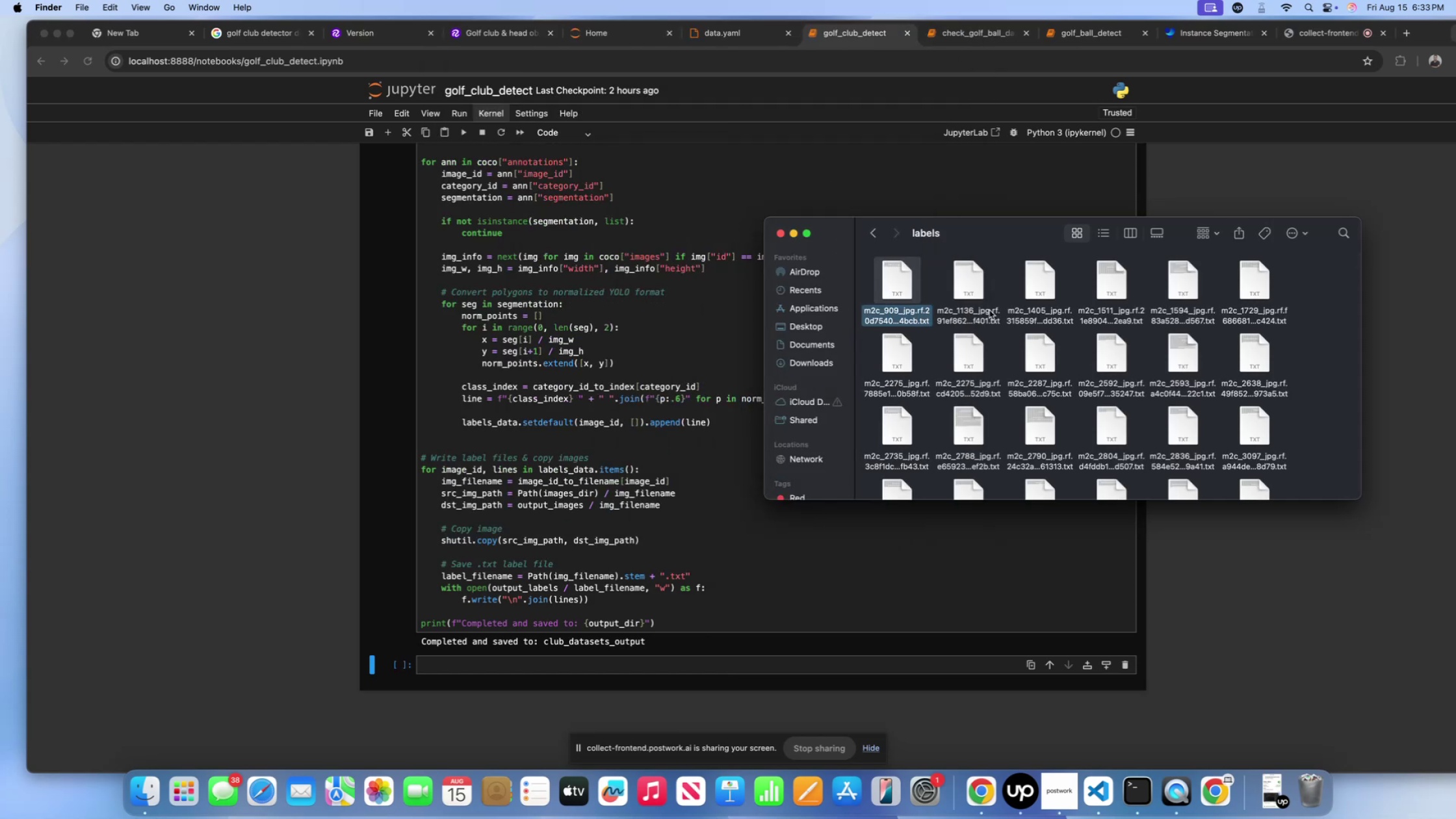 
left_click([971, 297])
 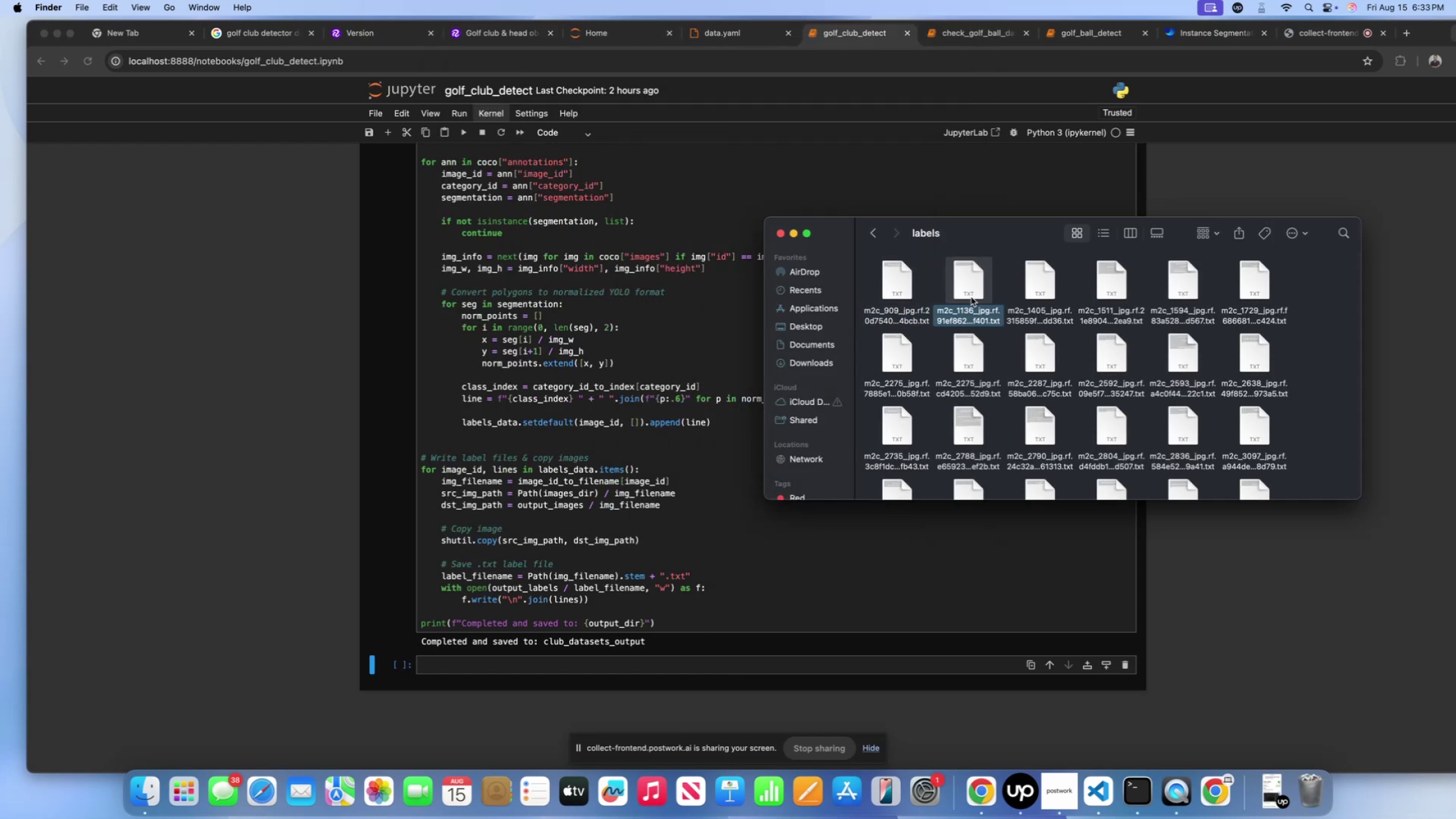 
key(Space)
 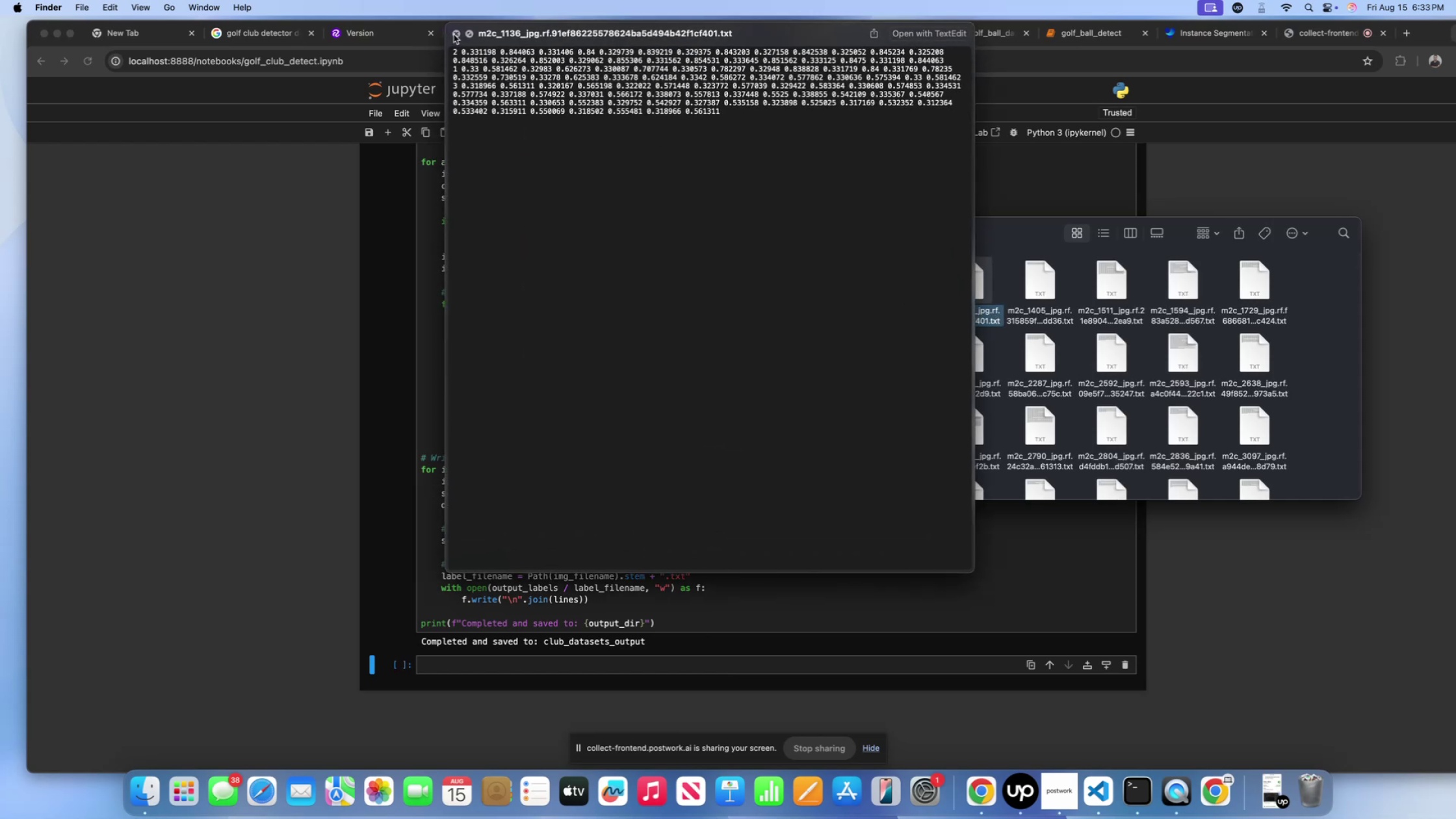 
left_click([455, 34])
 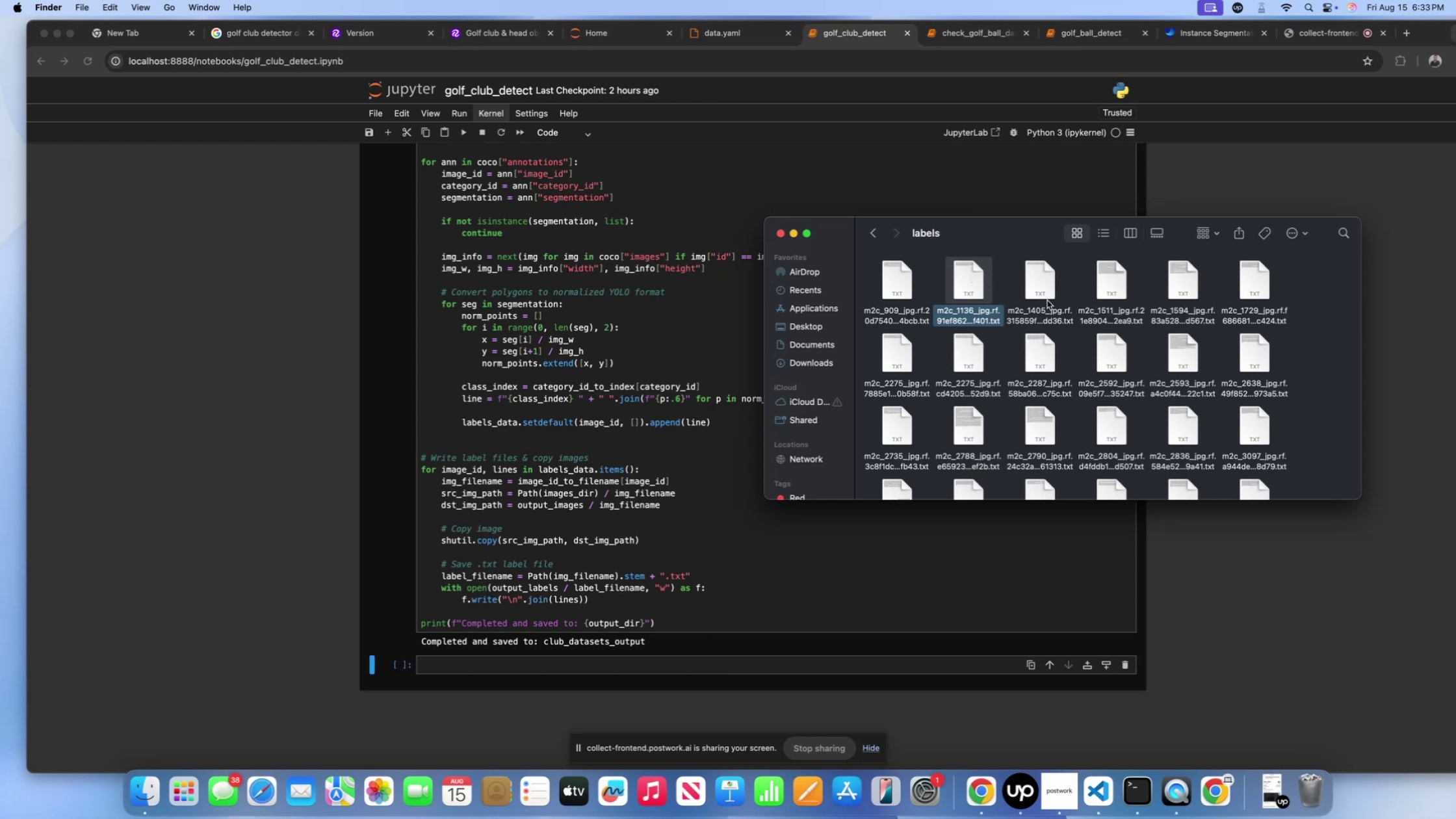 
scroll: coordinate [1043, 292], scroll_direction: up, amount: 16.0
 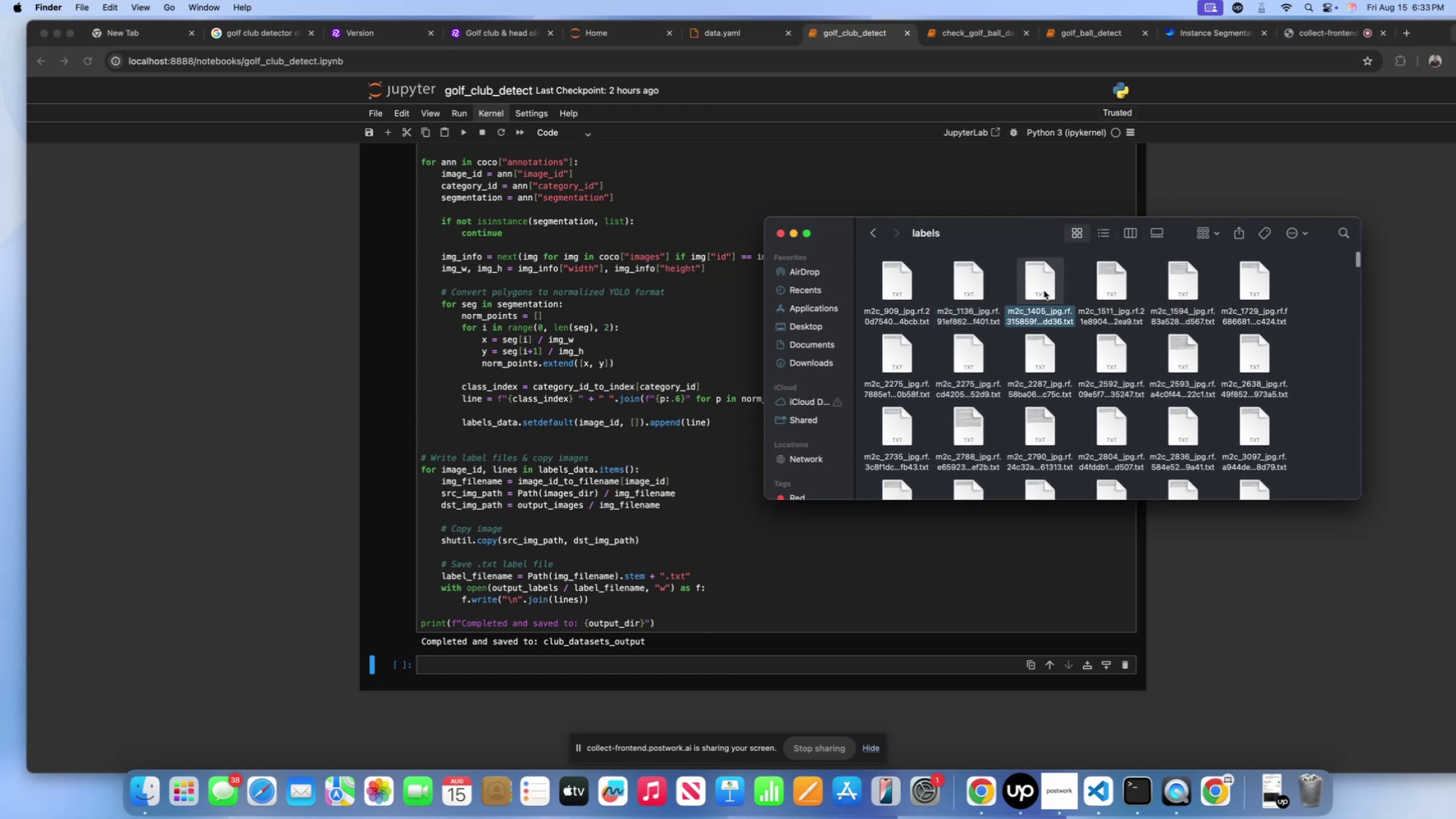 
left_click([1044, 291])
 